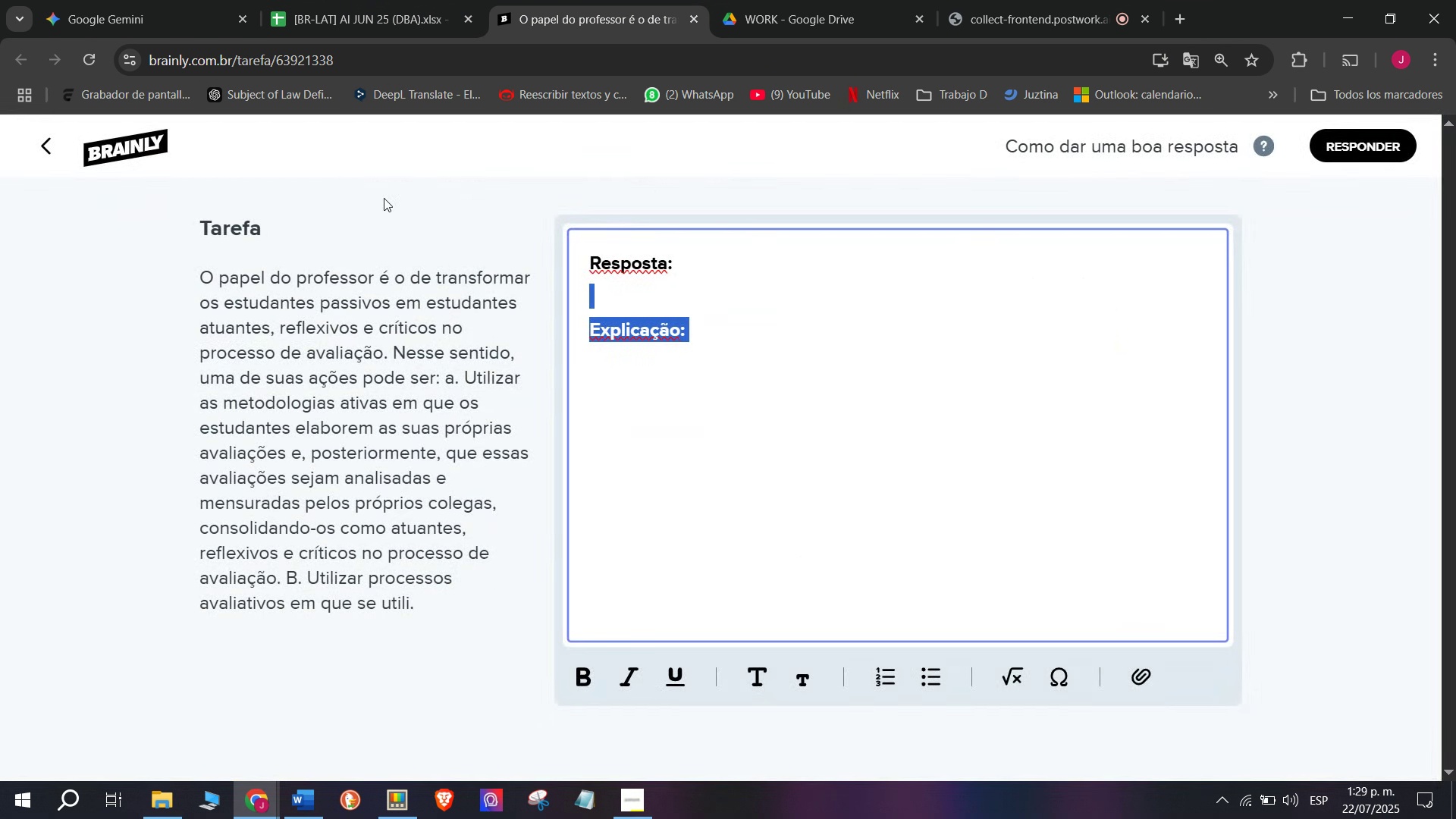 
key(Control+C)
 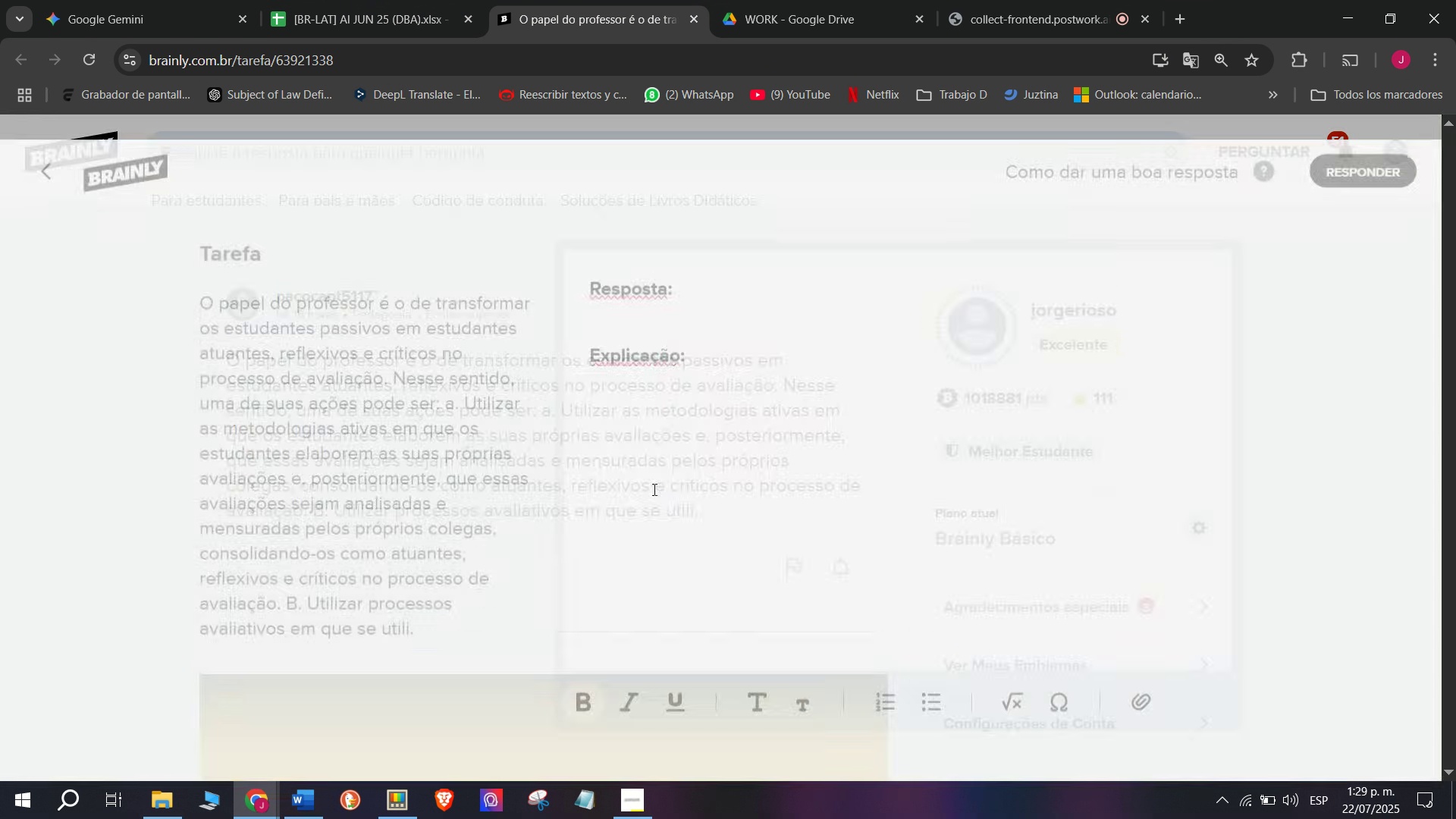 
key(Control+ControlLeft)
 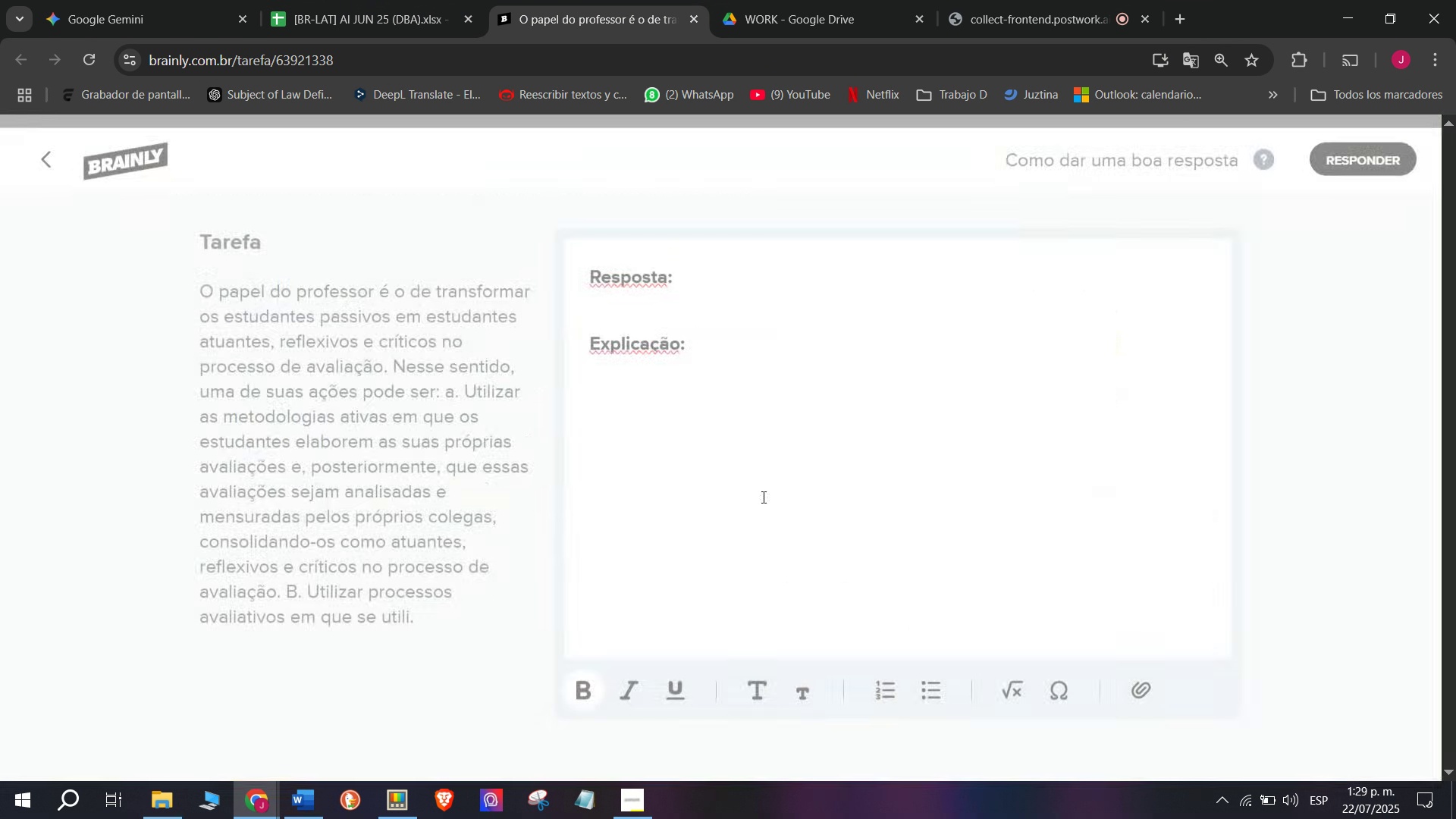 
key(Break)
 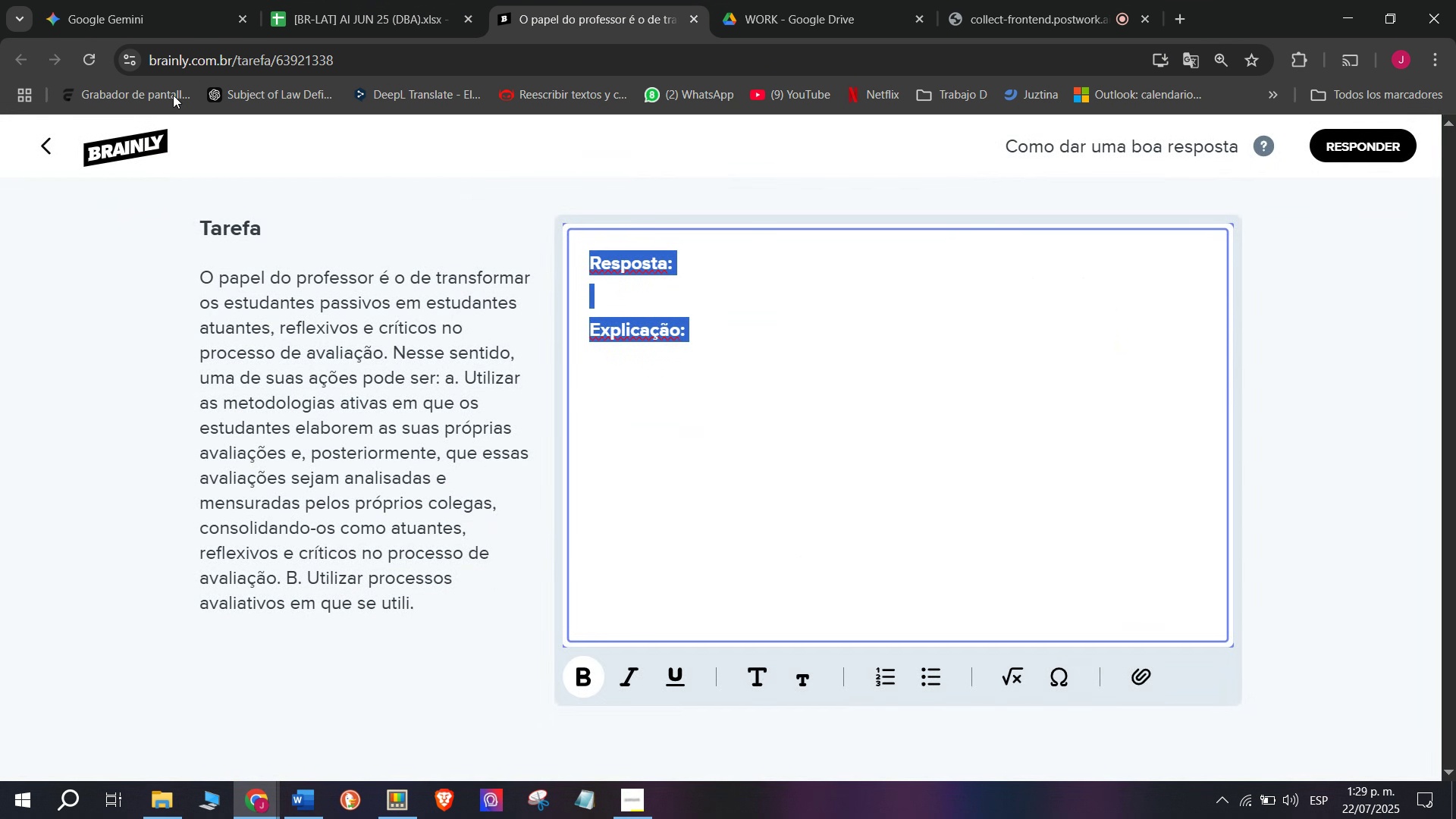 
key(Control+C)
 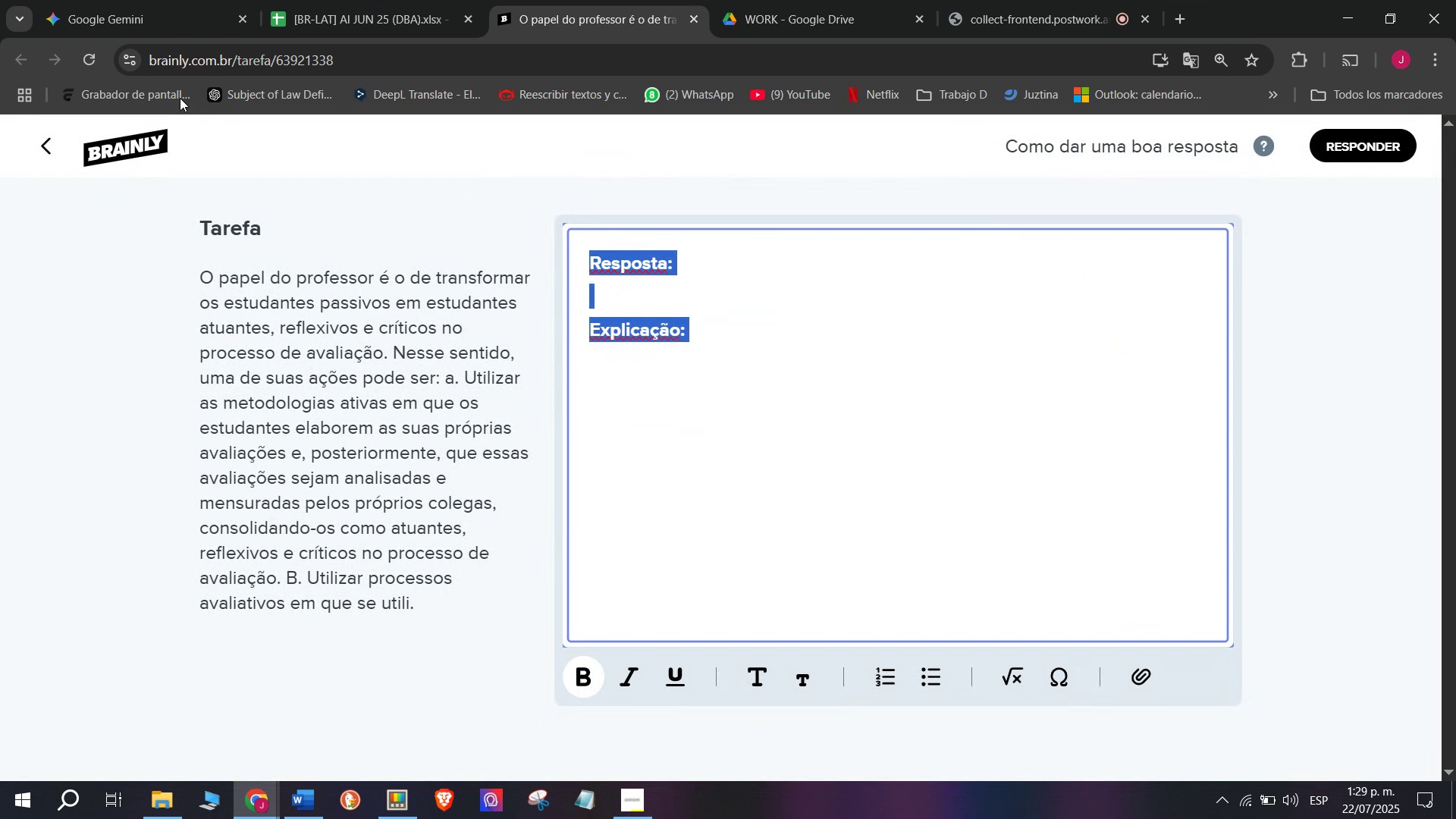 
left_click([640, 0])
 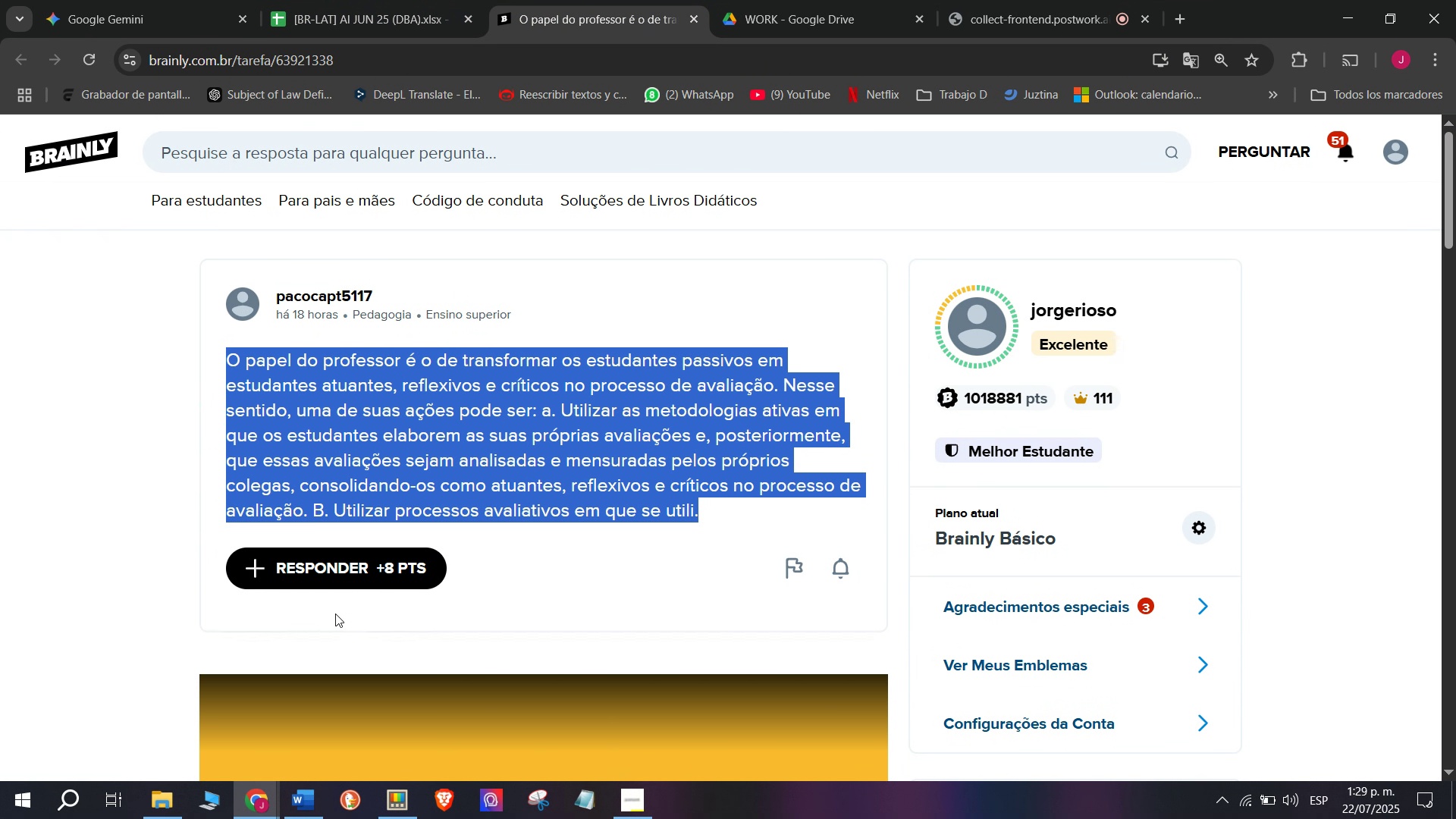 
left_click([349, 582])
 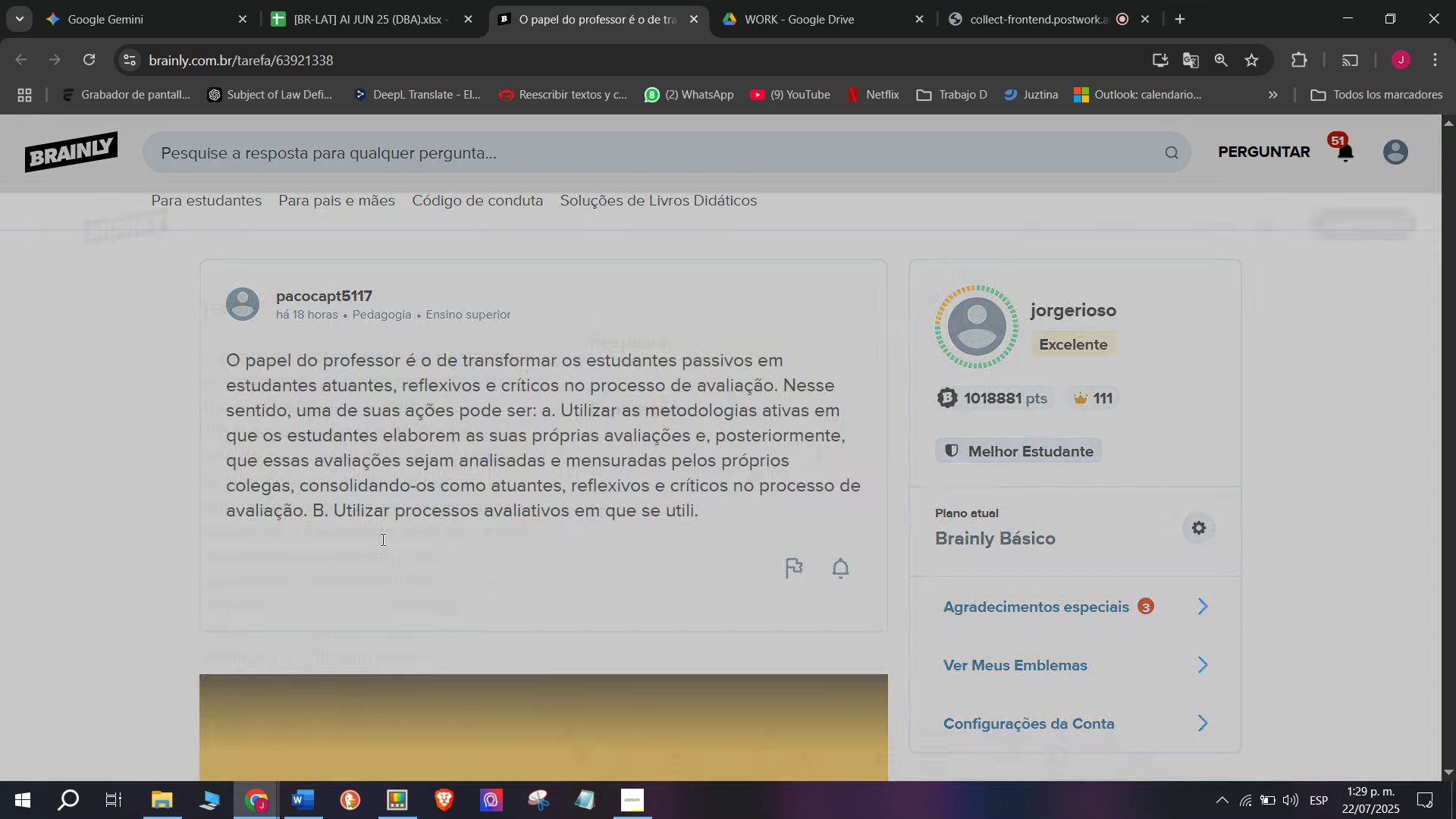 
left_click_drag(start_coordinate=[816, 508], to_coordinate=[384, 198])
 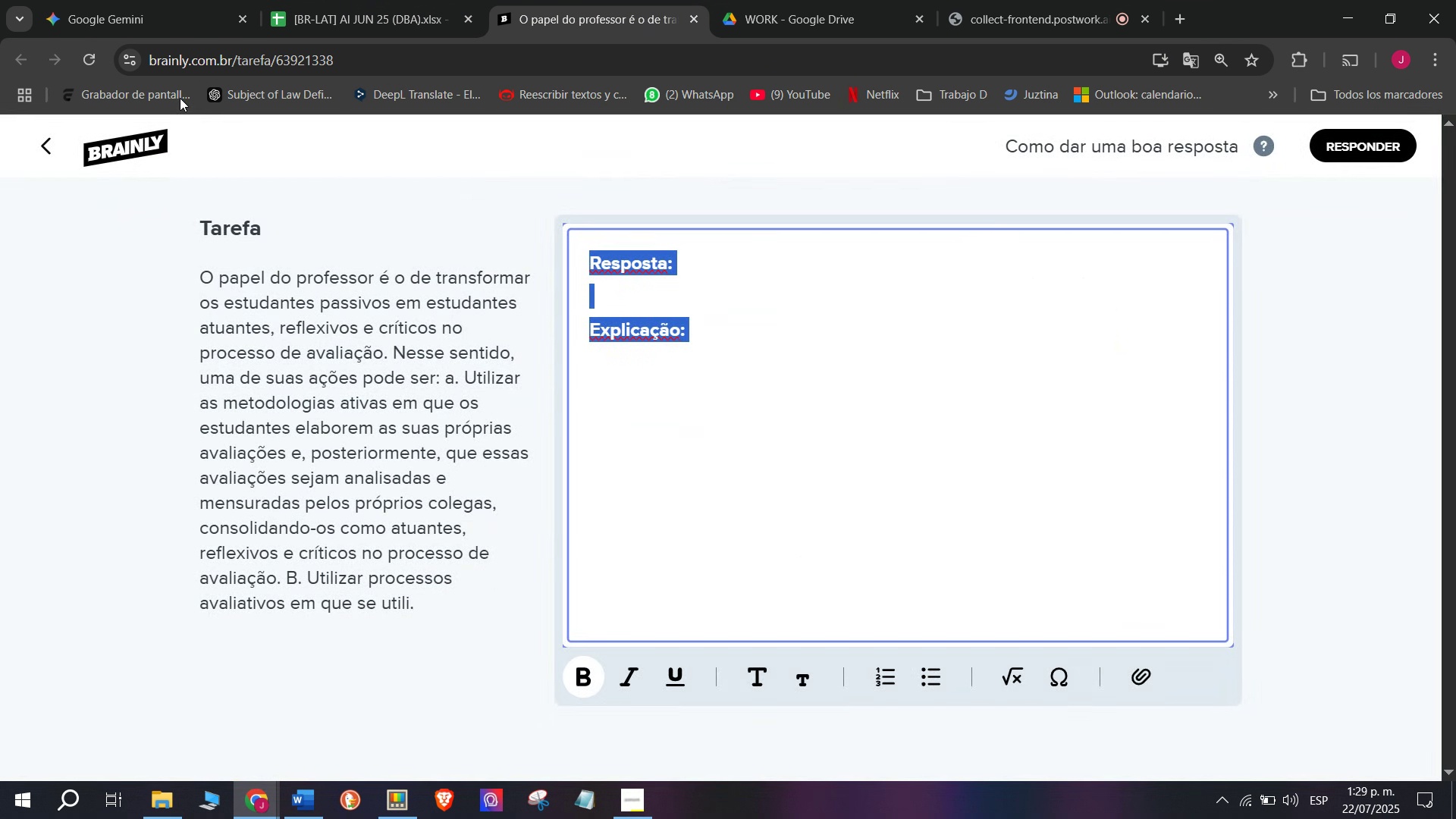 
key(Control+ControlLeft)
 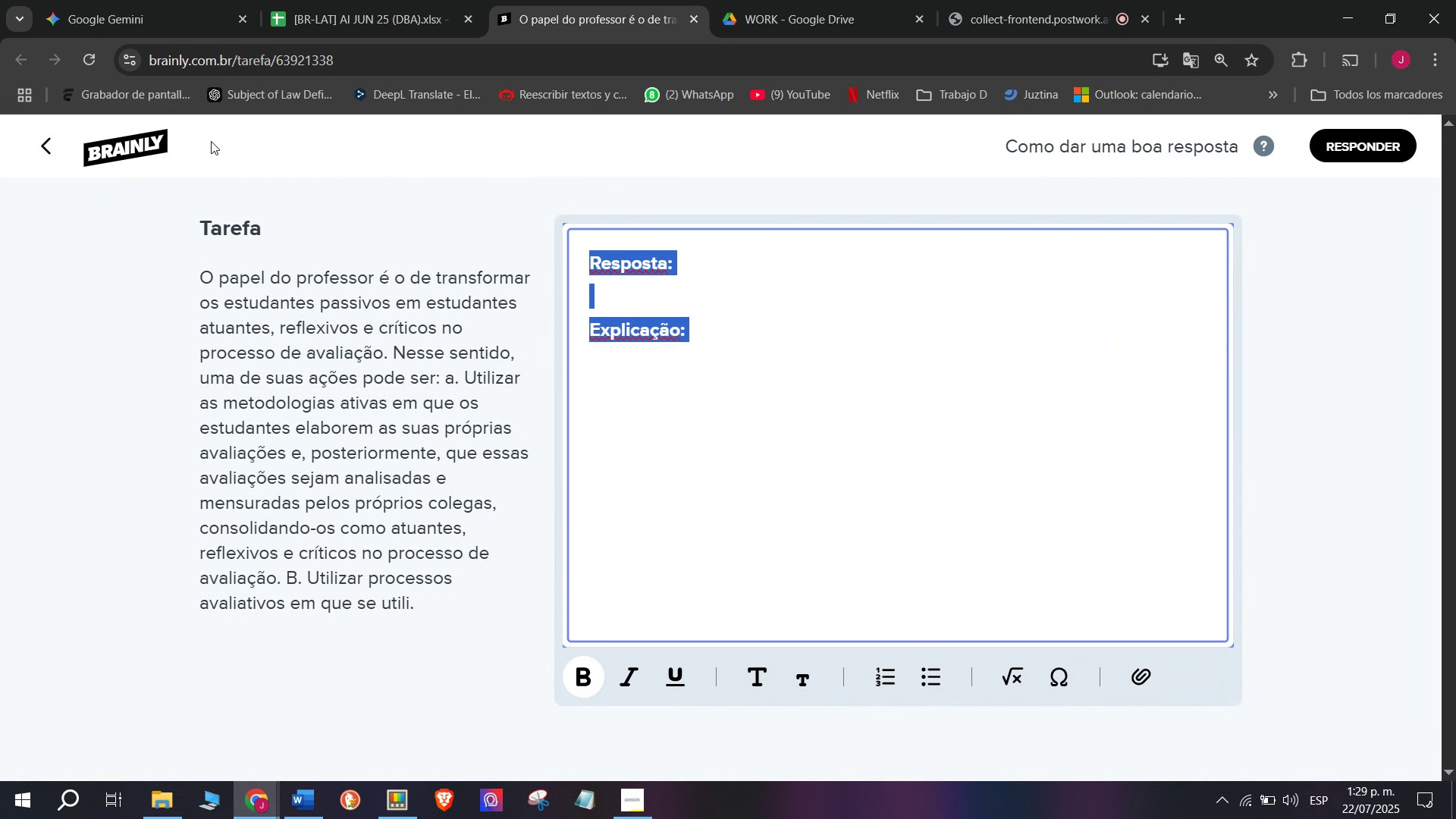 
key(Z)
 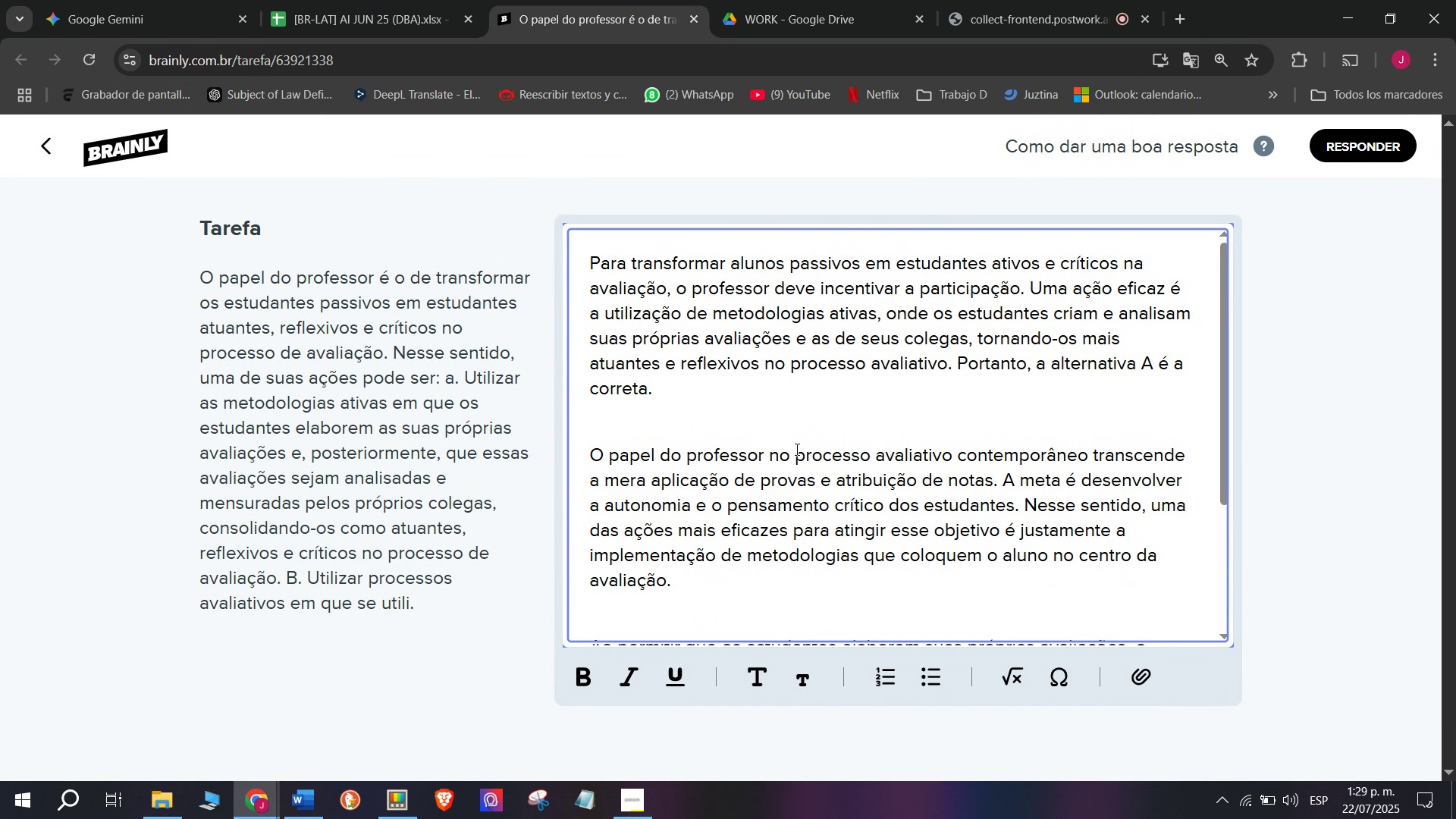 
key(Control+V)
 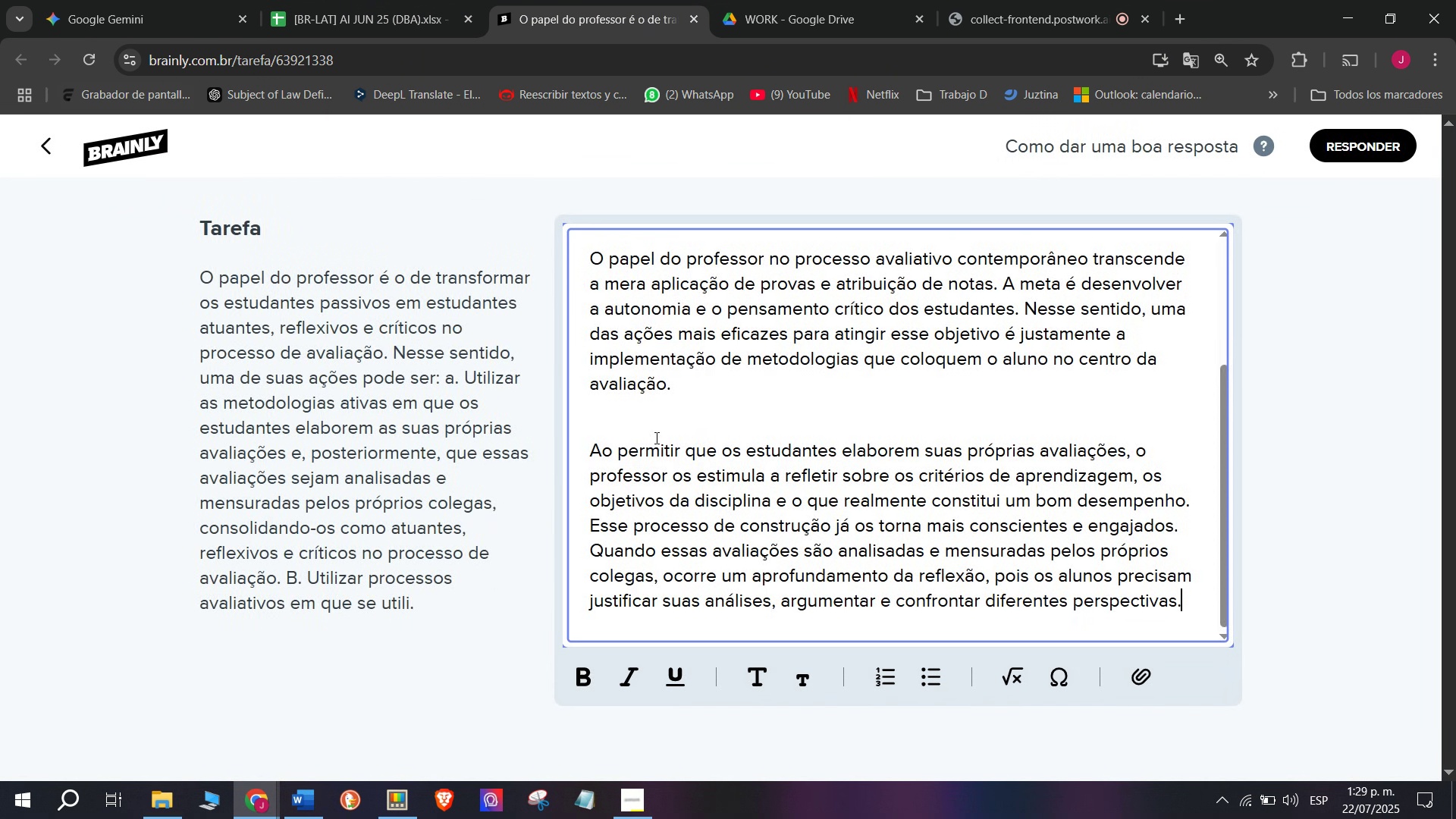 
scroll: coordinate [788, 457], scroll_direction: up, amount: 7.0
 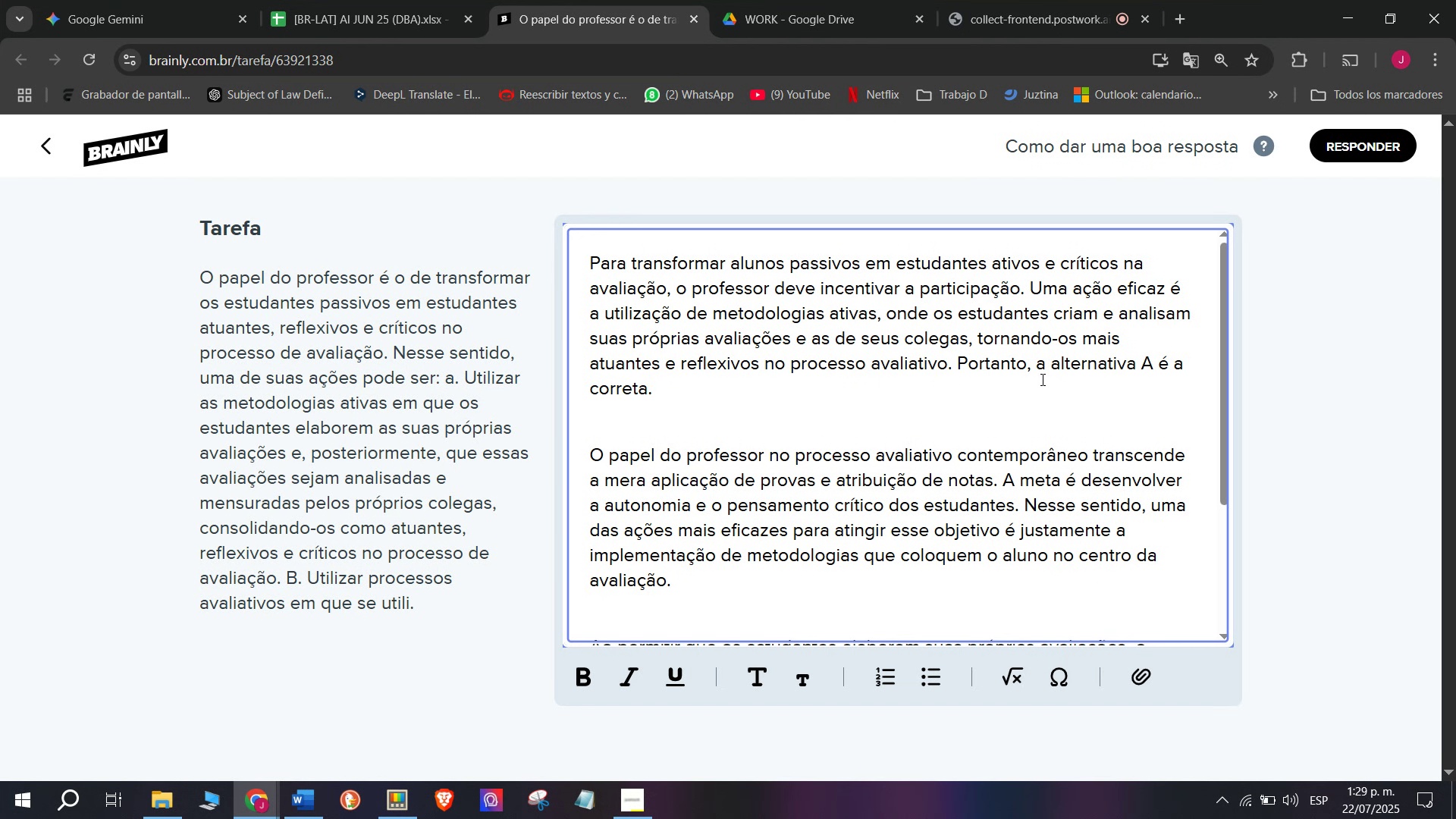 
left_click_drag(start_coordinate=[1038, 373], to_coordinate=[1064, 395])
 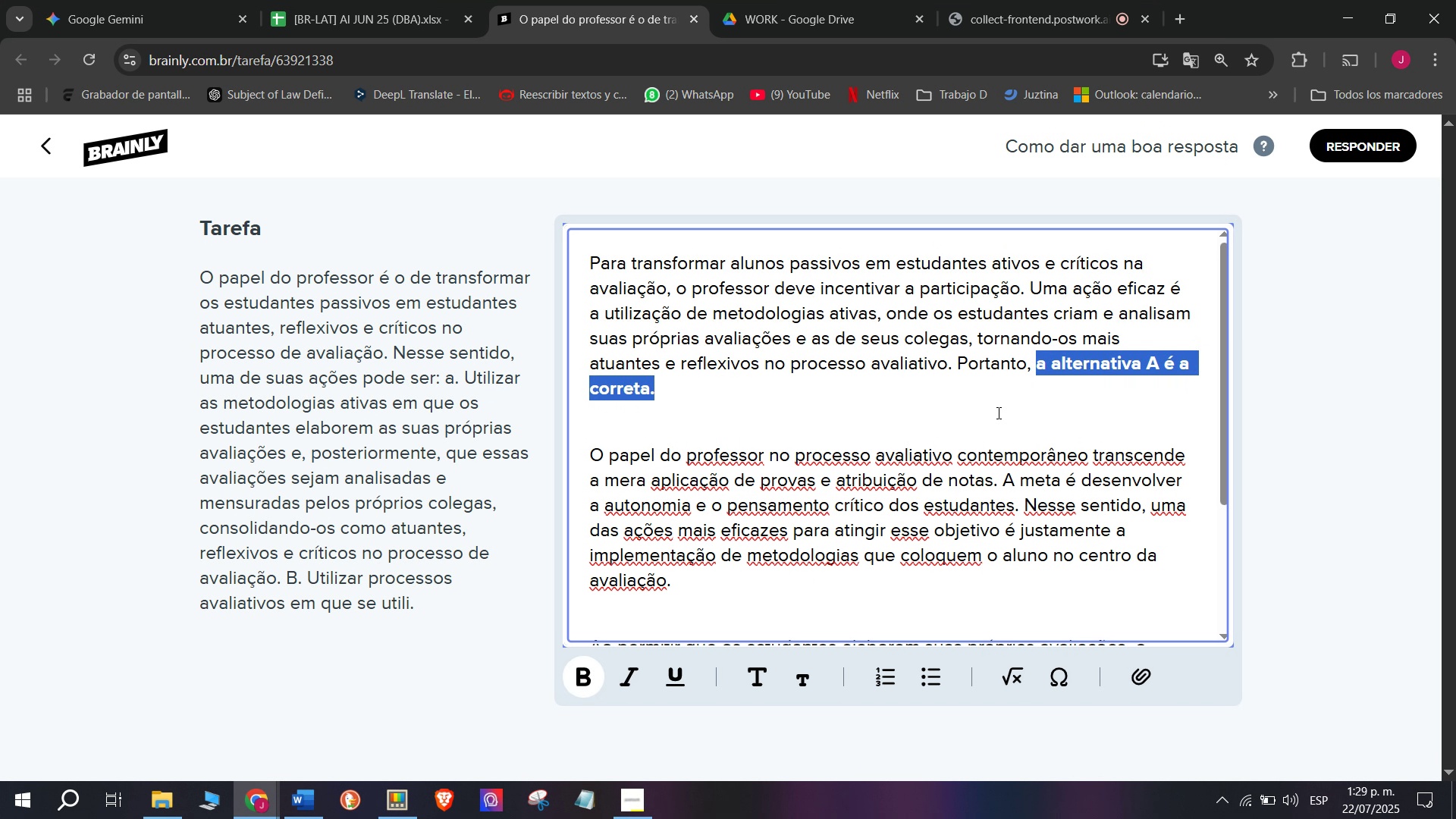 
key(Control+ControlLeft)
 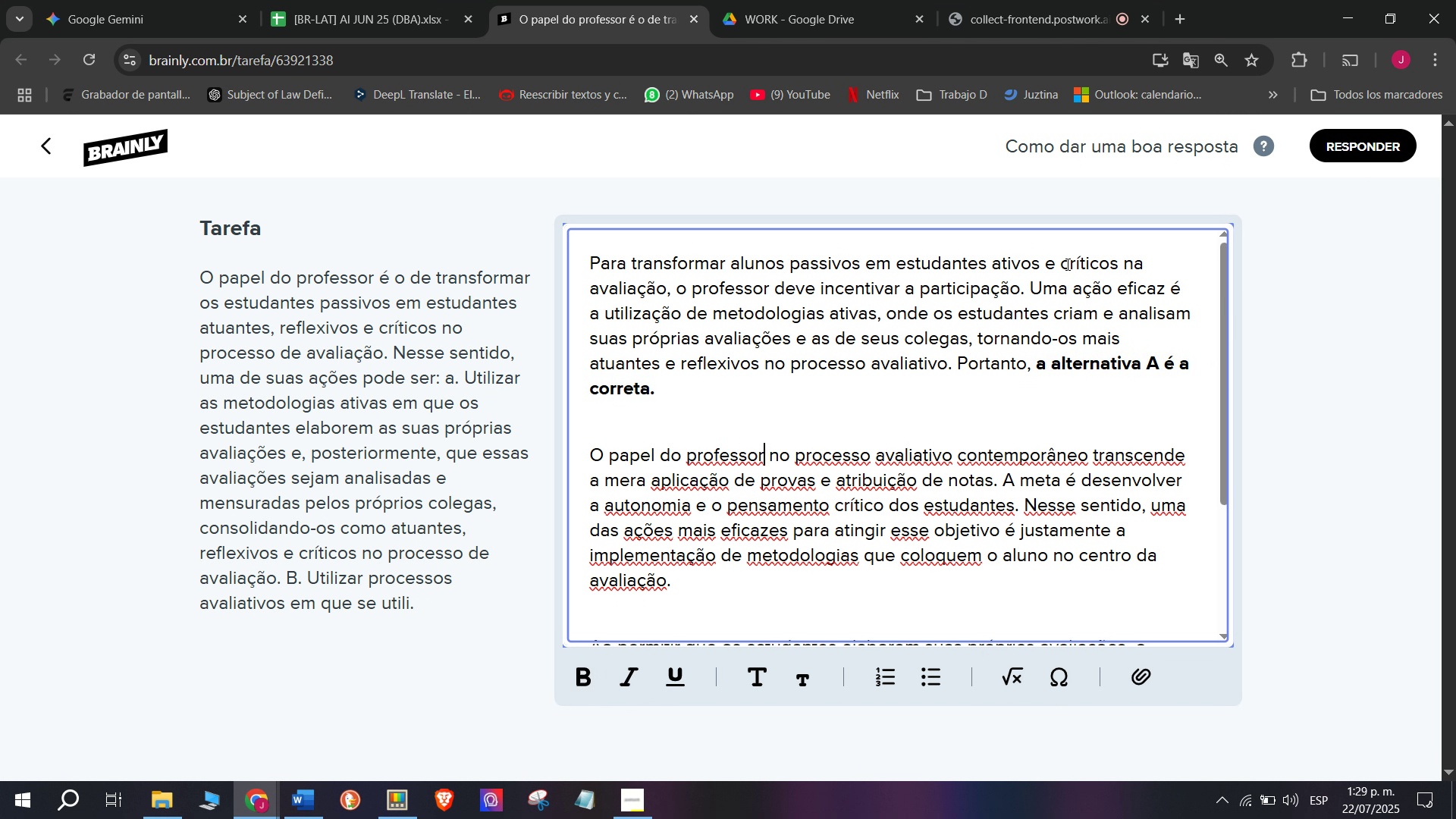 
key(X)
 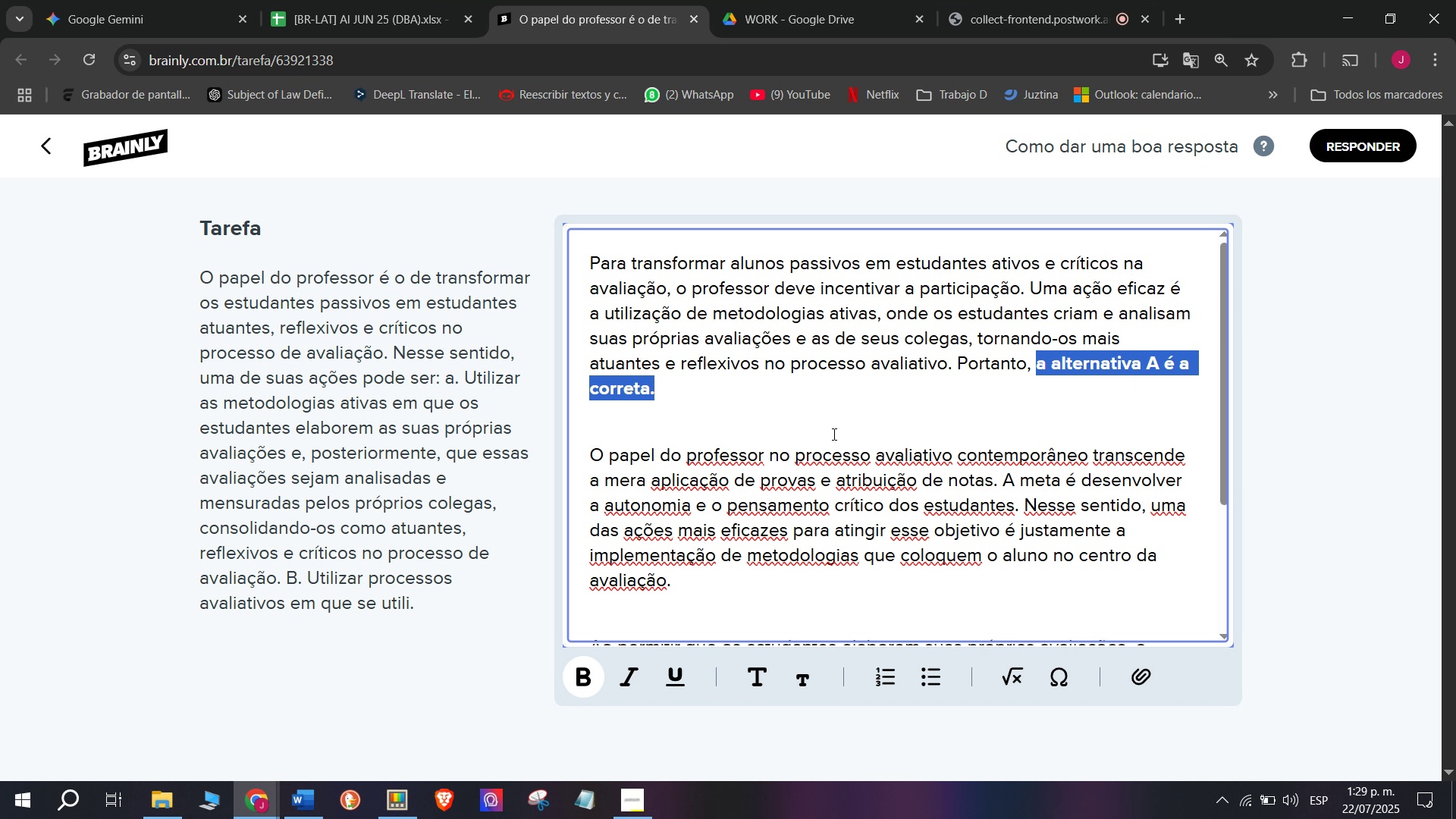 
key(Control+B)
 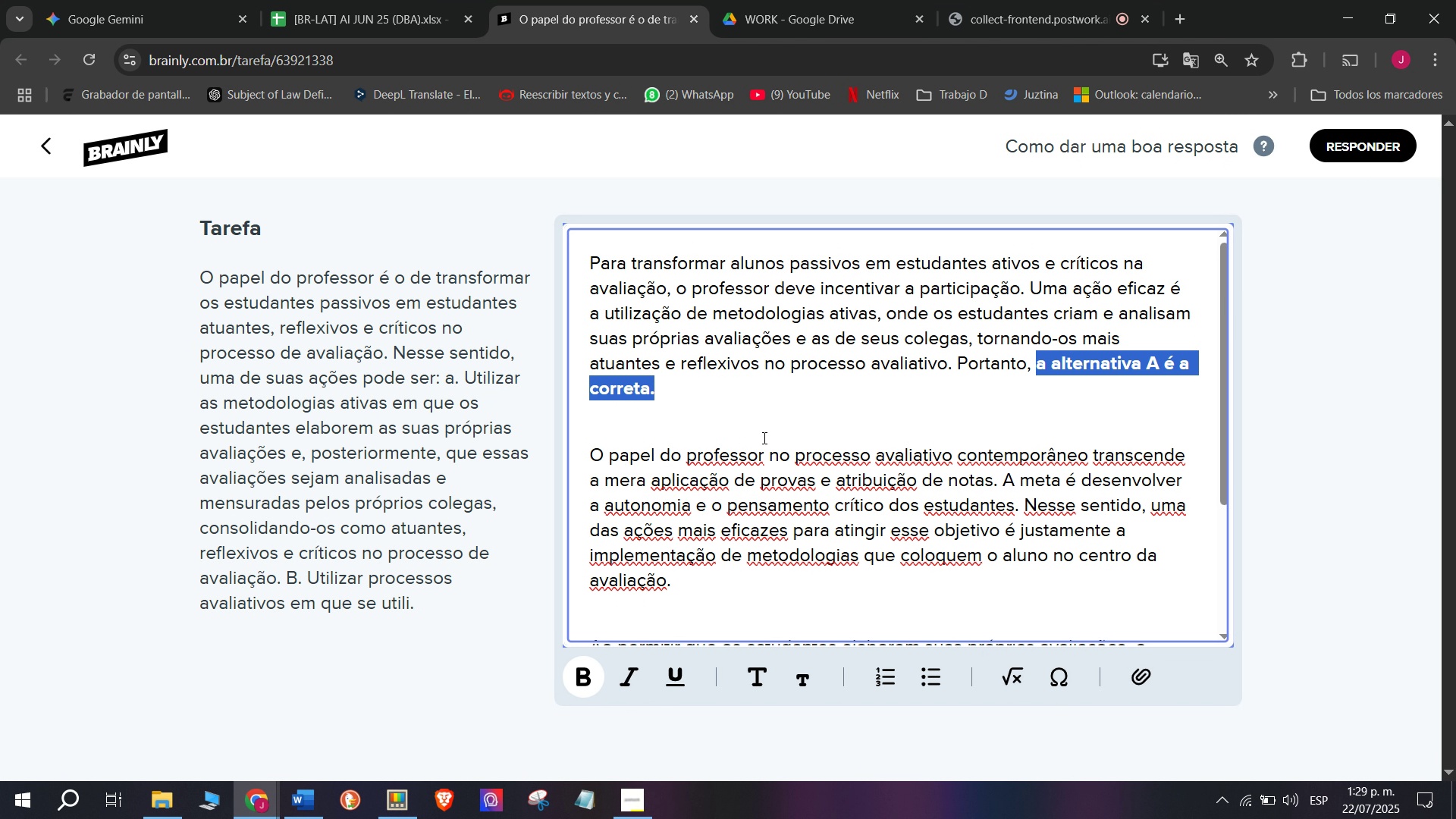 
left_click([763, 438])
 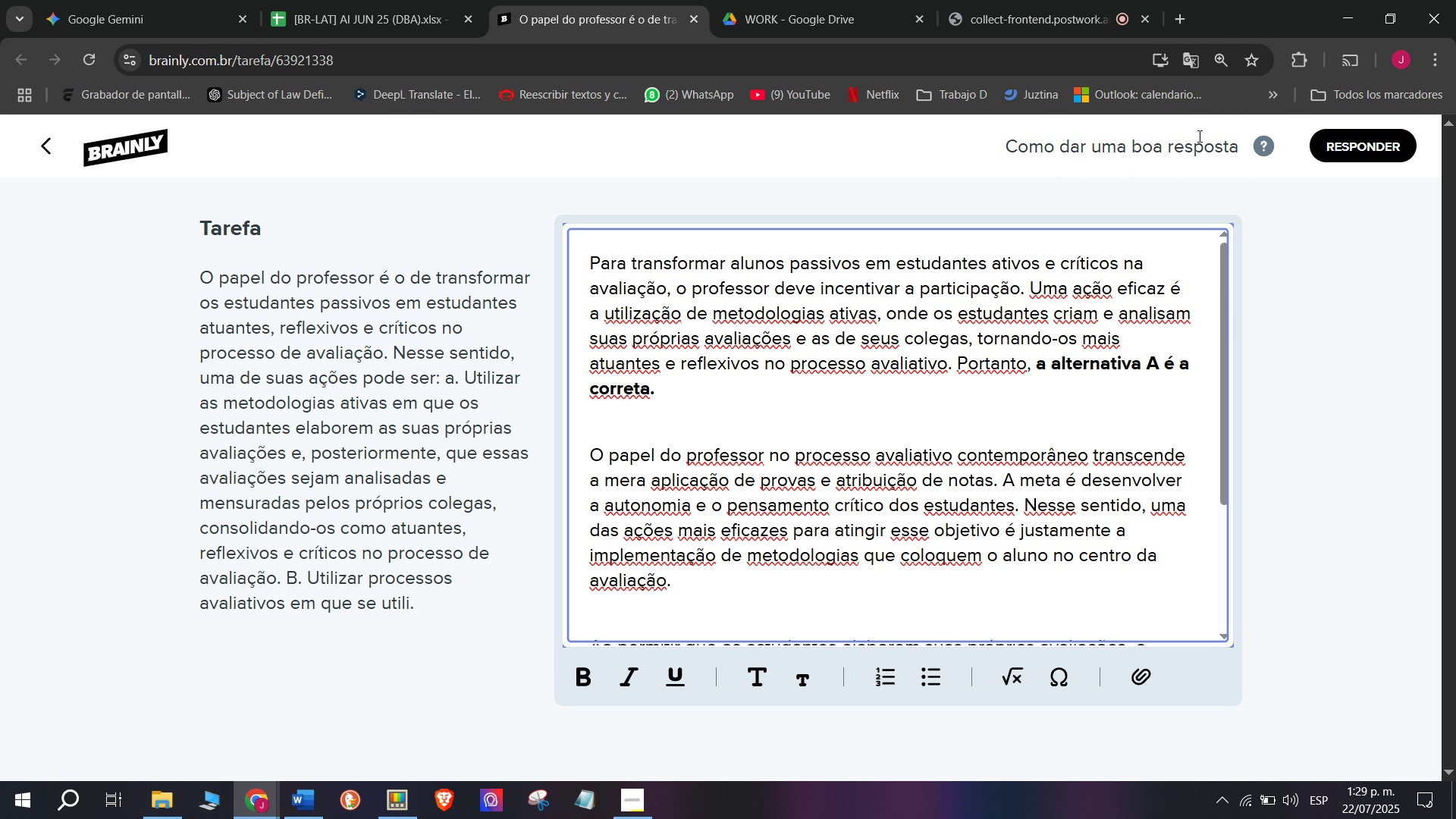 
left_click([1358, 159])
 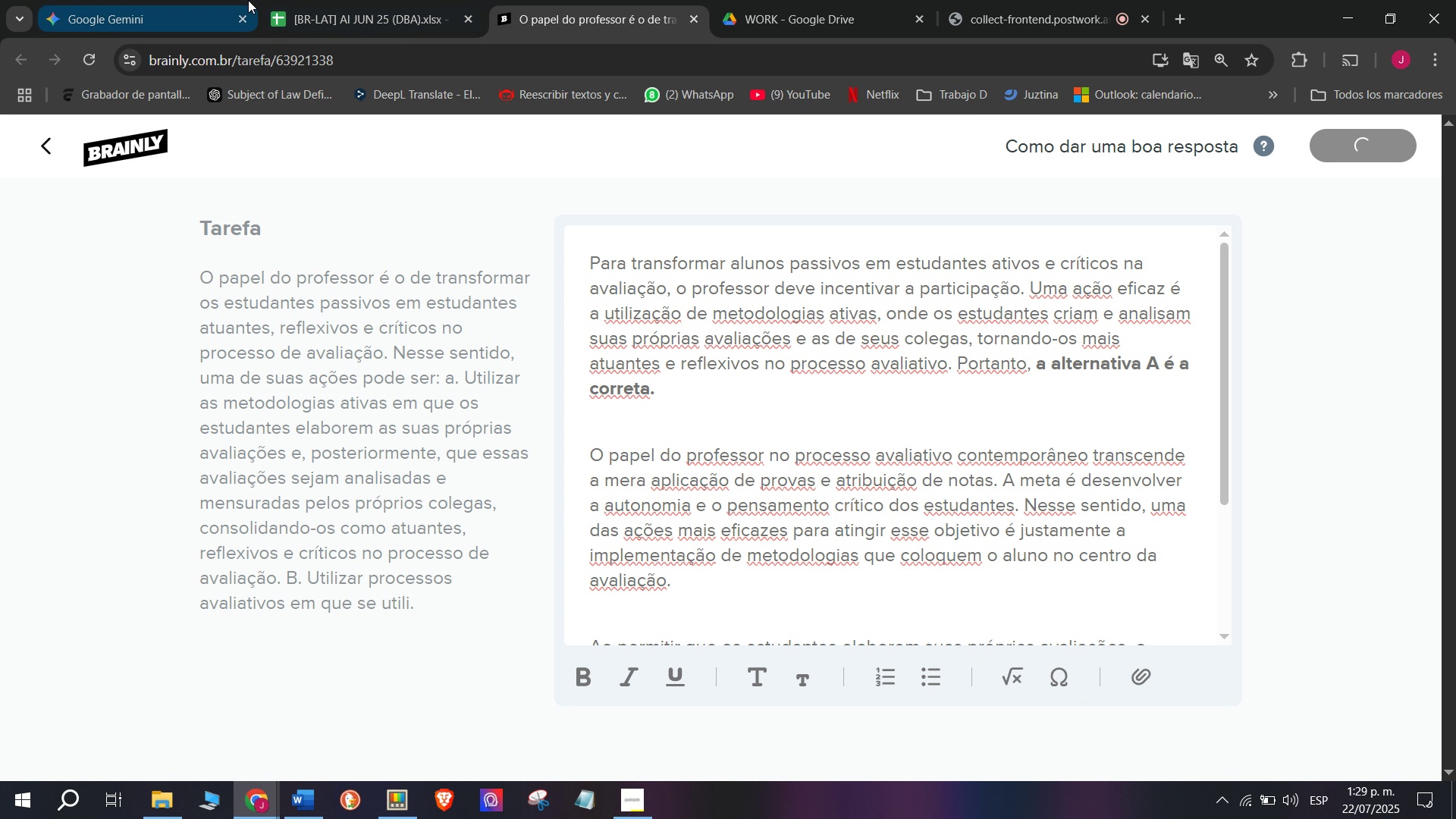 
left_click([359, 0])
 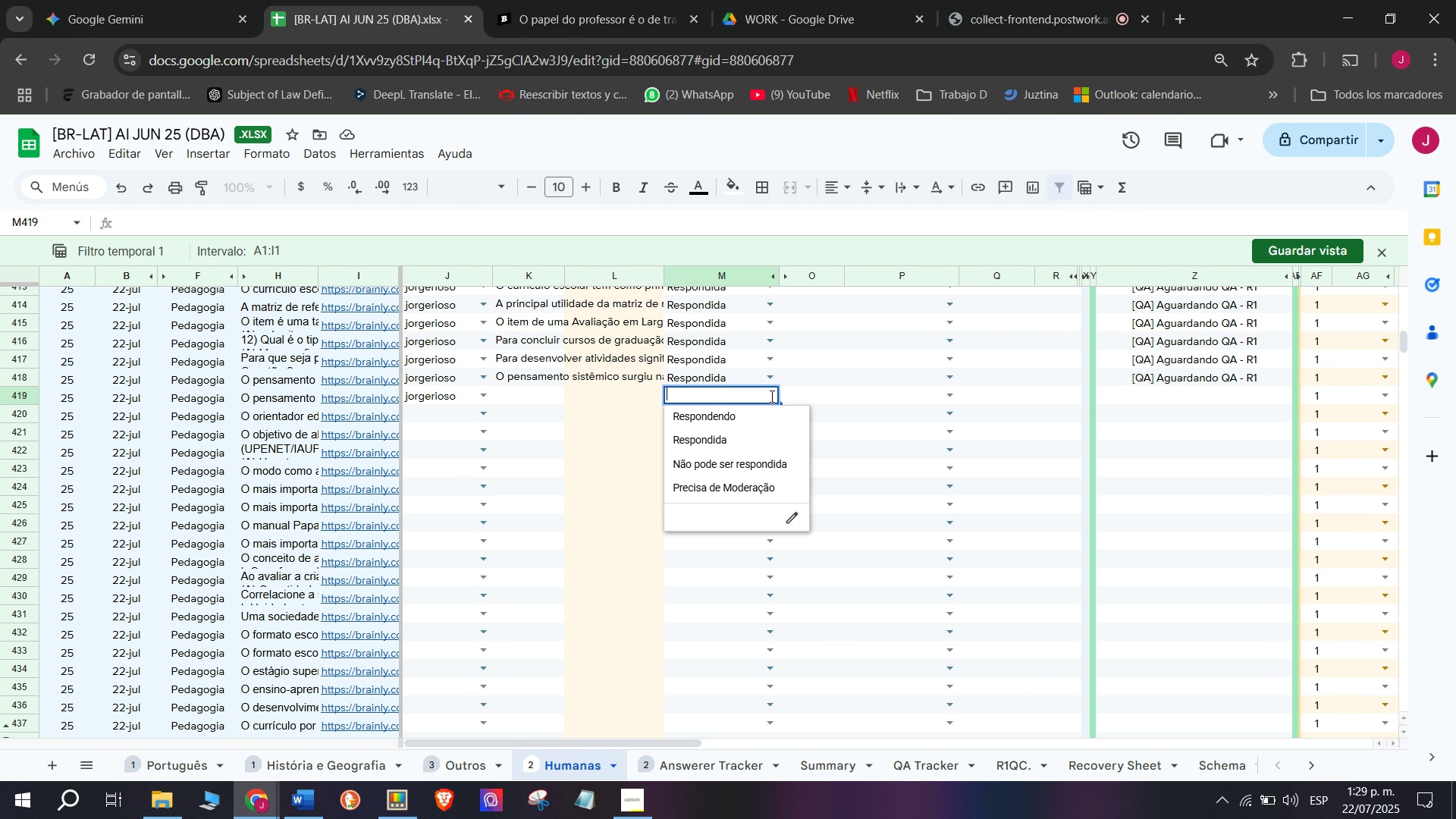 
left_click([759, 440])
 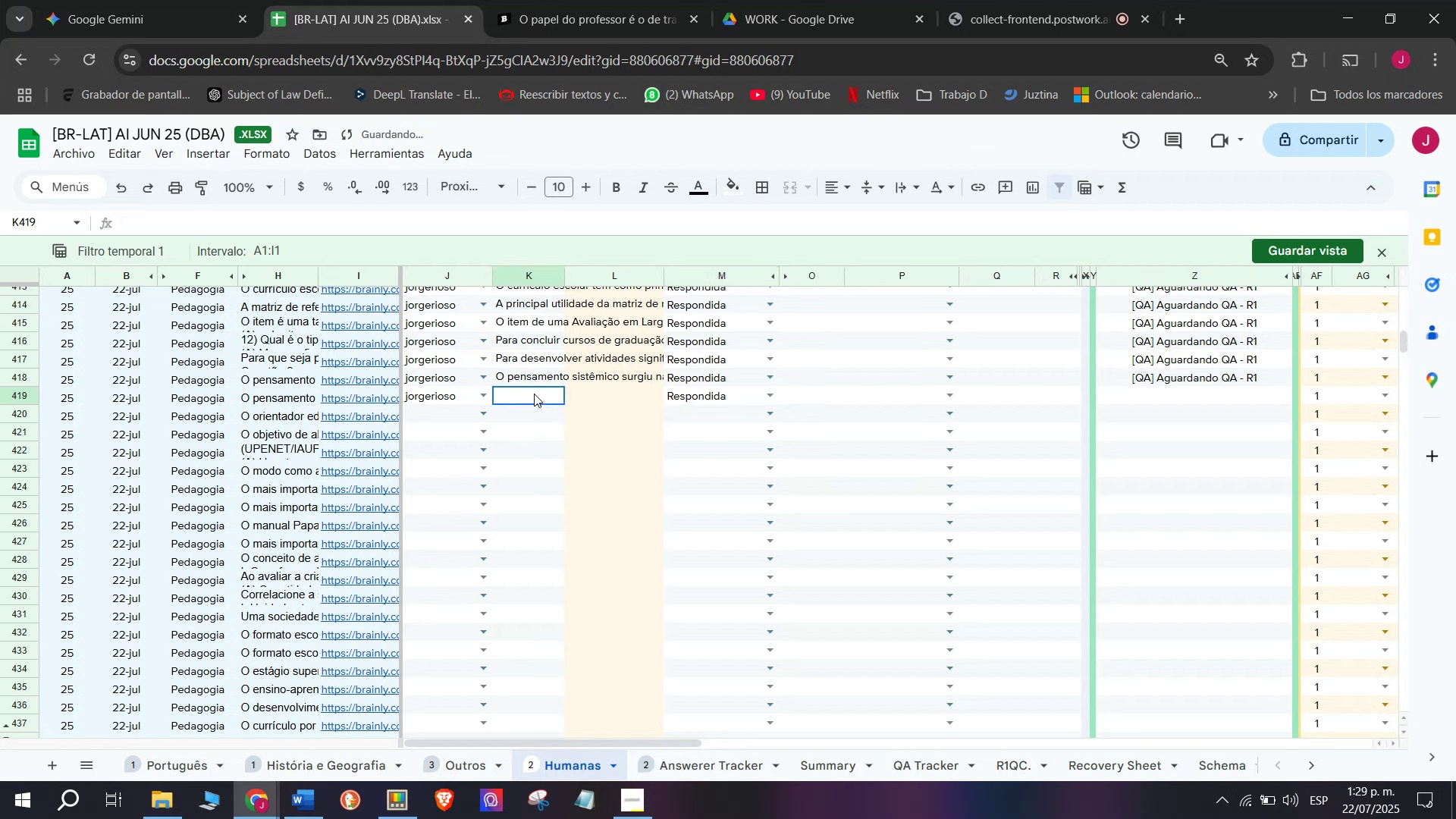 
double_click([534, 394])
 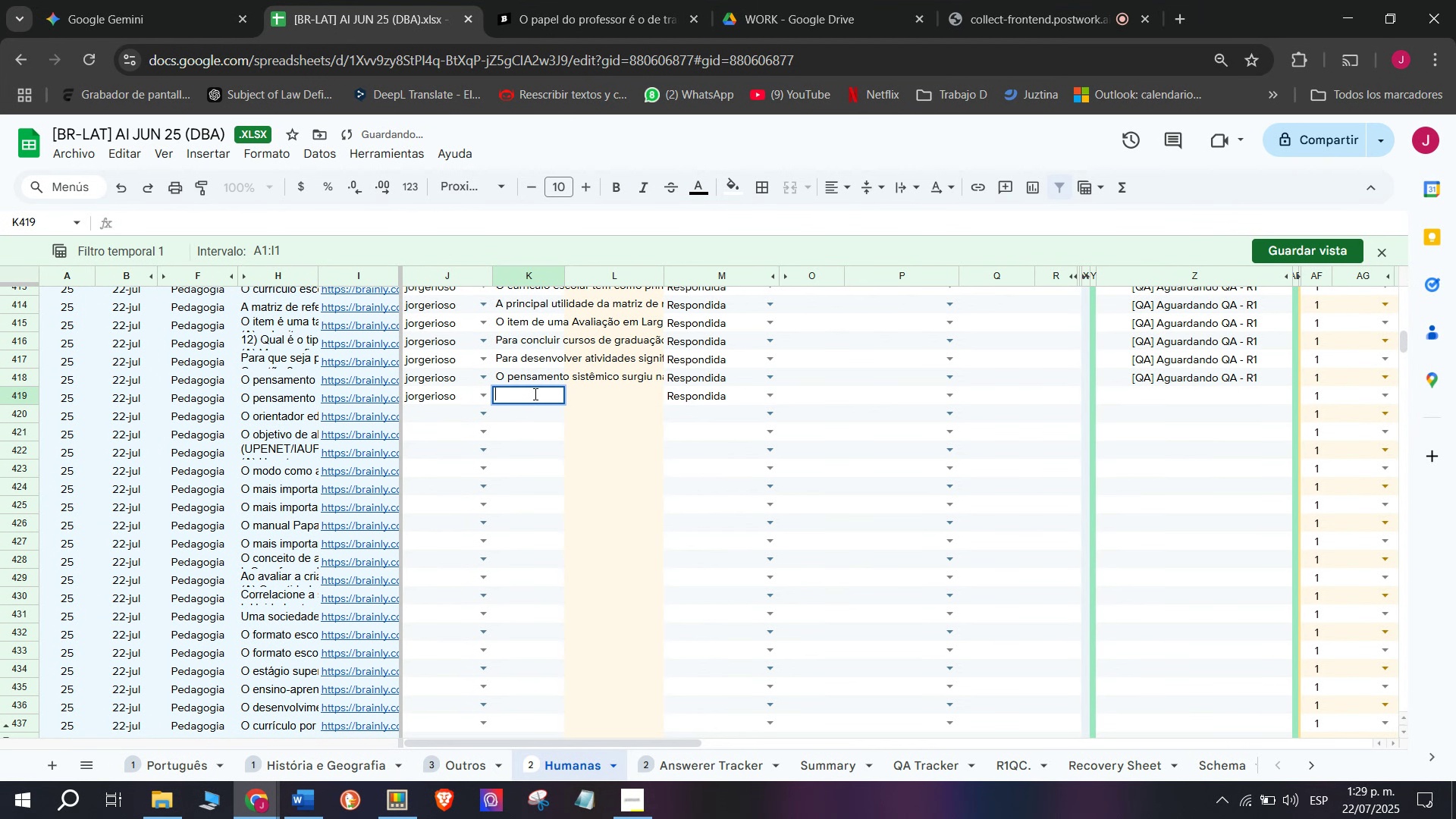 
key(C)
 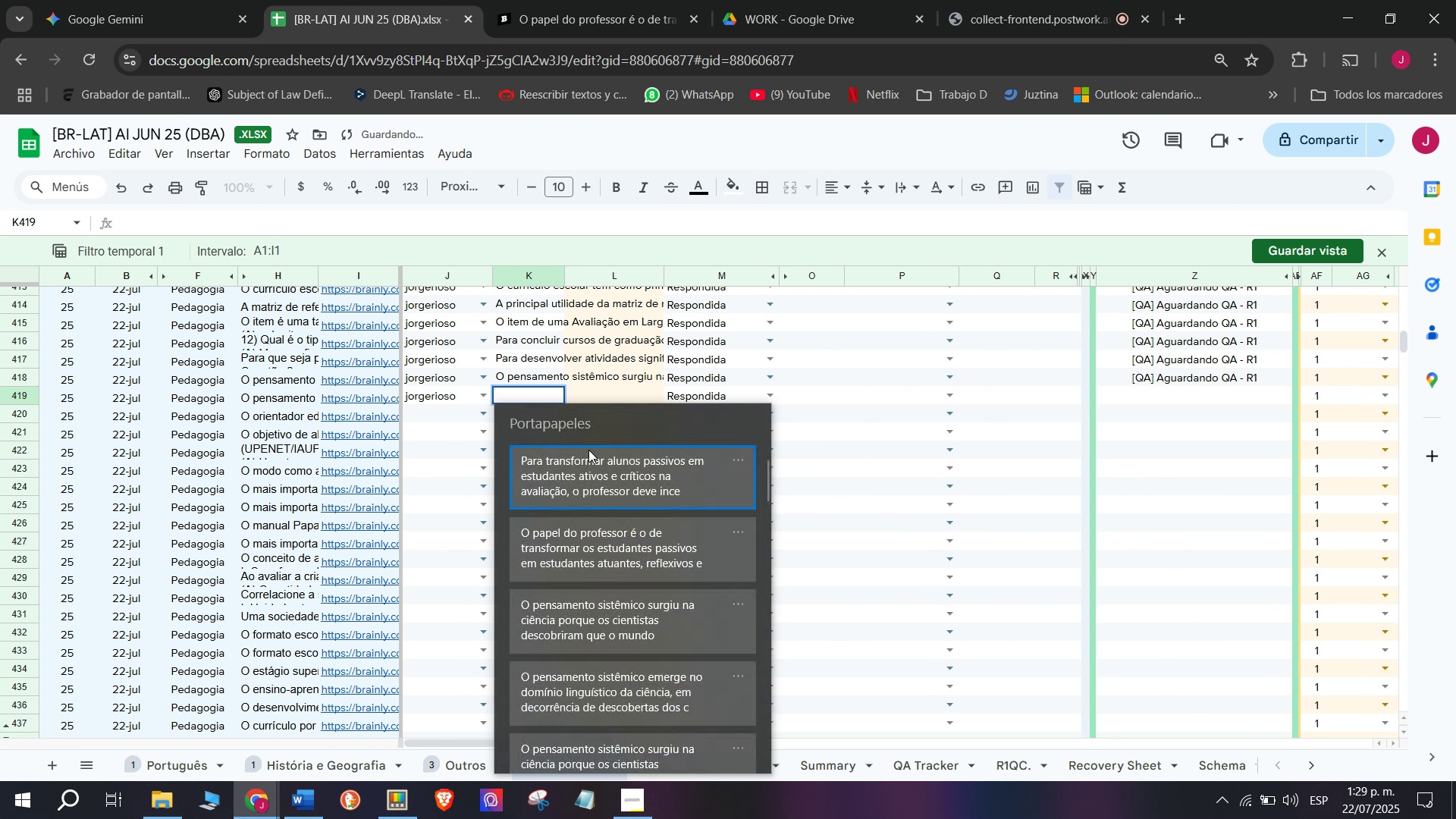 
key(Meta+MetaLeft)
 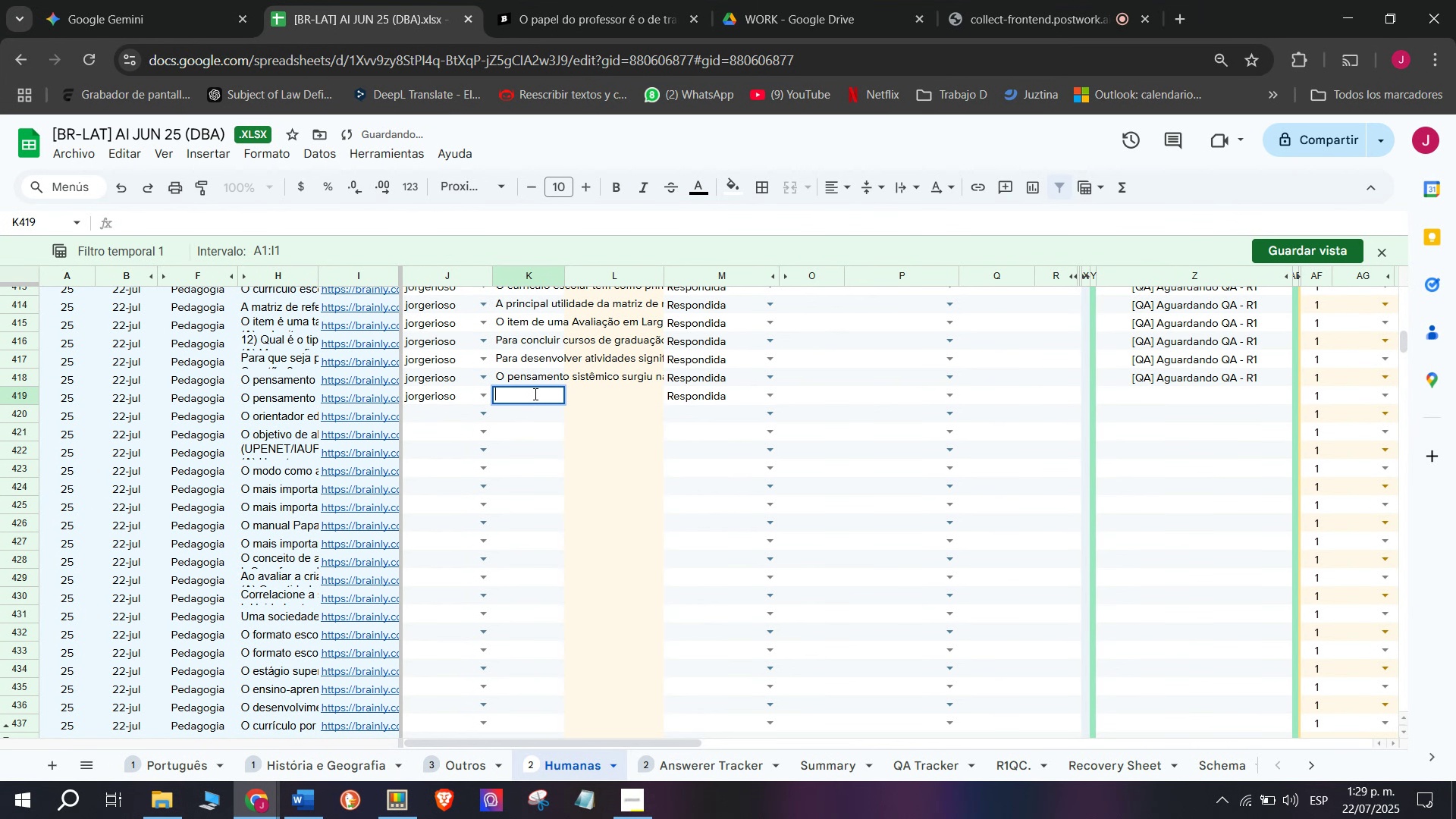 
key(Meta+V)
 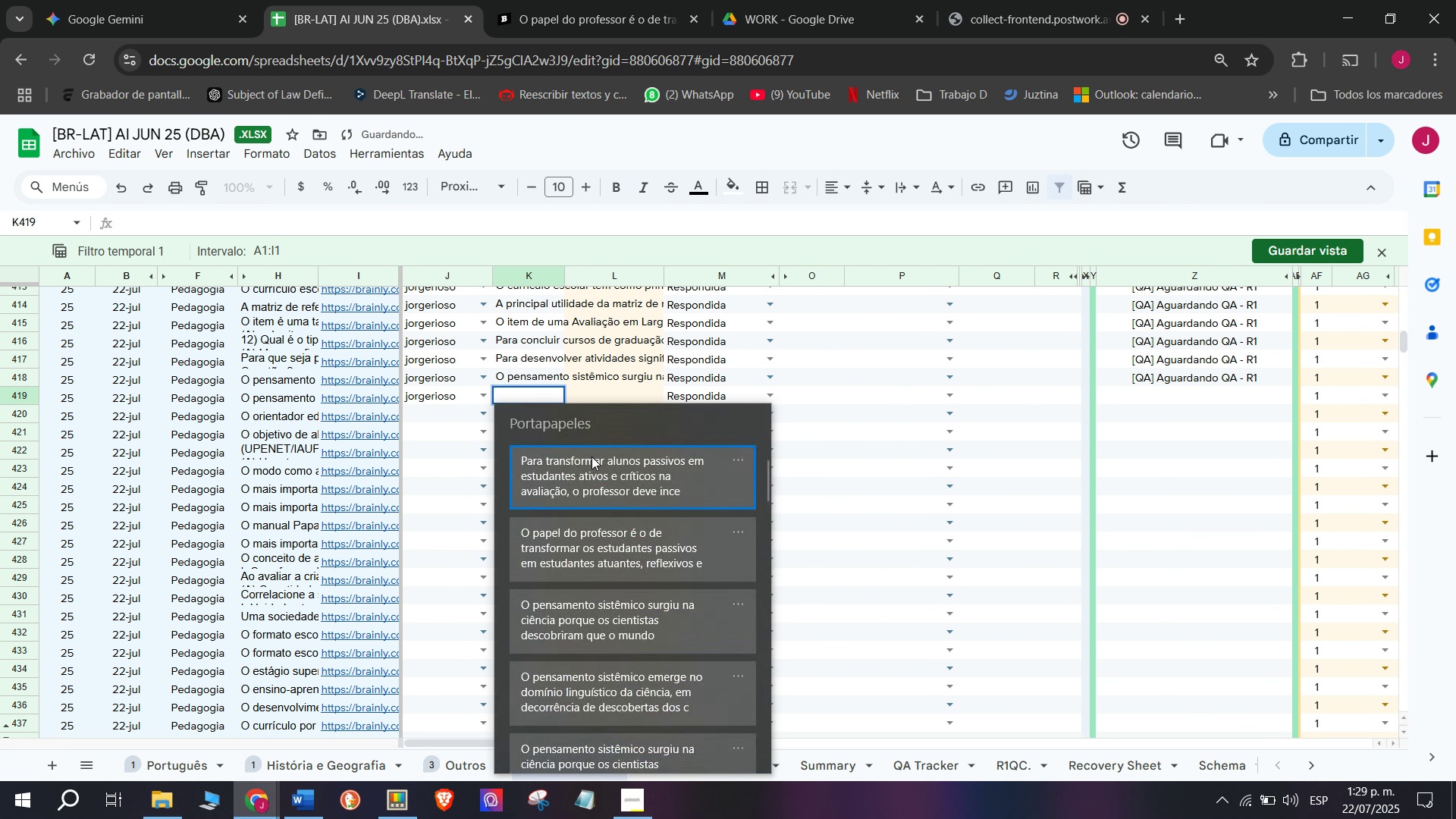 
left_click([604, 483])
 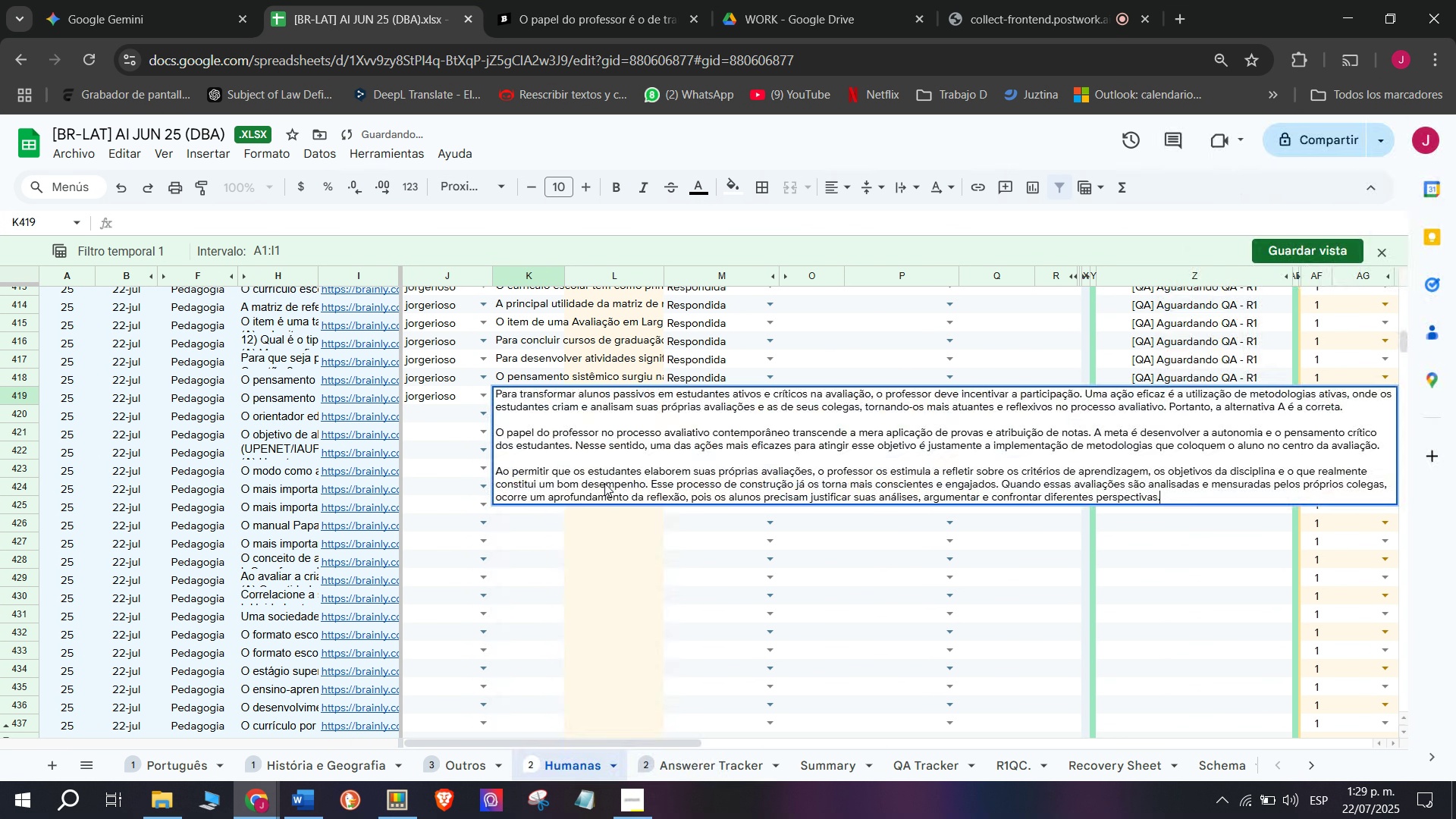 
key(Control+ControlLeft)
 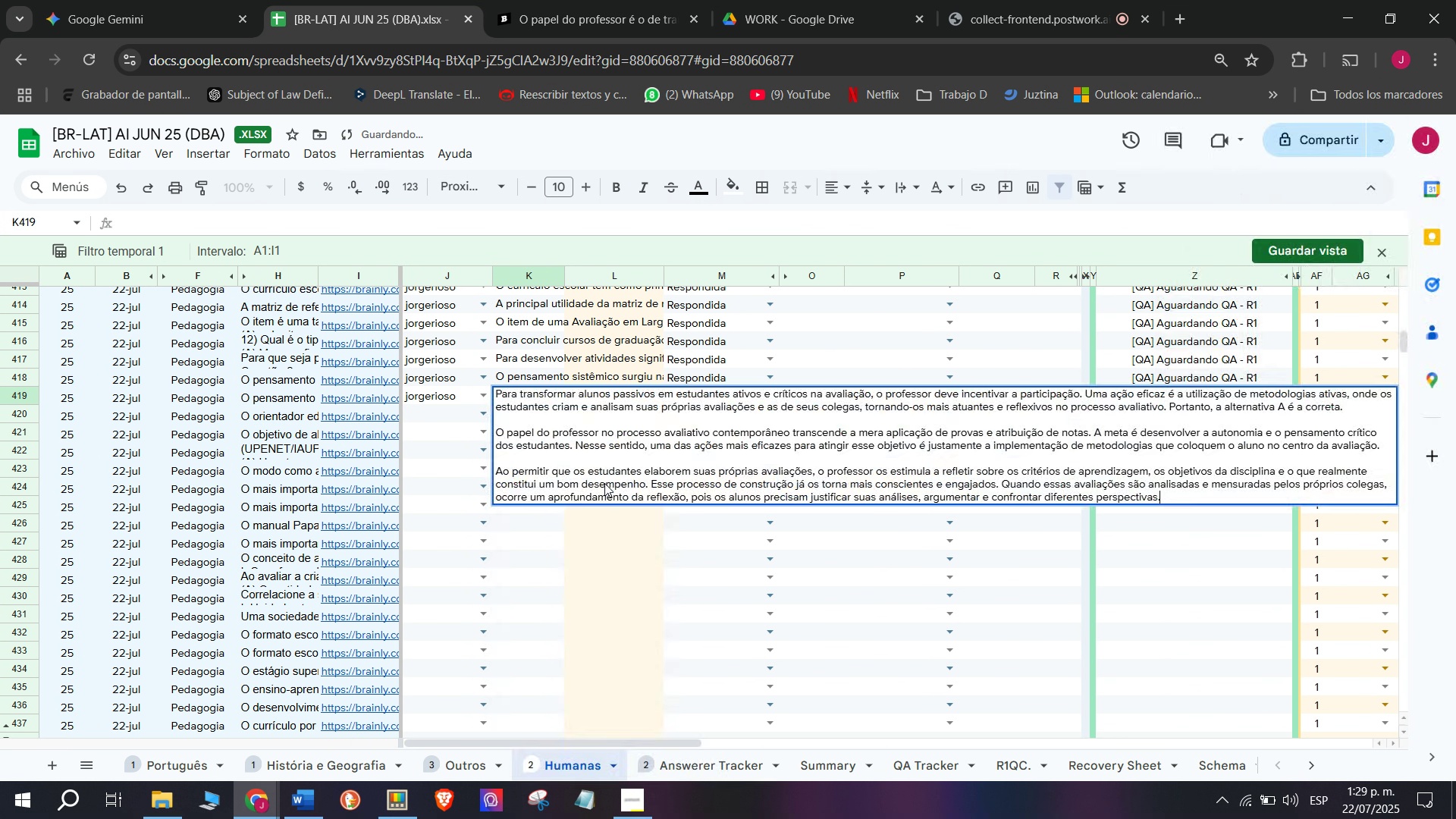 
key(Control+V)
 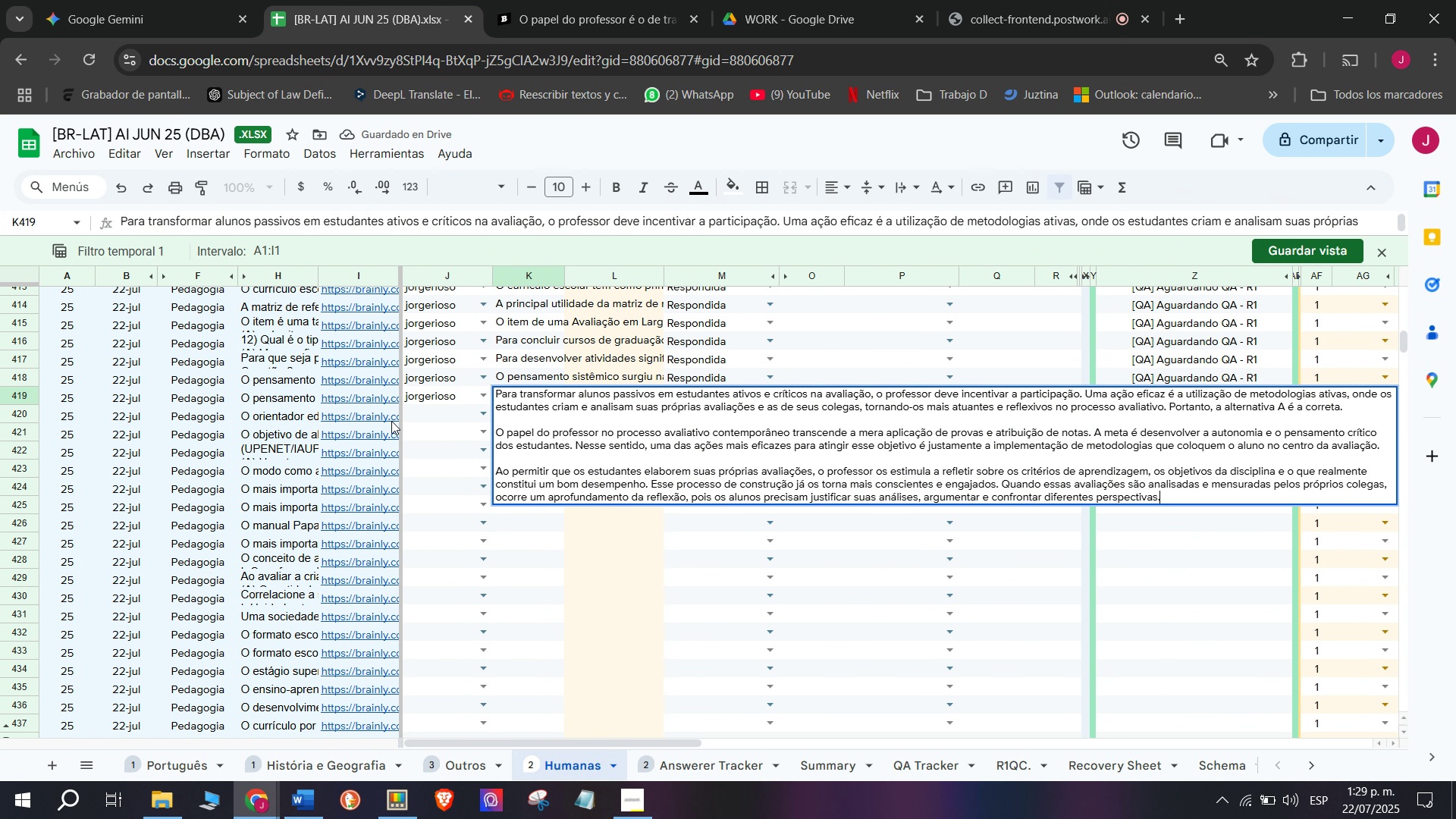 
left_click([391, 421])
 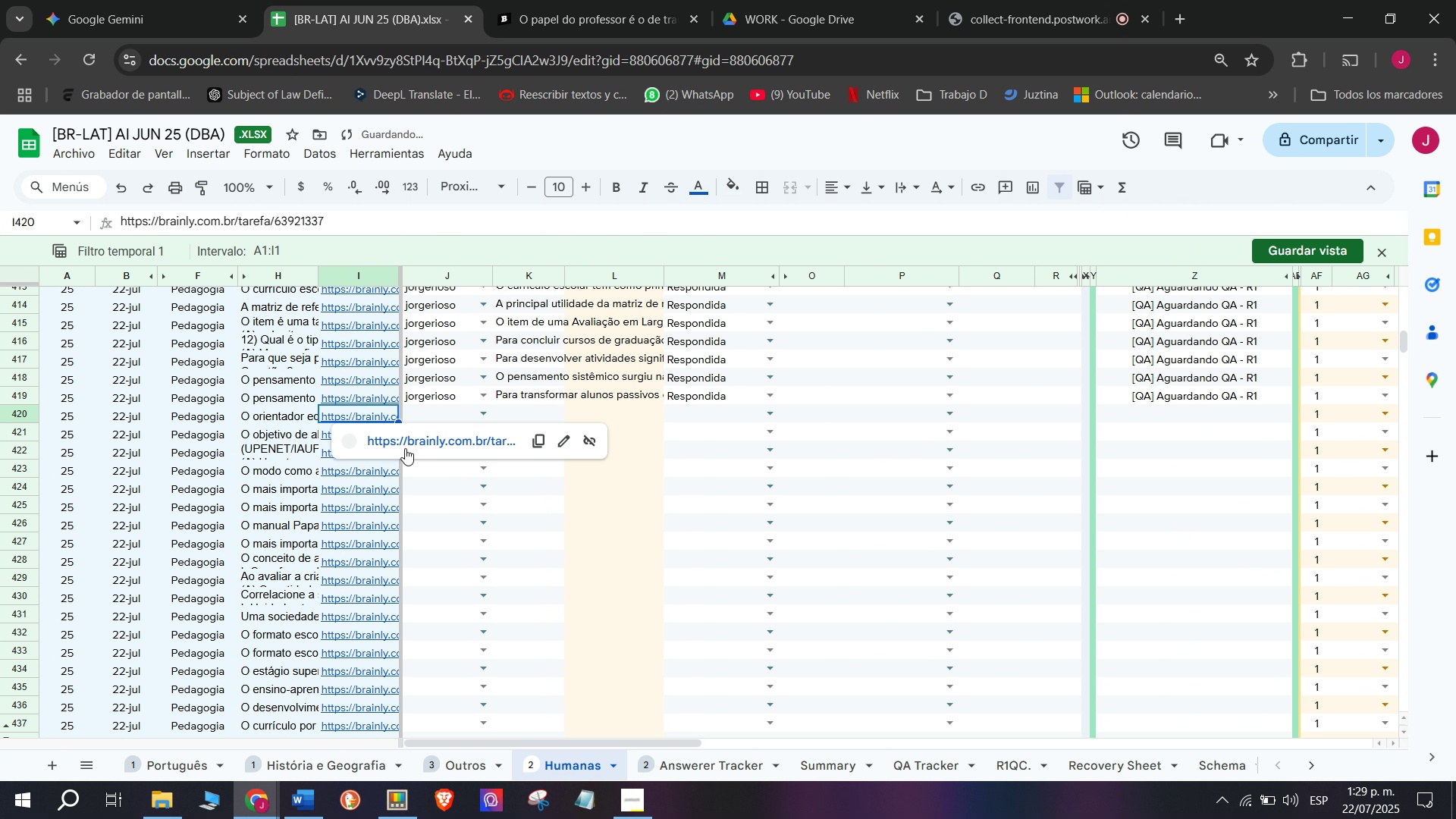 
left_click([407, 447])
 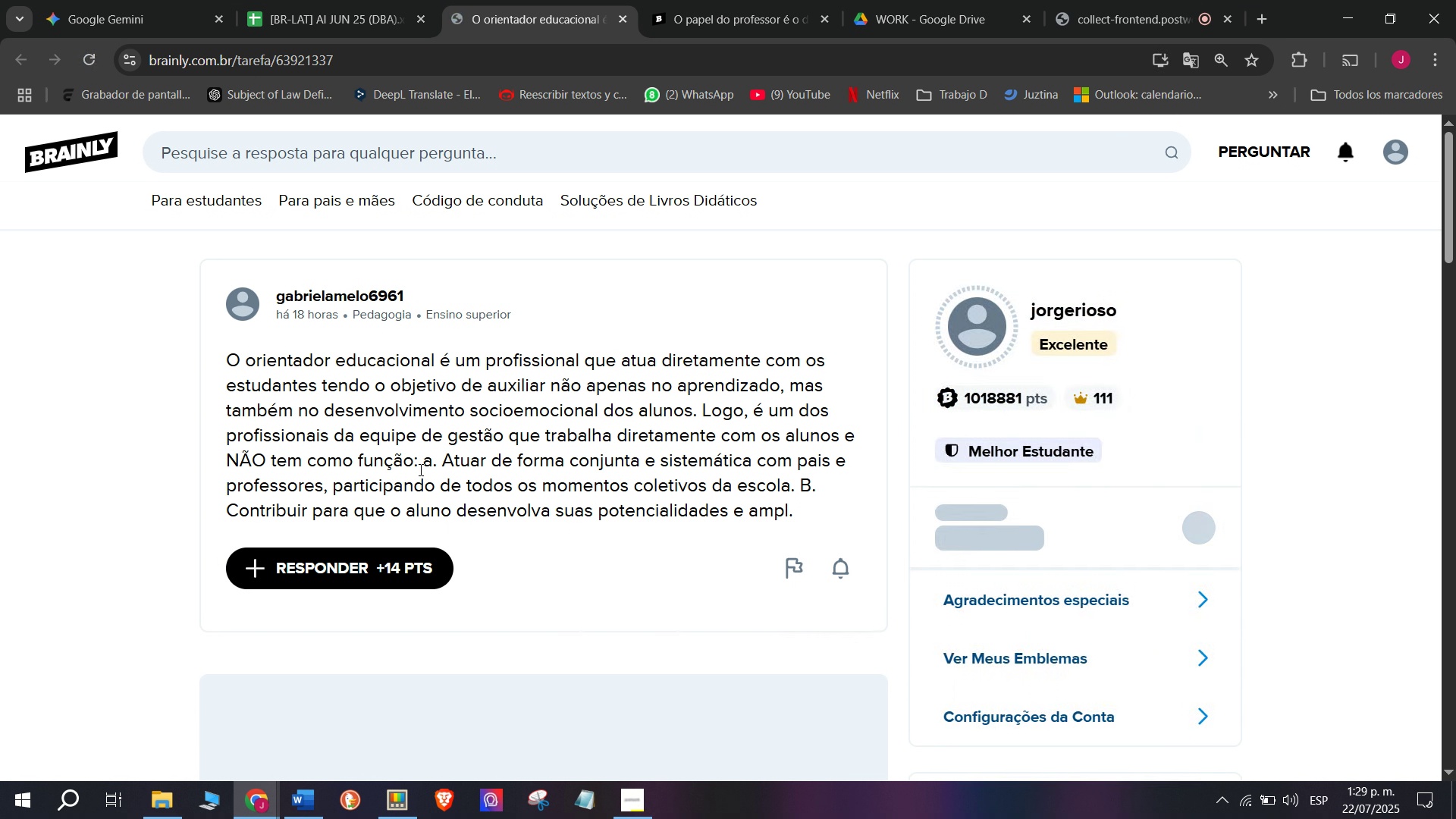 
left_click_drag(start_coordinate=[221, 352], to_coordinate=[816, 526])
 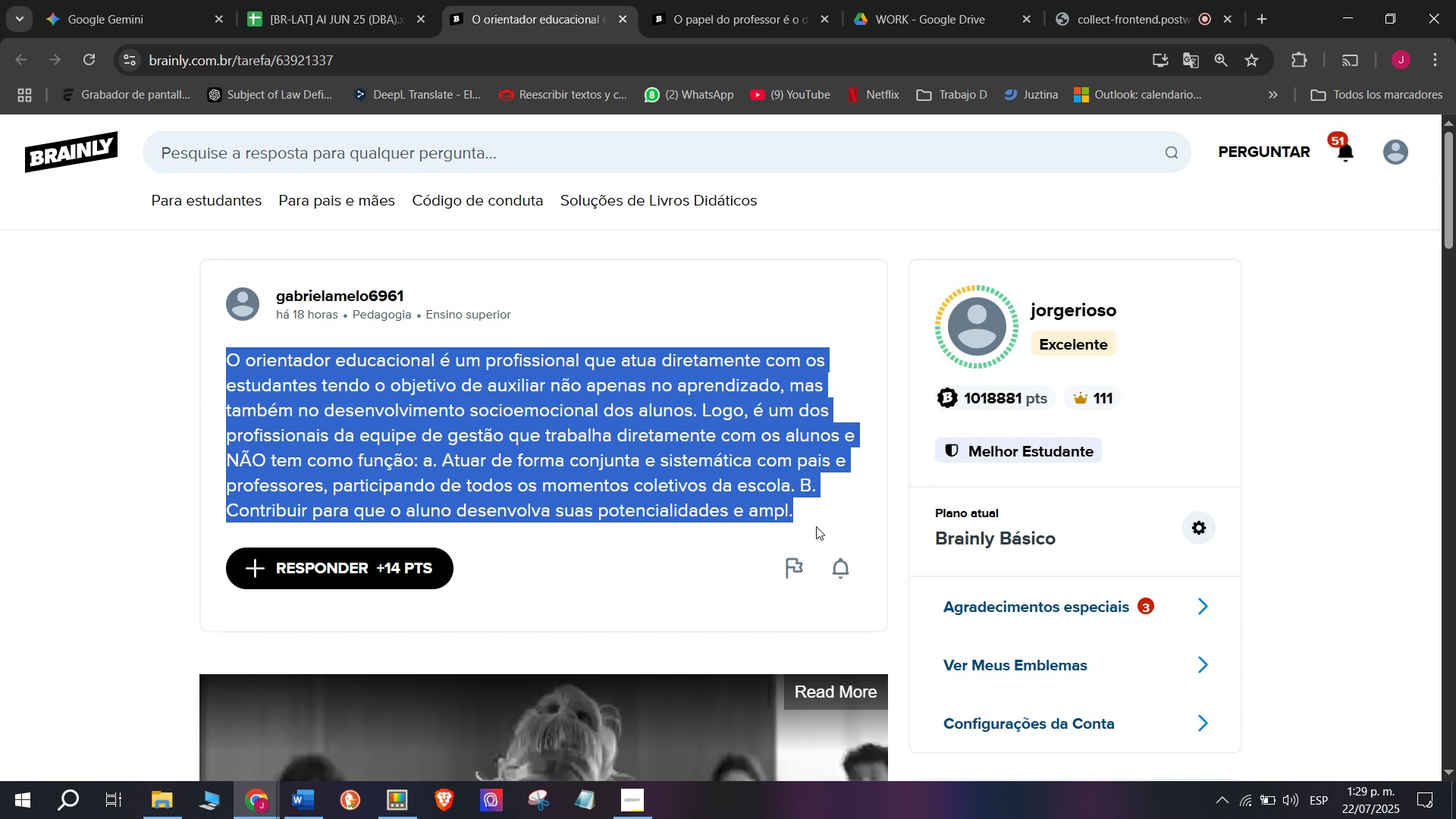 
key(Control+ControlLeft)
 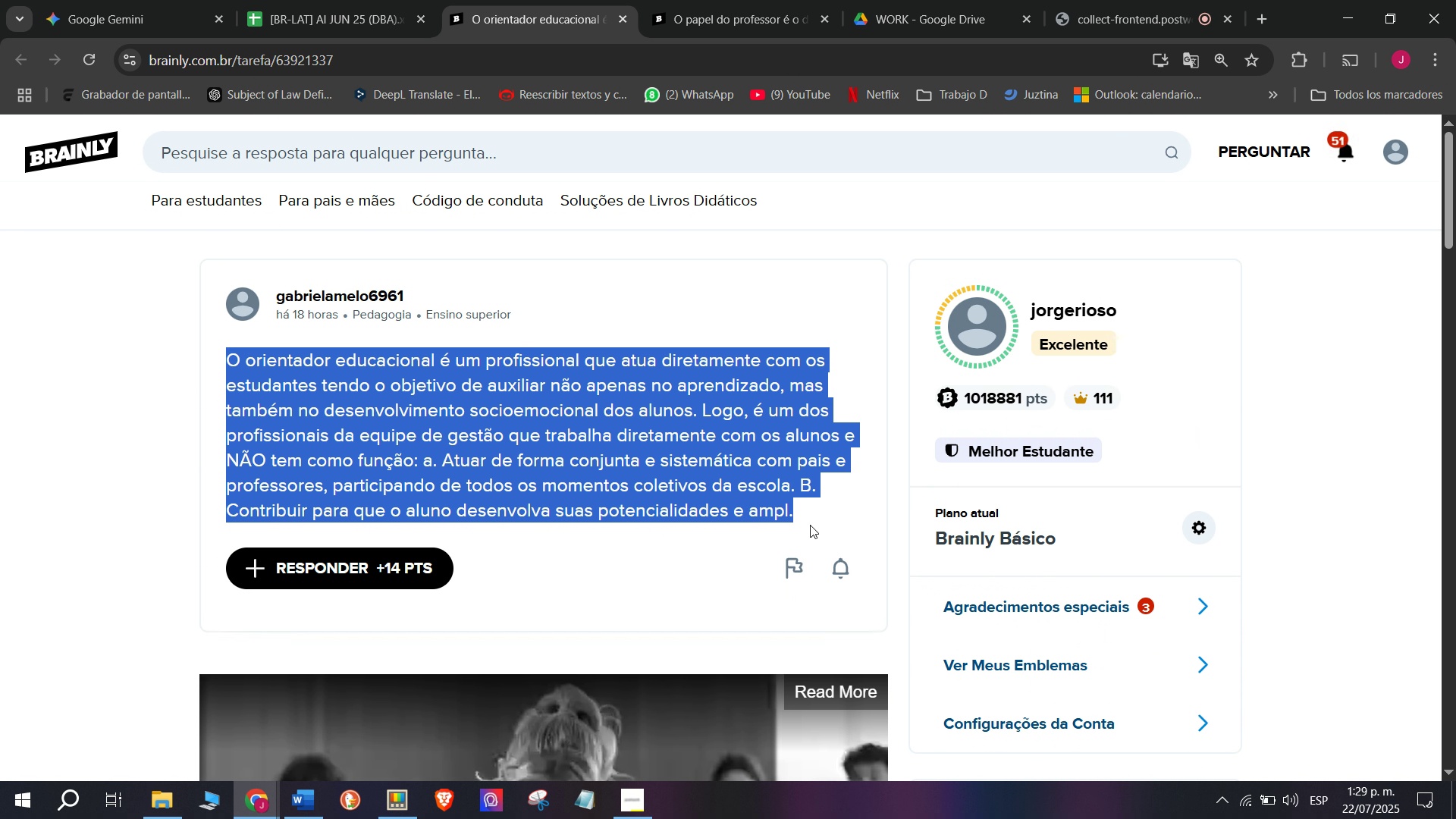 
key(Break)
 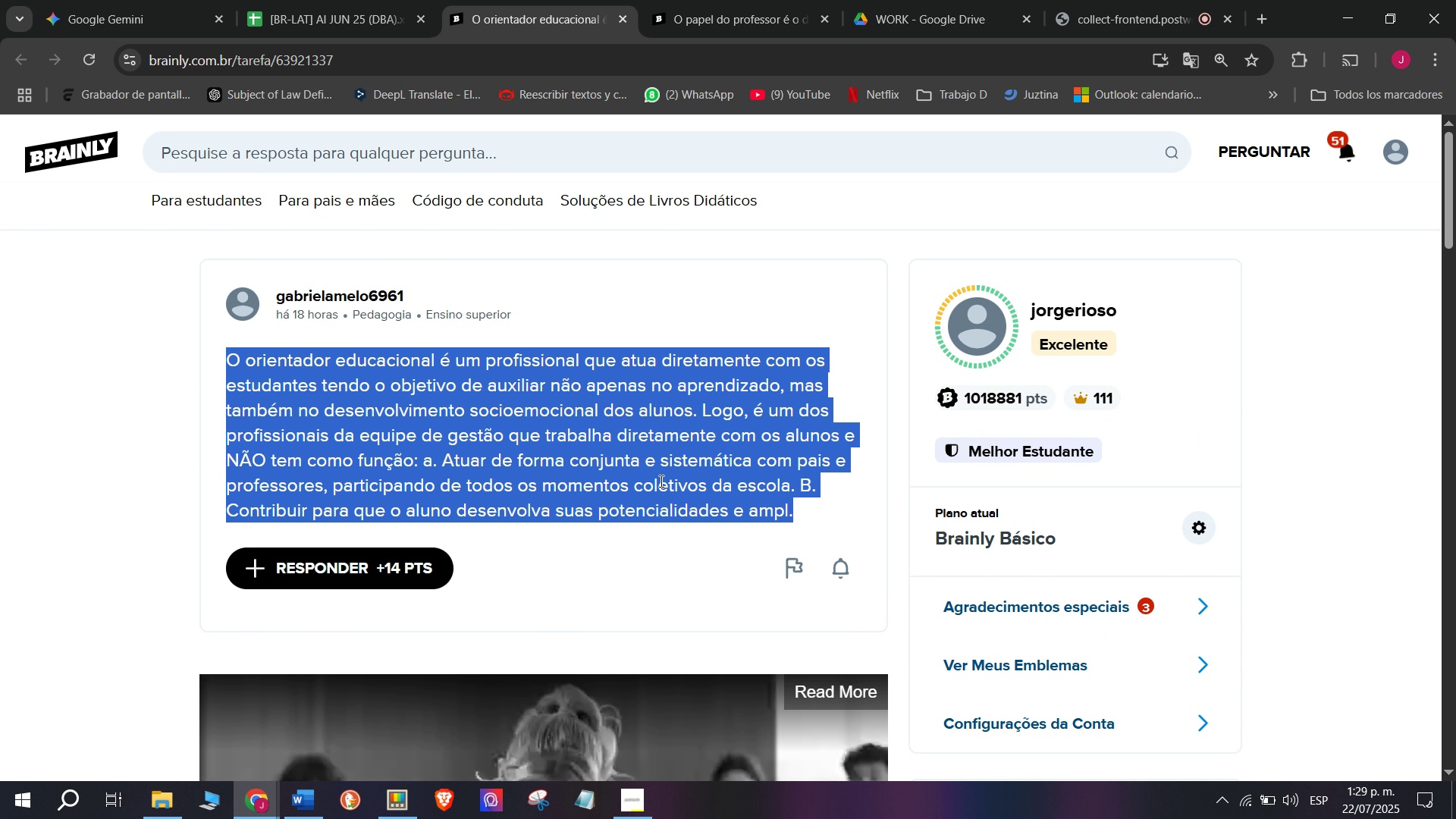 
key(Control+C)
 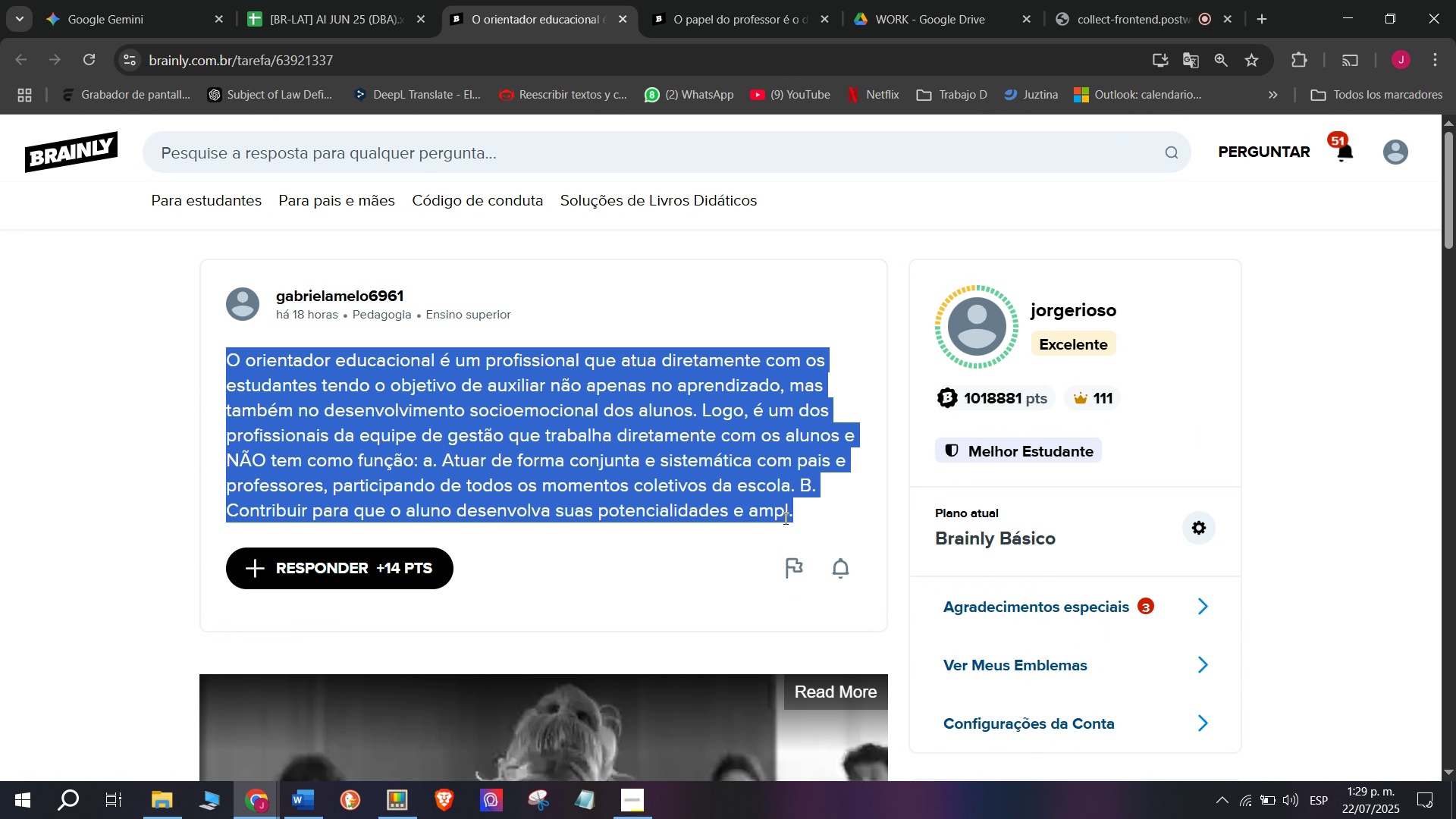 
key(Control+ControlLeft)
 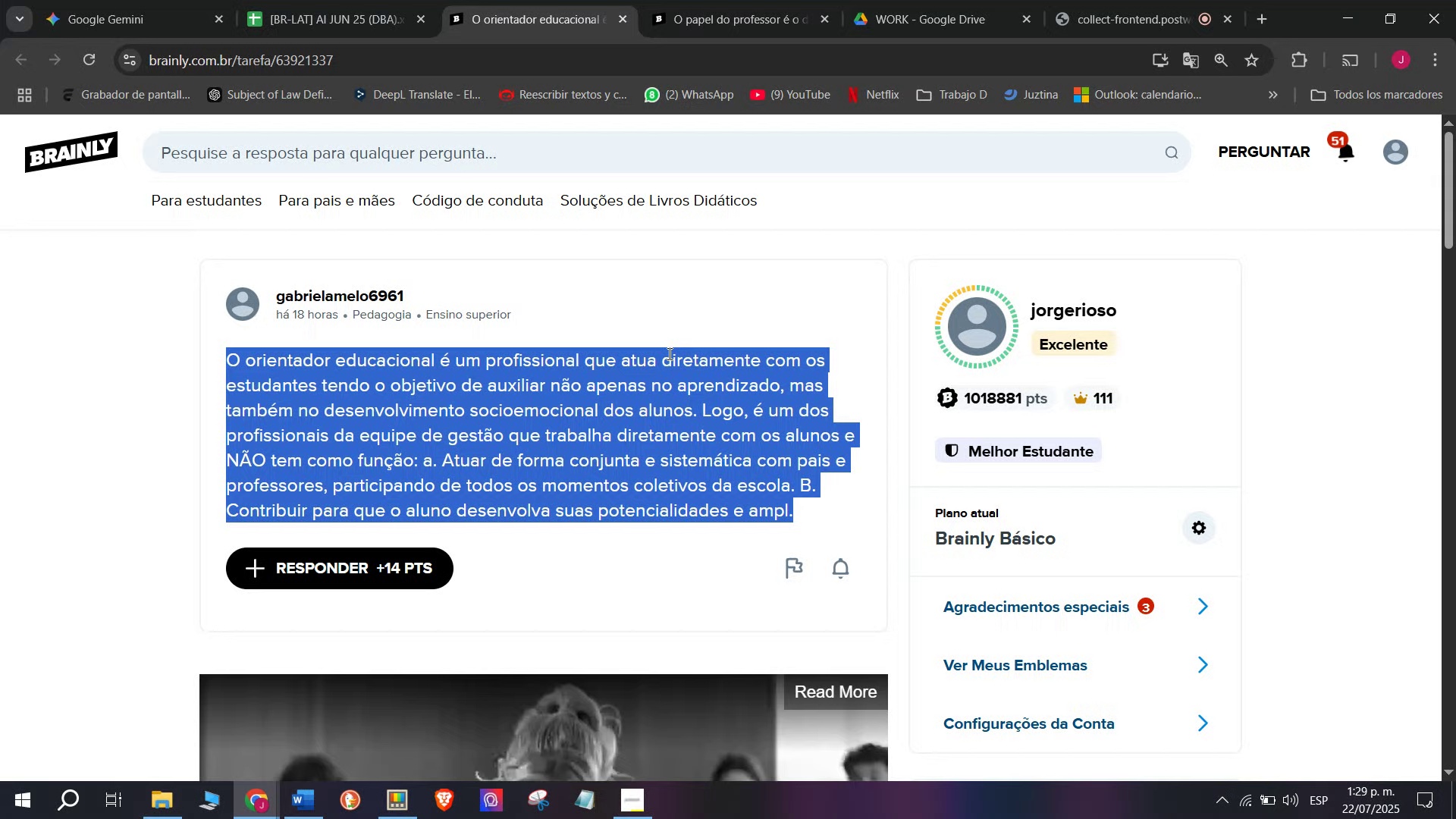 
key(Break)
 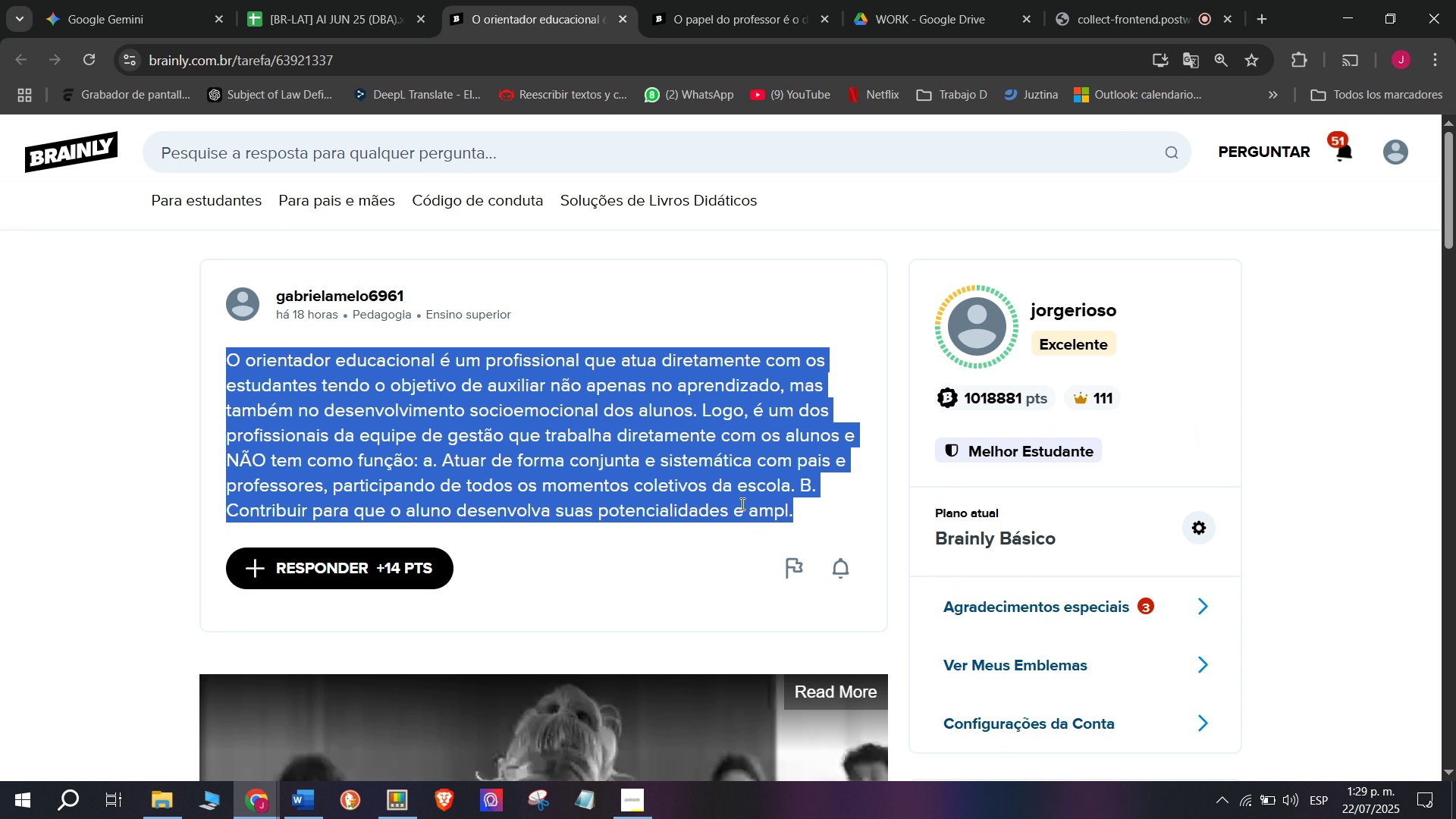 
key(Control+C)
 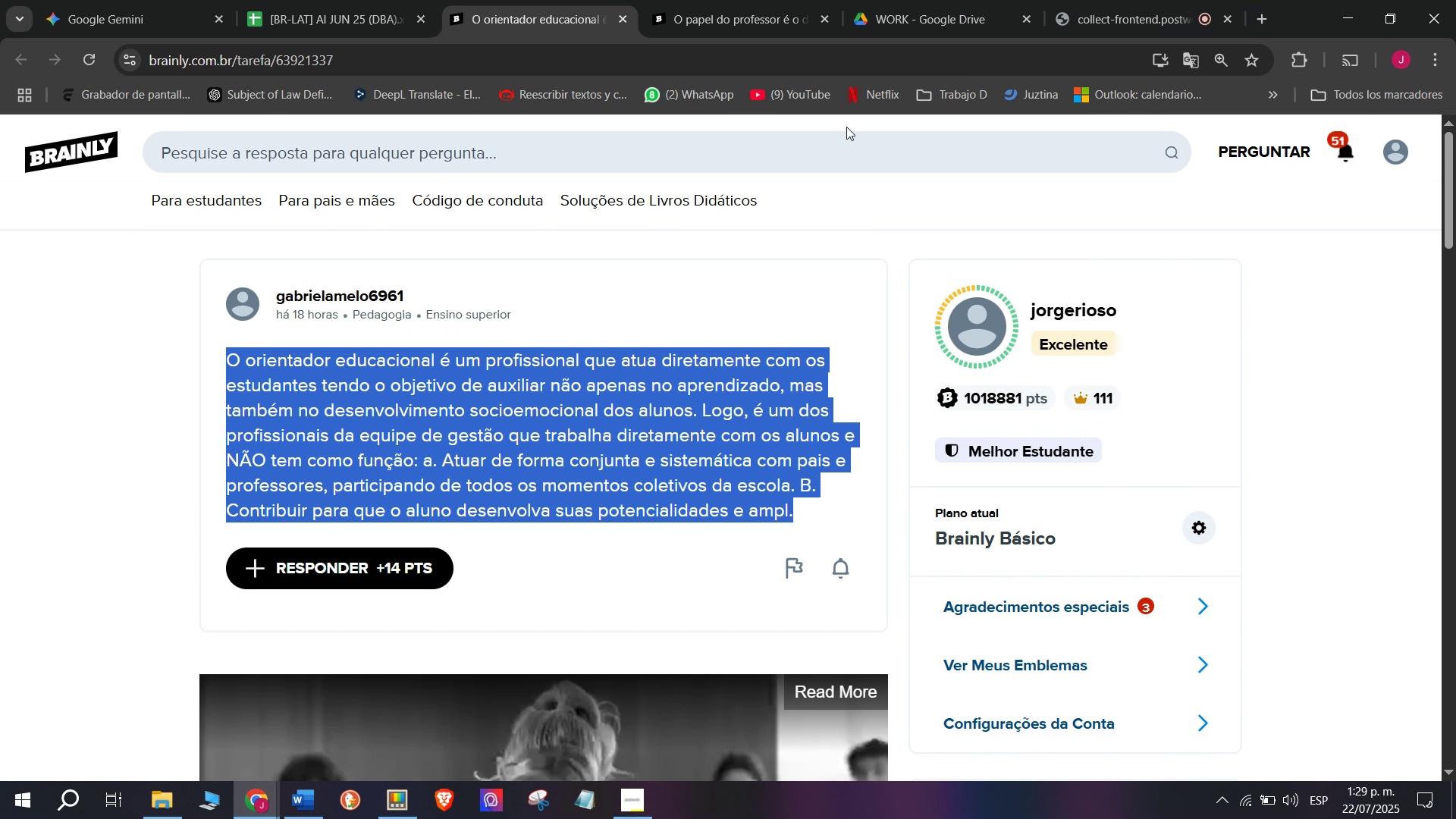 
left_click([1106, 0])
 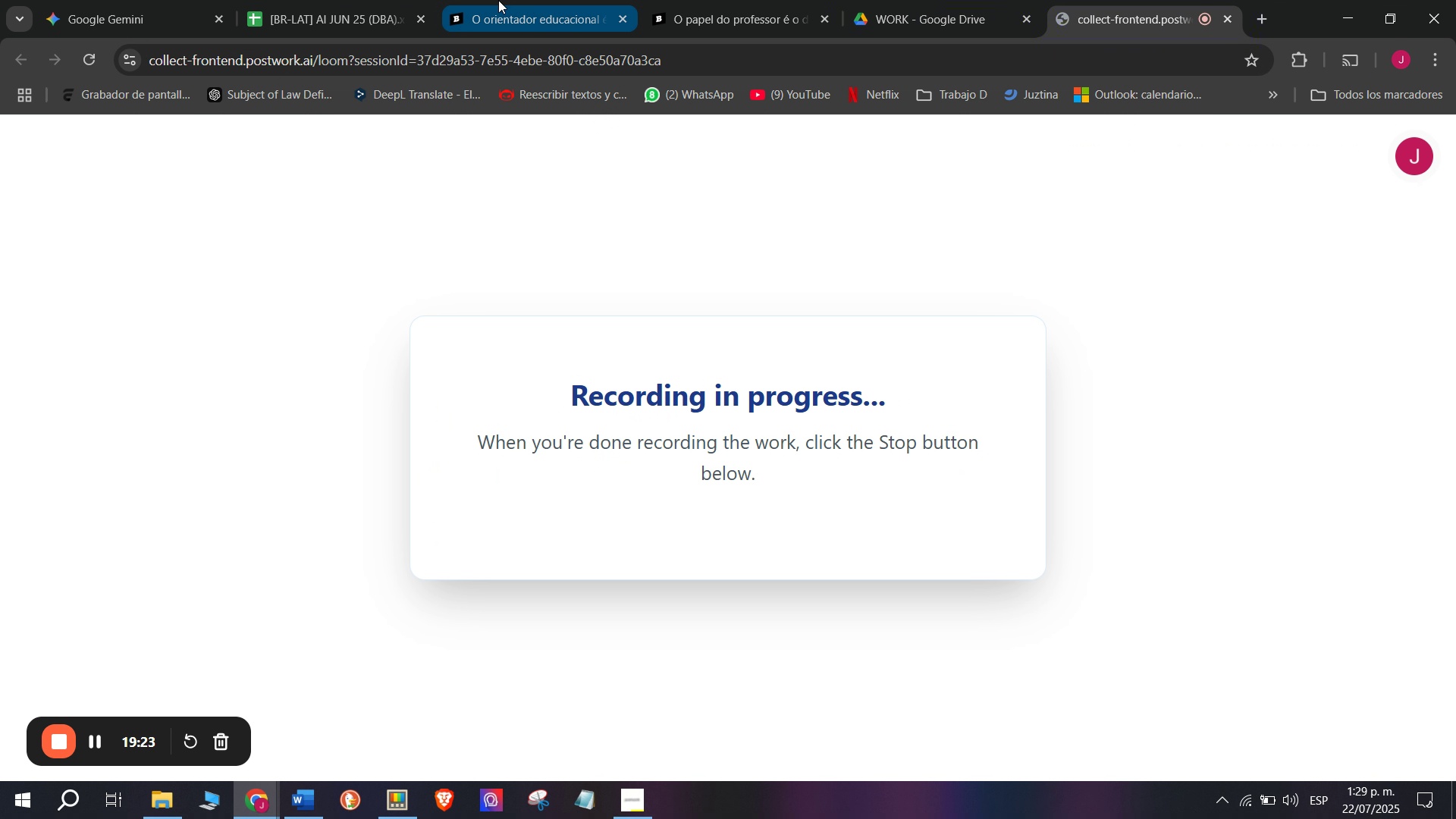 
left_click([483, 0])
 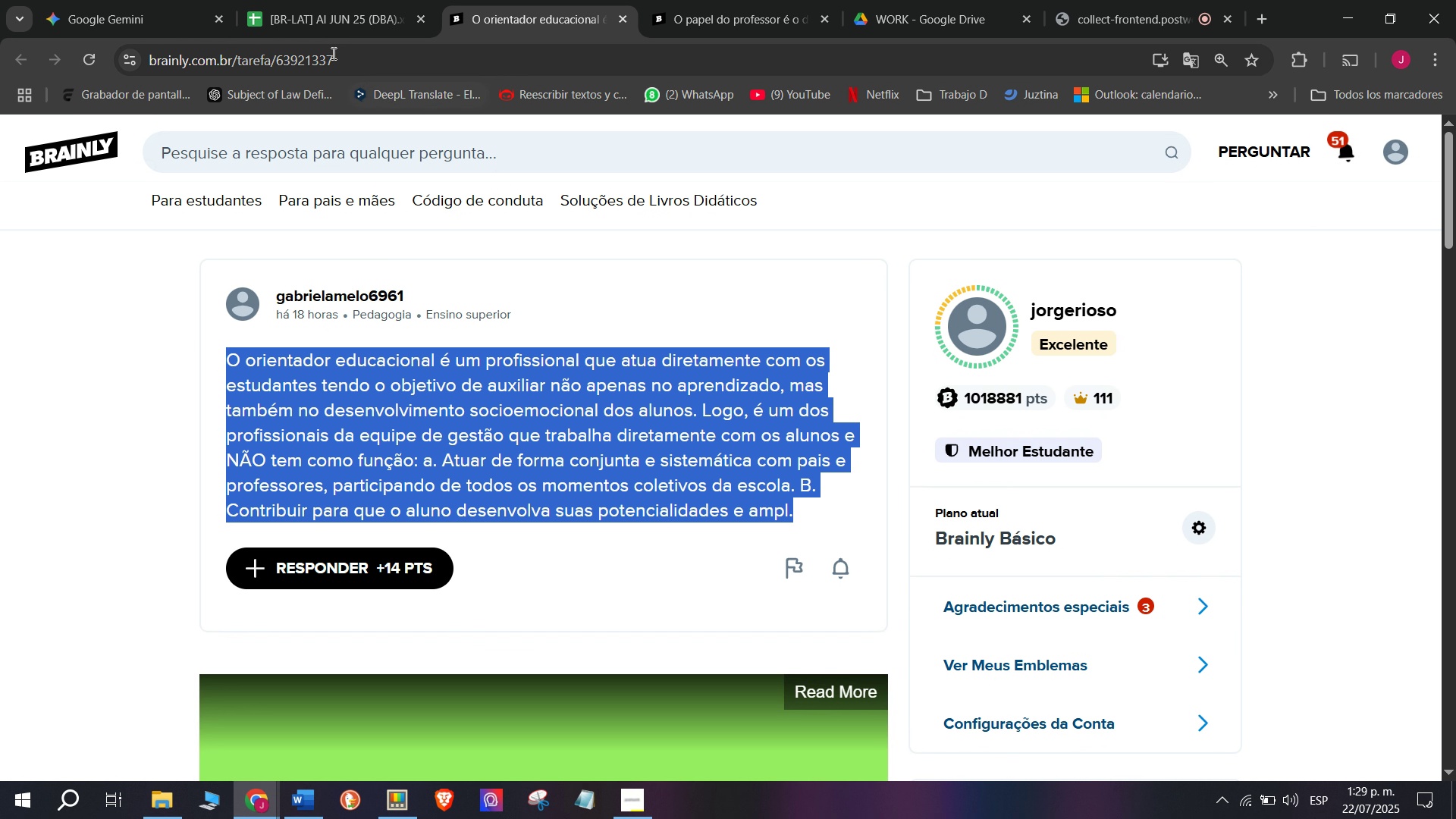 
left_click([279, 0])
 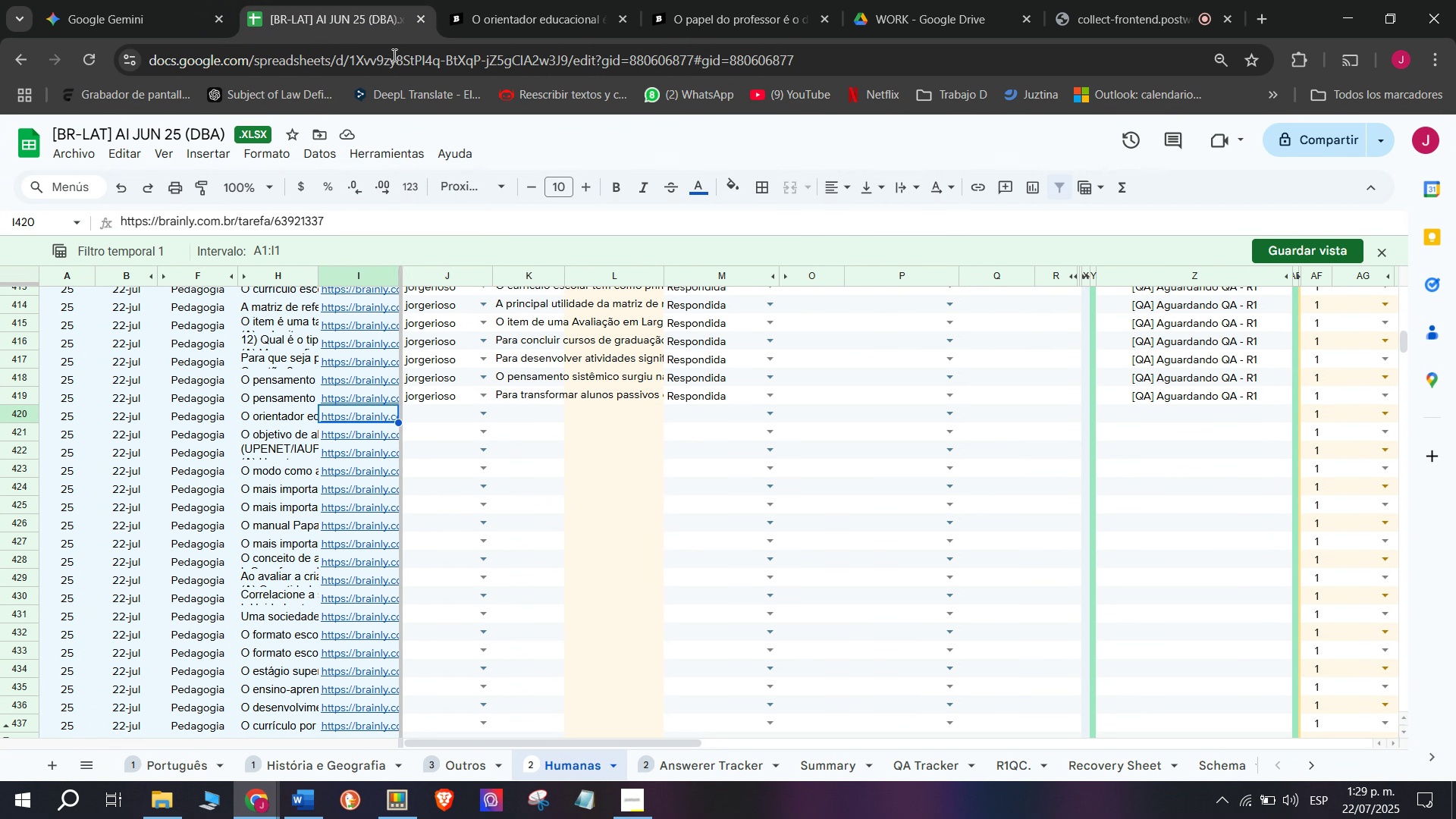 
left_click([550, 0])
 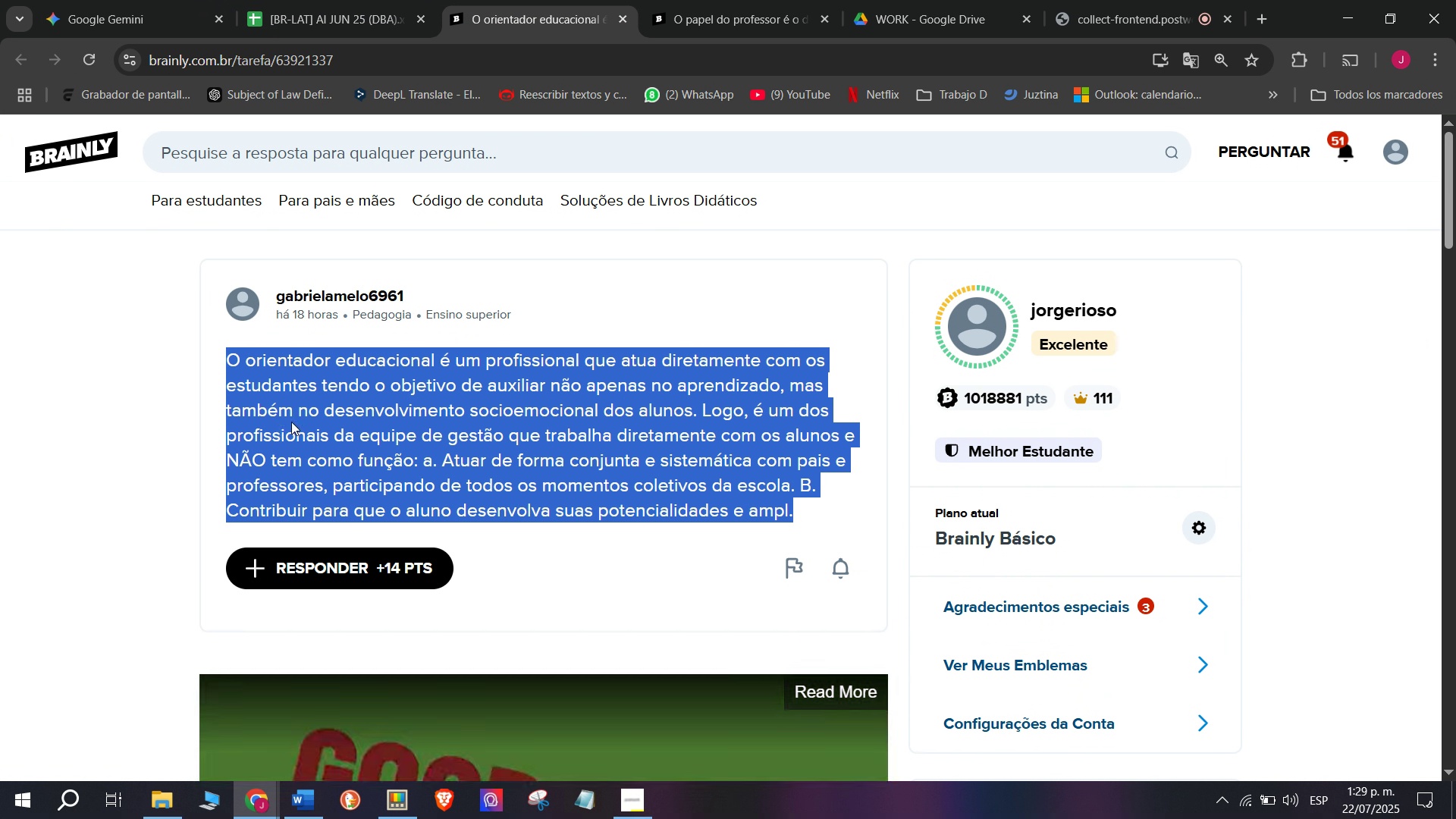 
key(Break)
 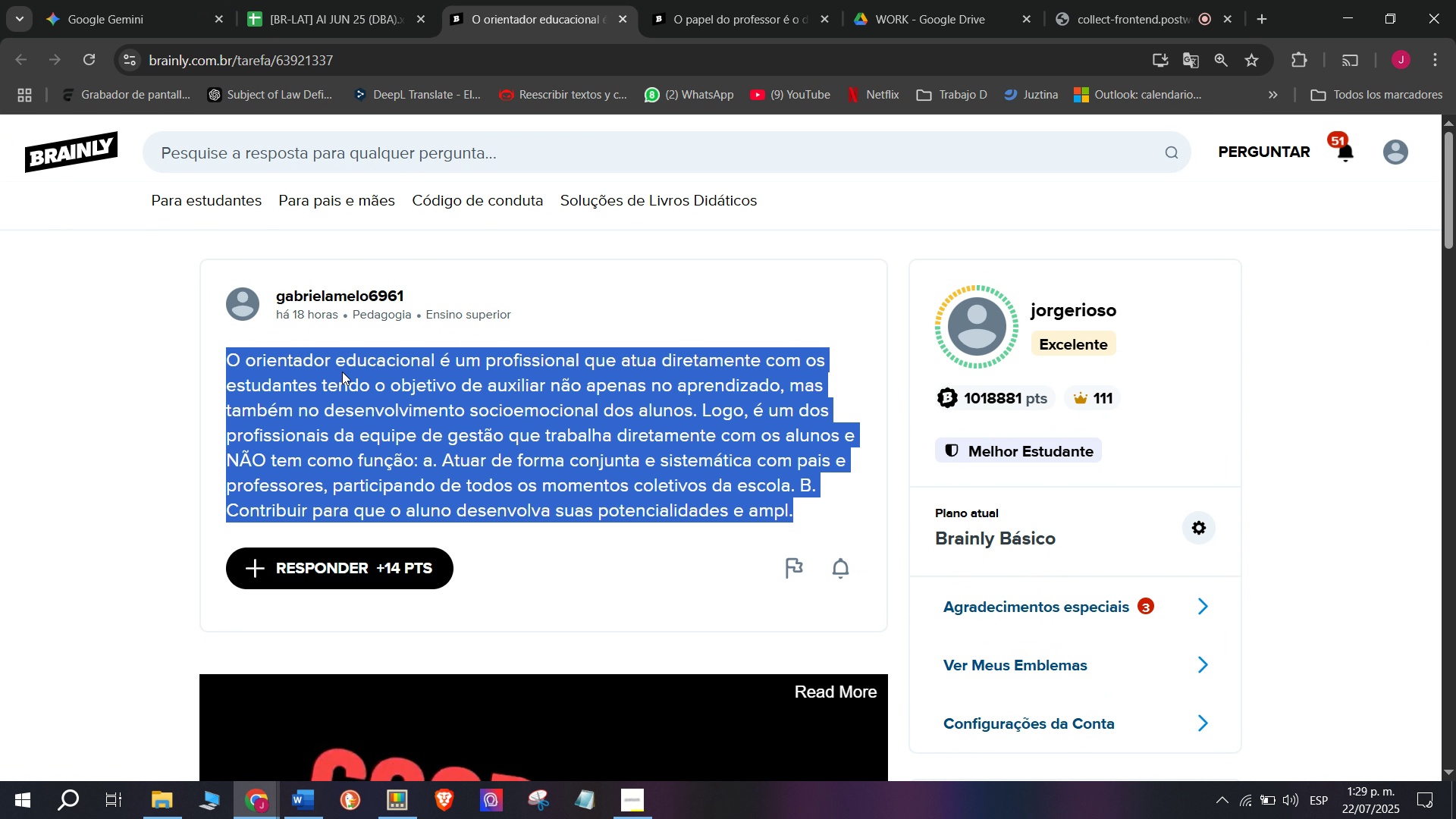 
key(Control+ControlLeft)
 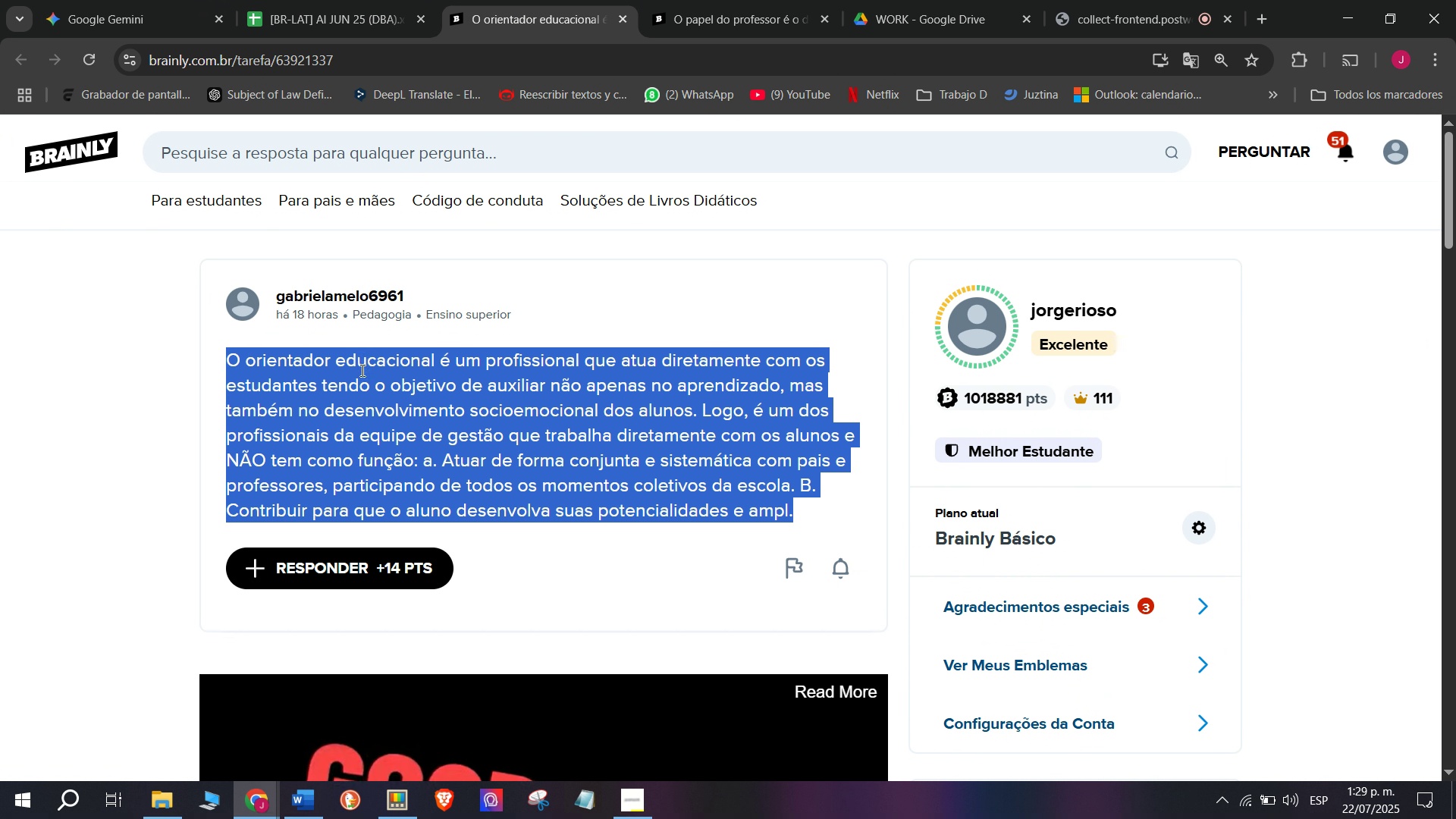 
key(Control+C)
 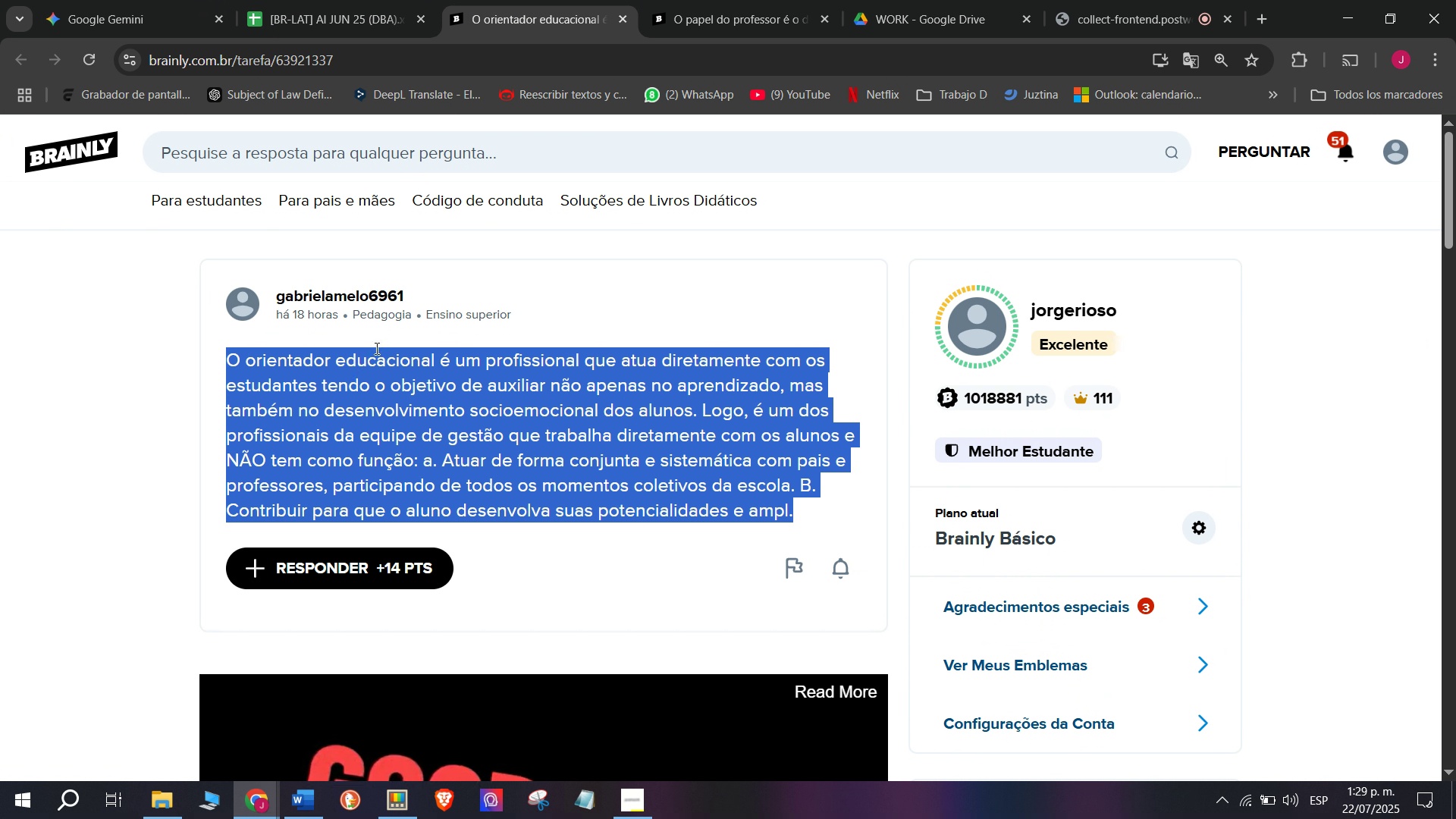 
key(Break)
 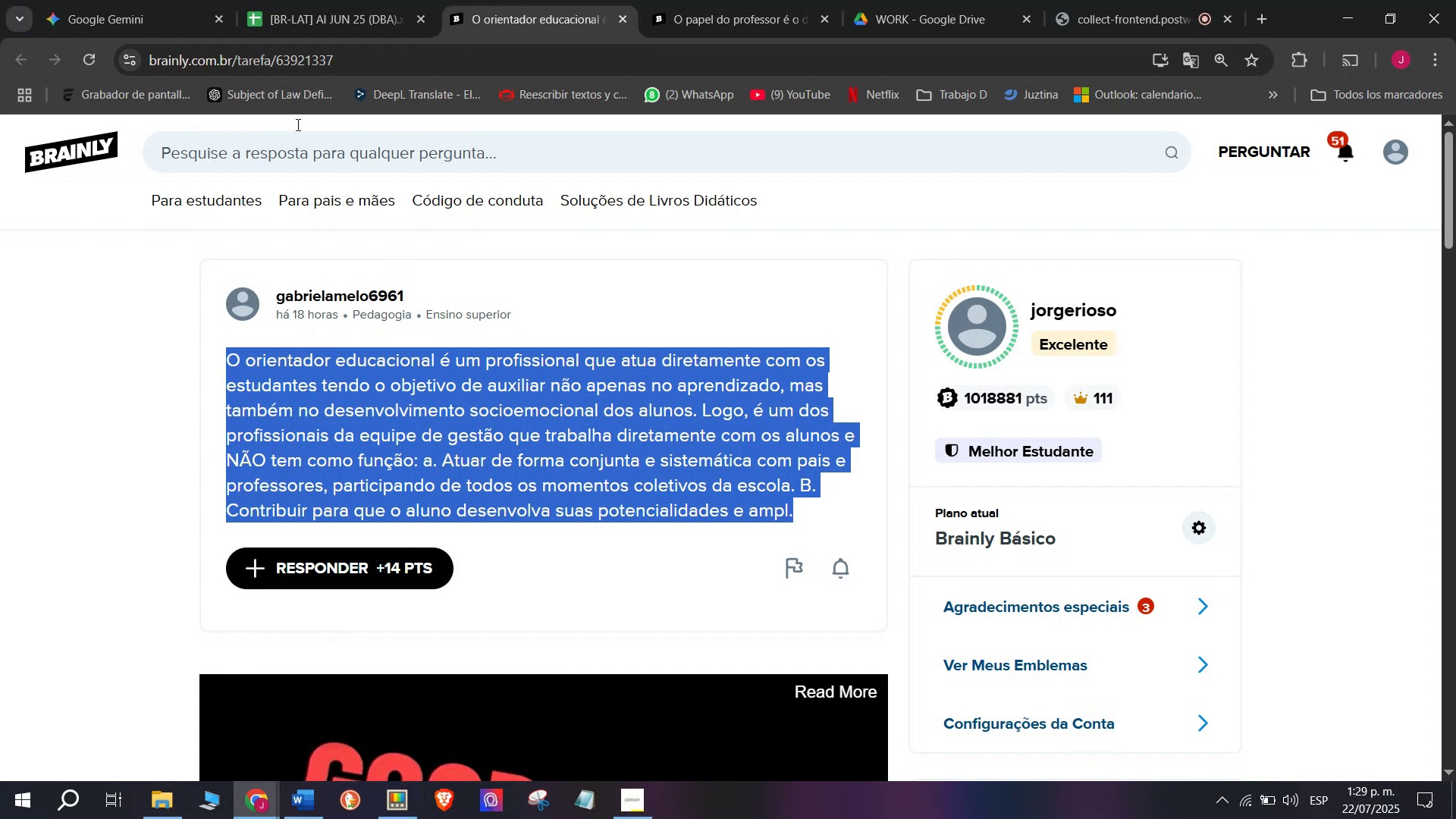 
key(Control+ControlLeft)
 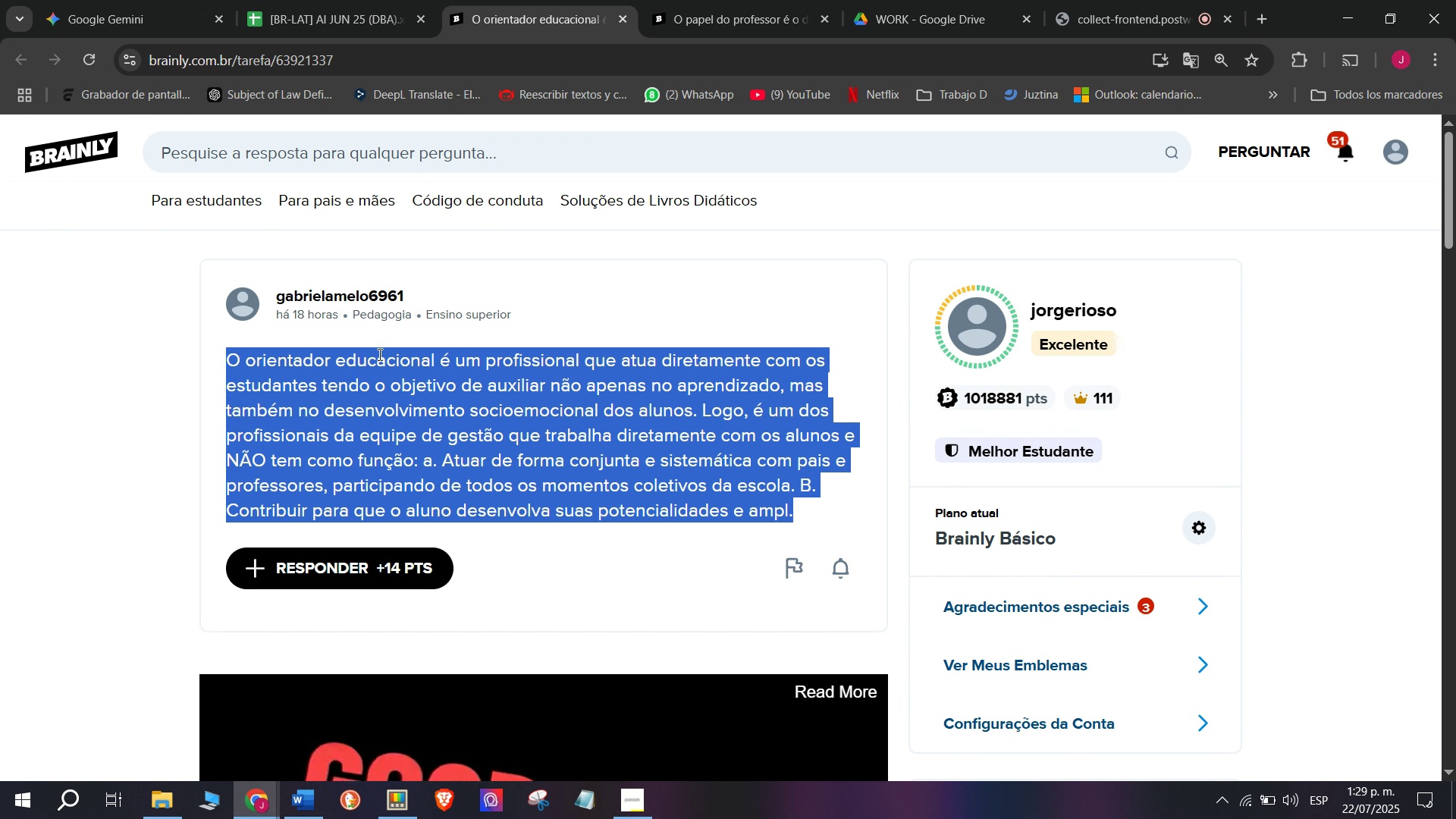 
key(Control+C)
 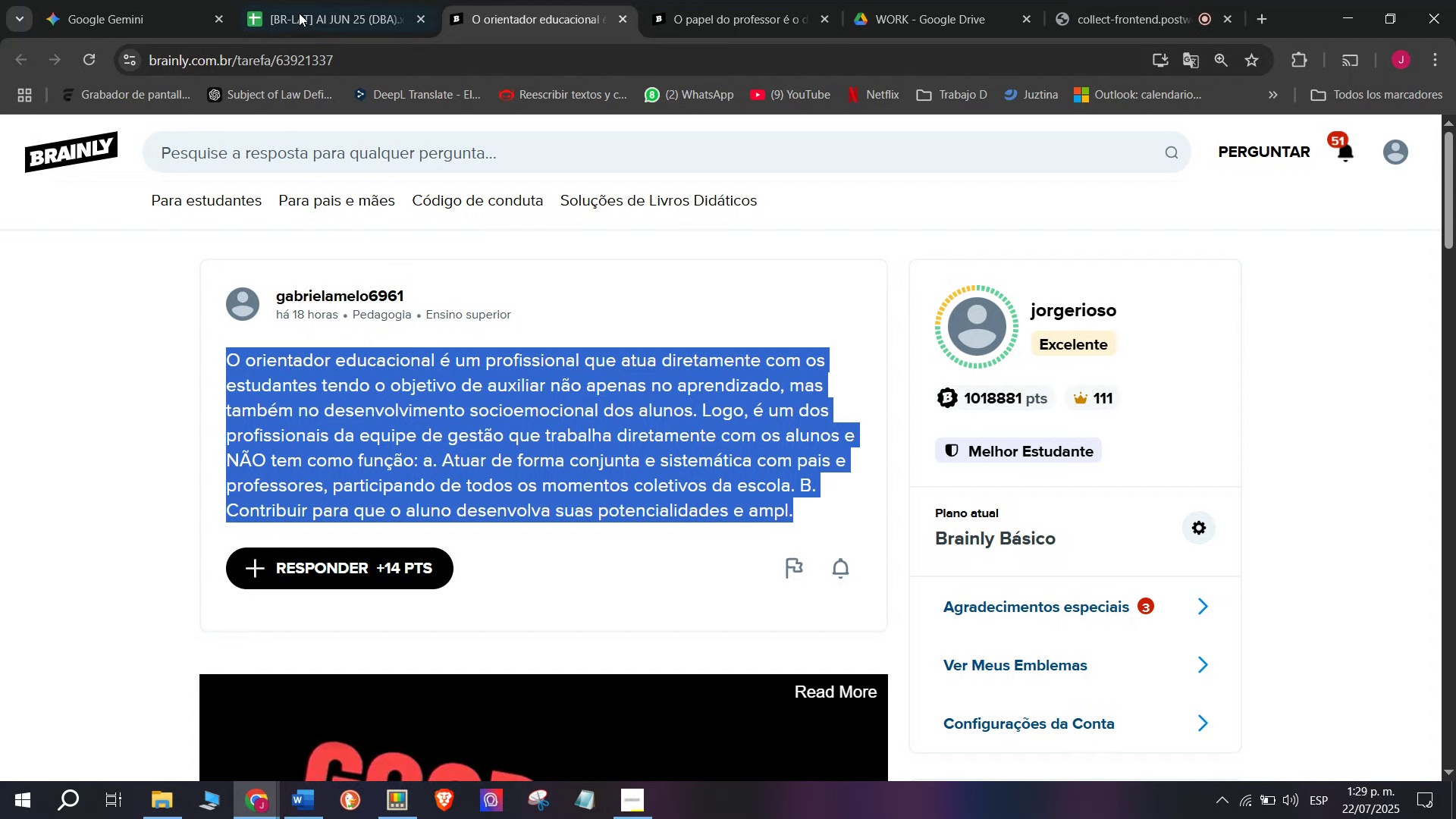 
left_click([306, 0])
 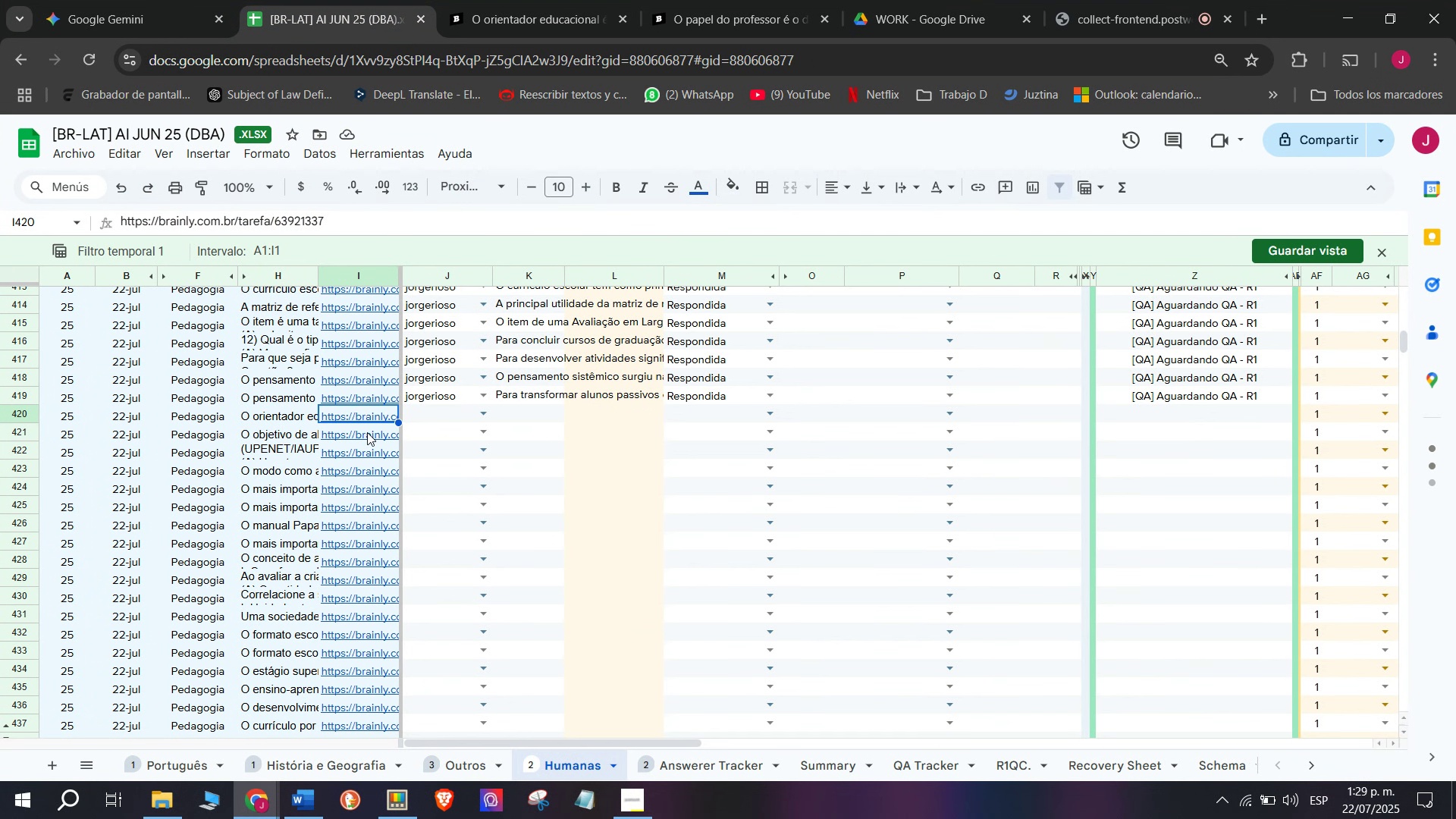 
left_click([366, 435])
 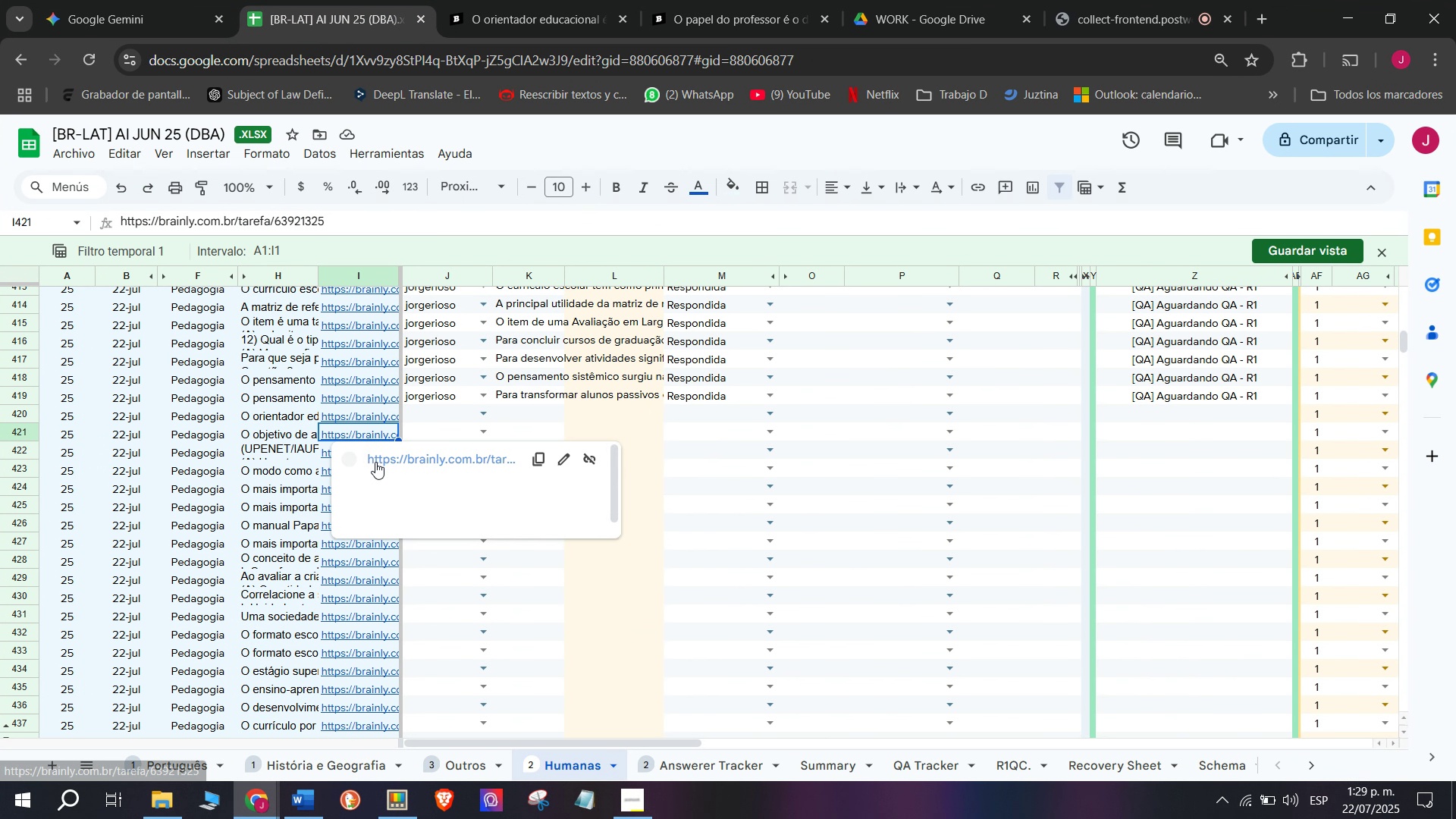 
left_click([375, 462])
 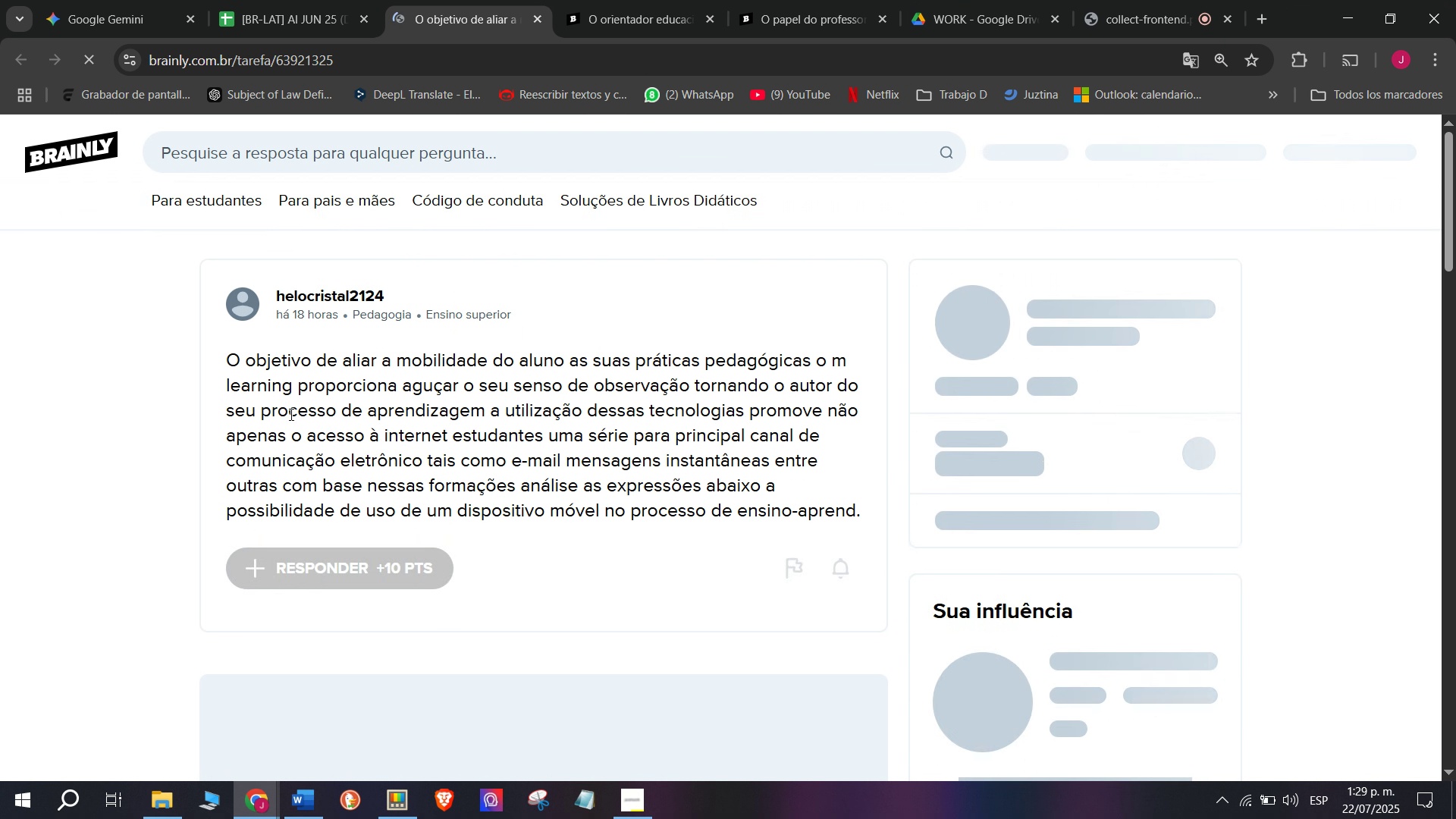 
left_click_drag(start_coordinate=[221, 357], to_coordinate=[890, 523])
 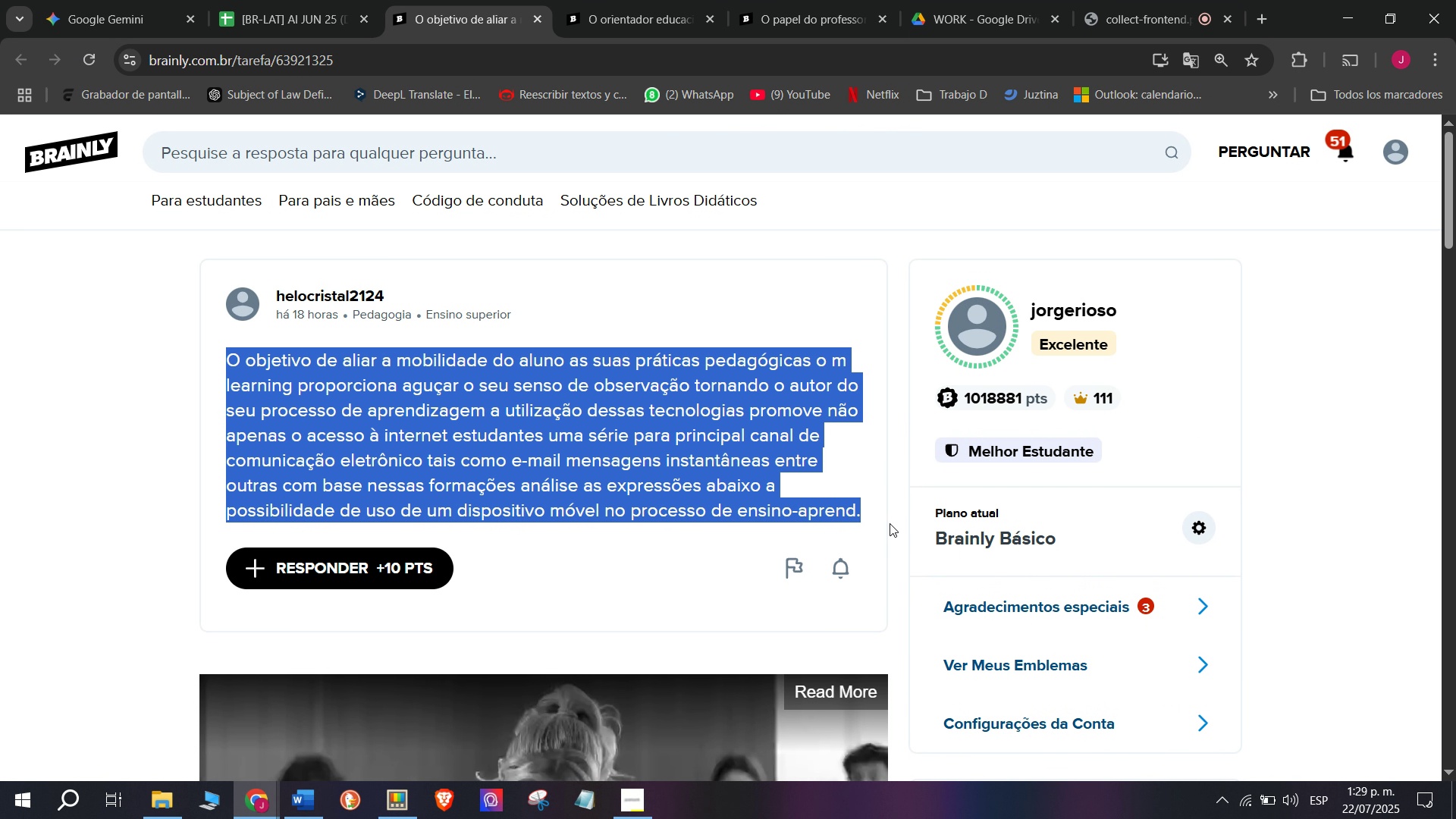 
key(Break)
 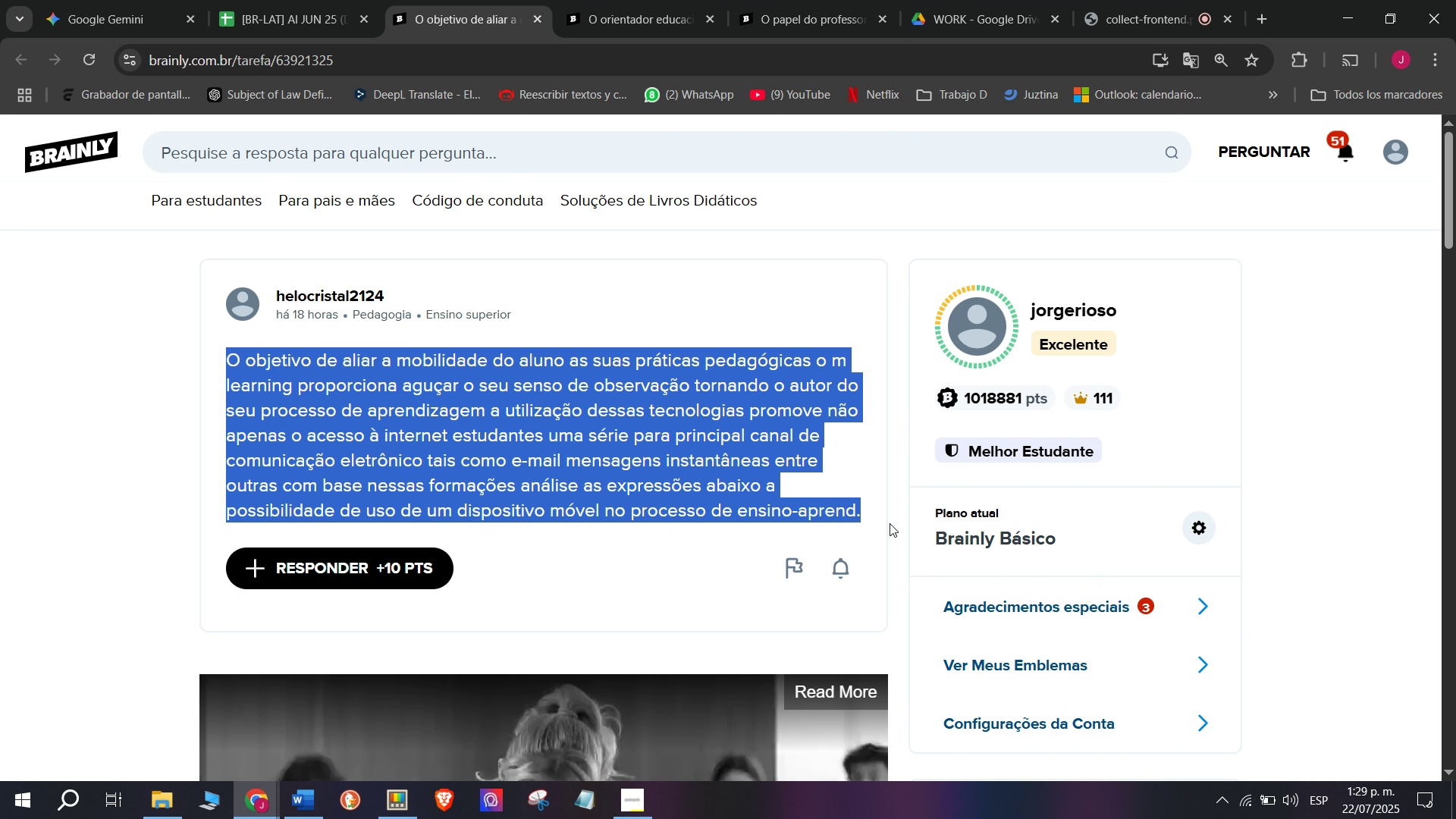 
key(Control+ControlLeft)
 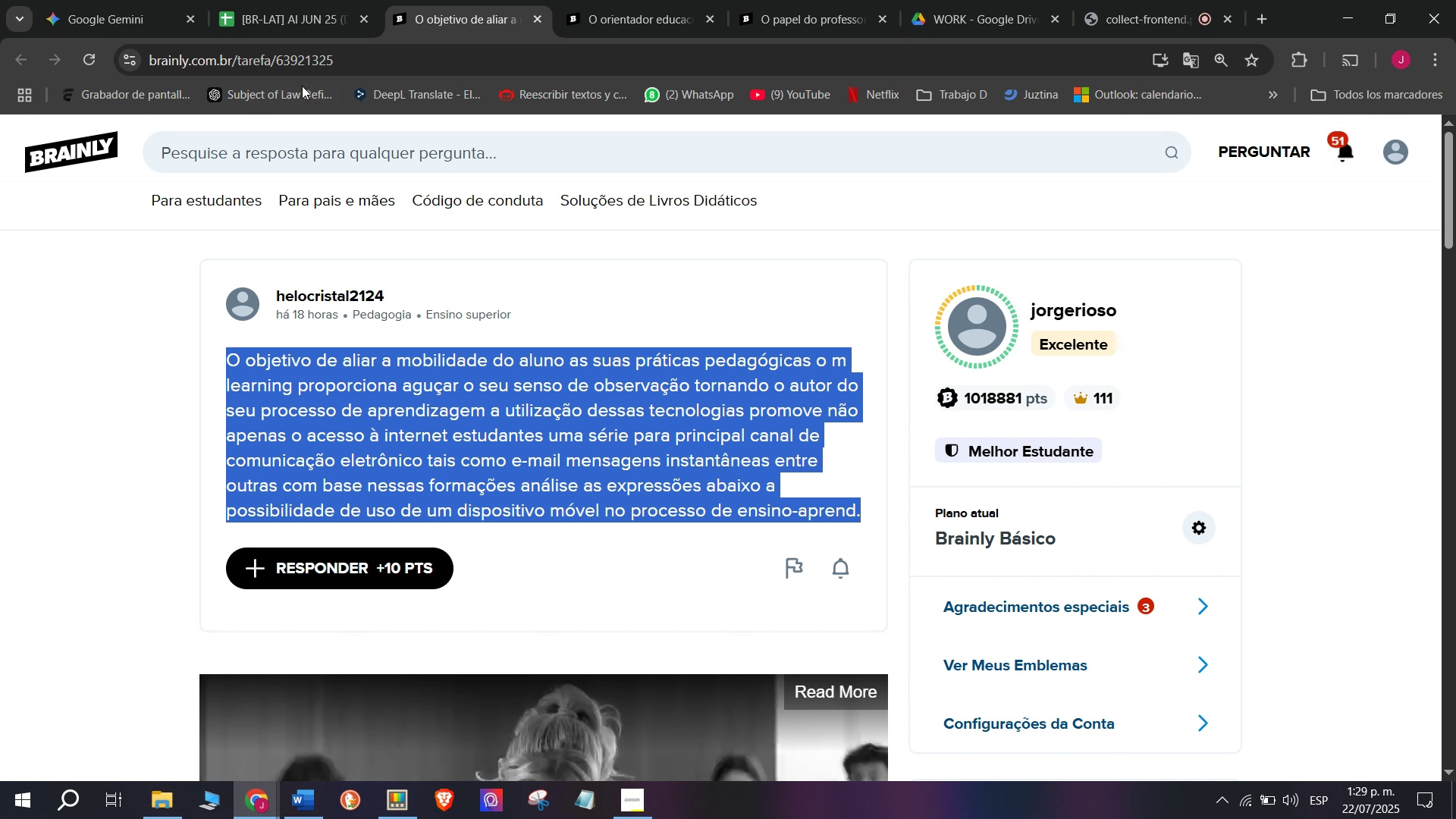 
key(Control+C)
 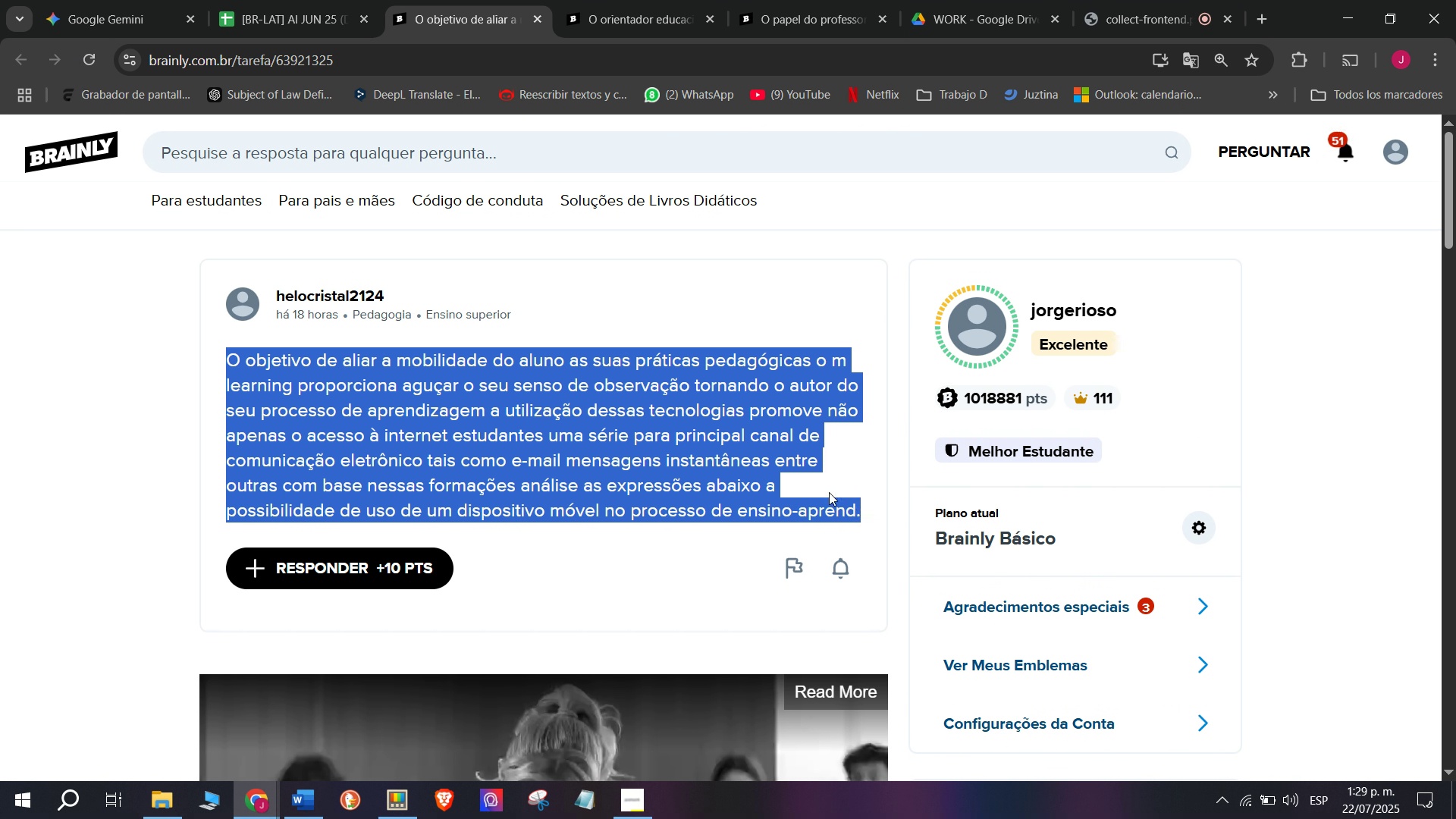 
key(Control+ControlLeft)
 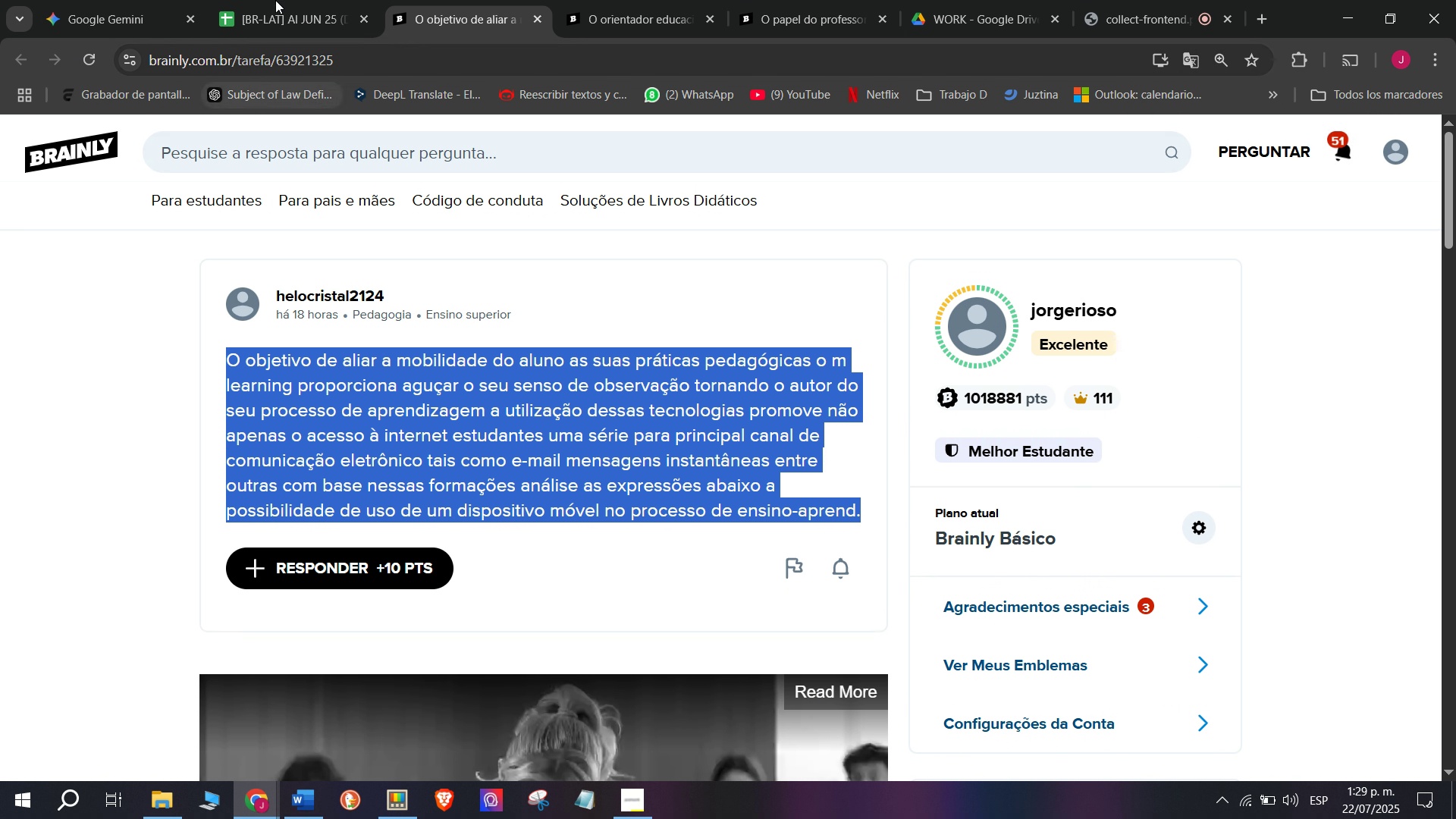 
key(Break)
 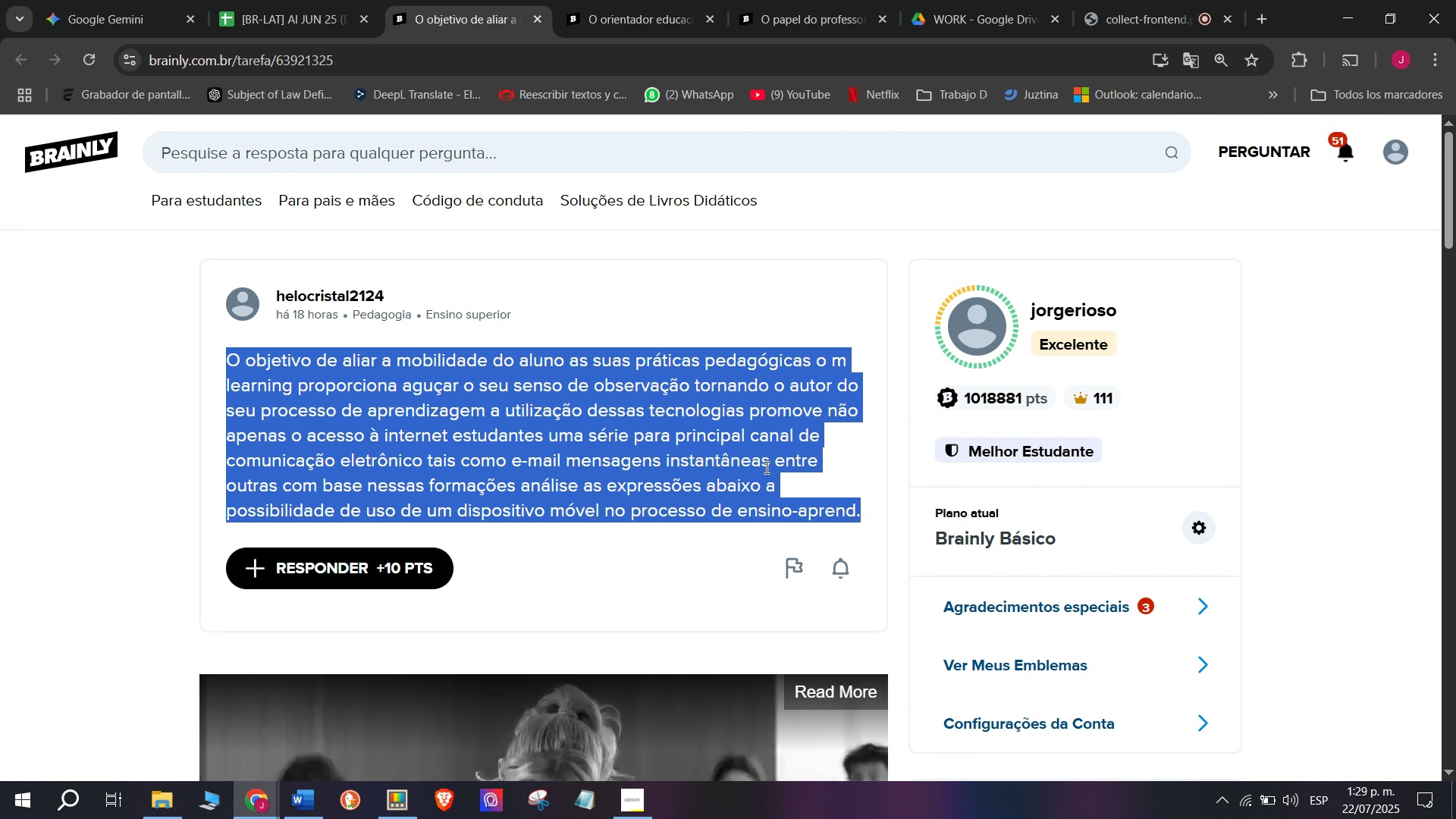 
key(Control+C)
 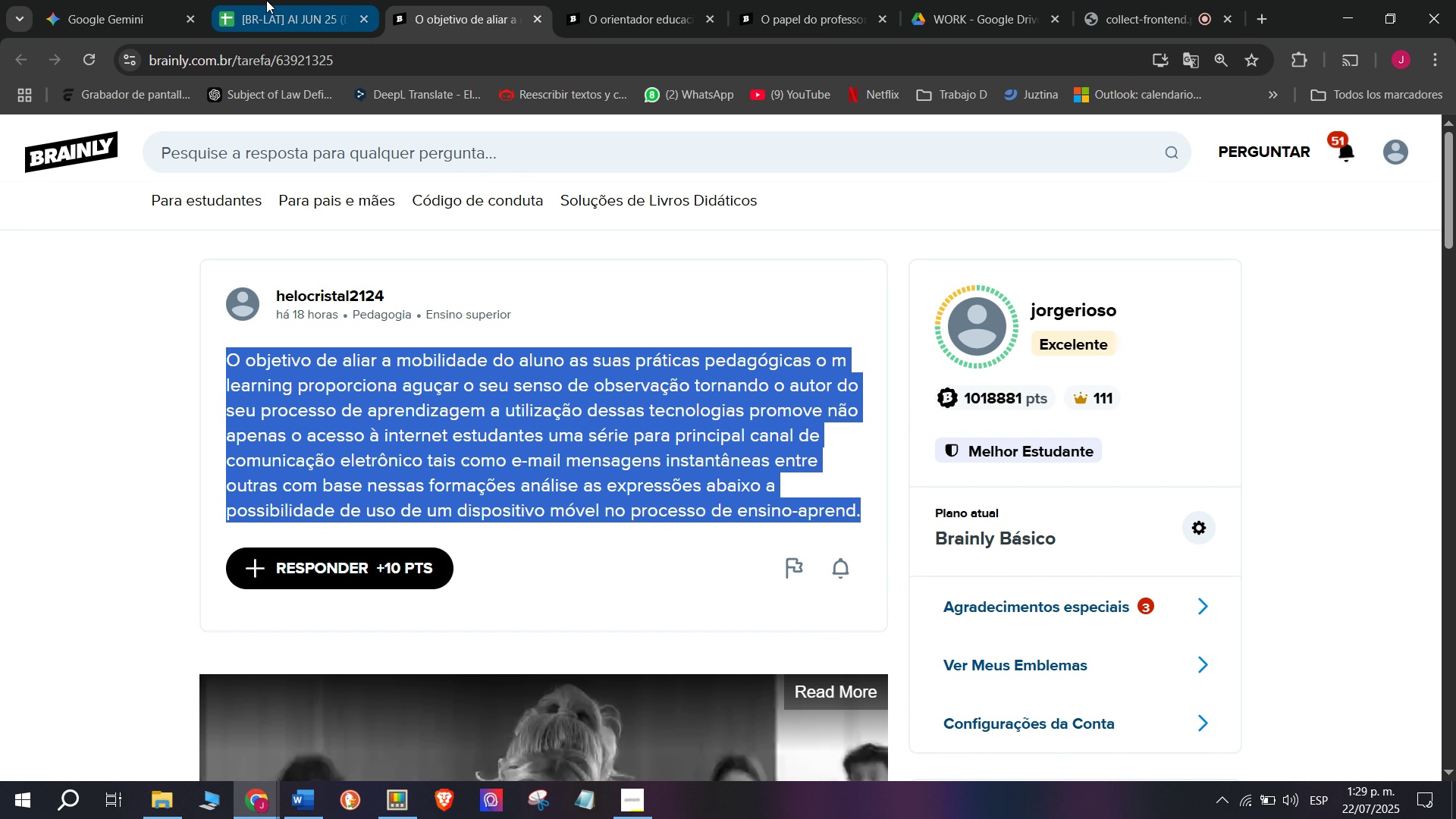 
left_click([266, 0])
 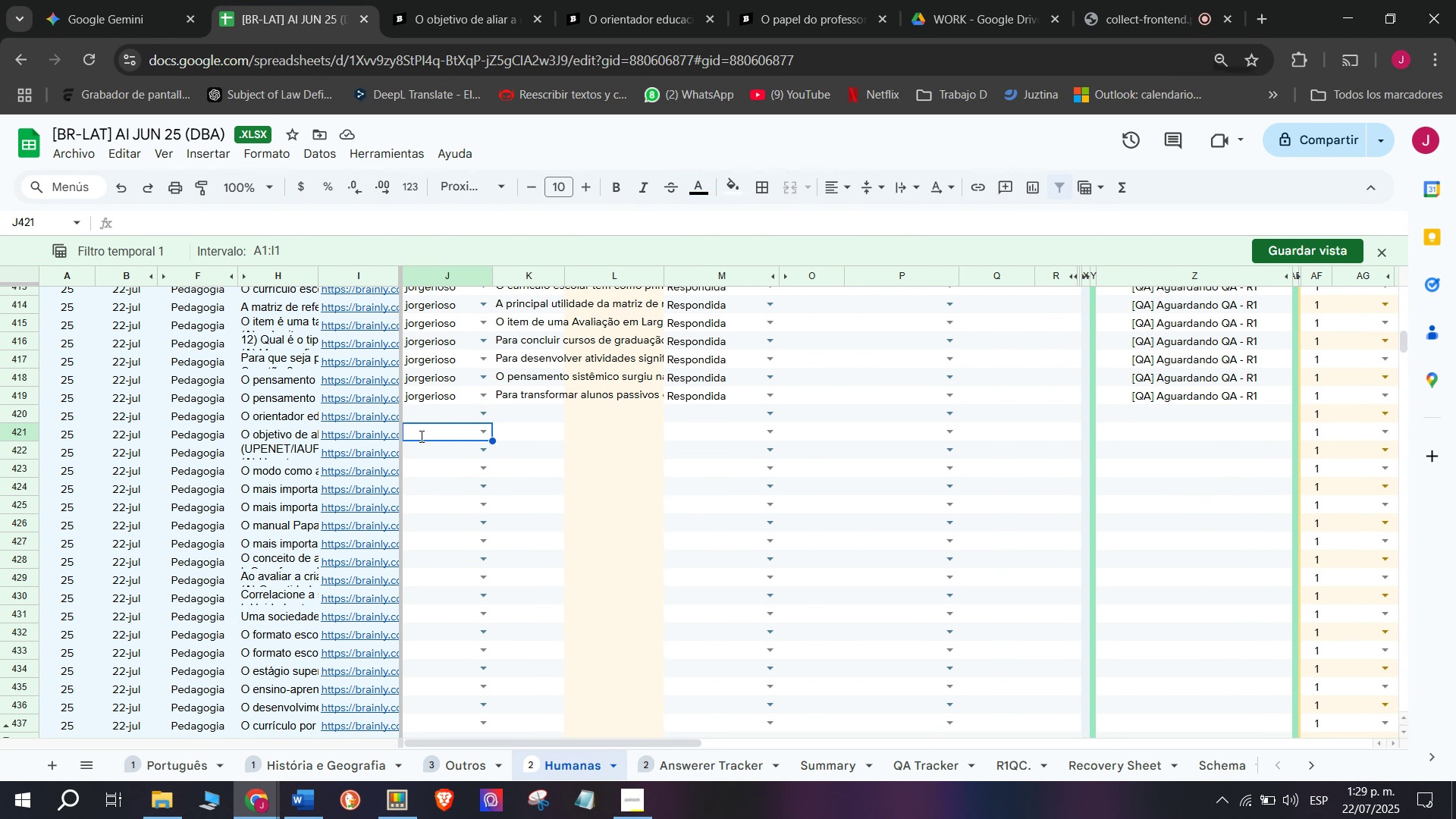 
key(J)
 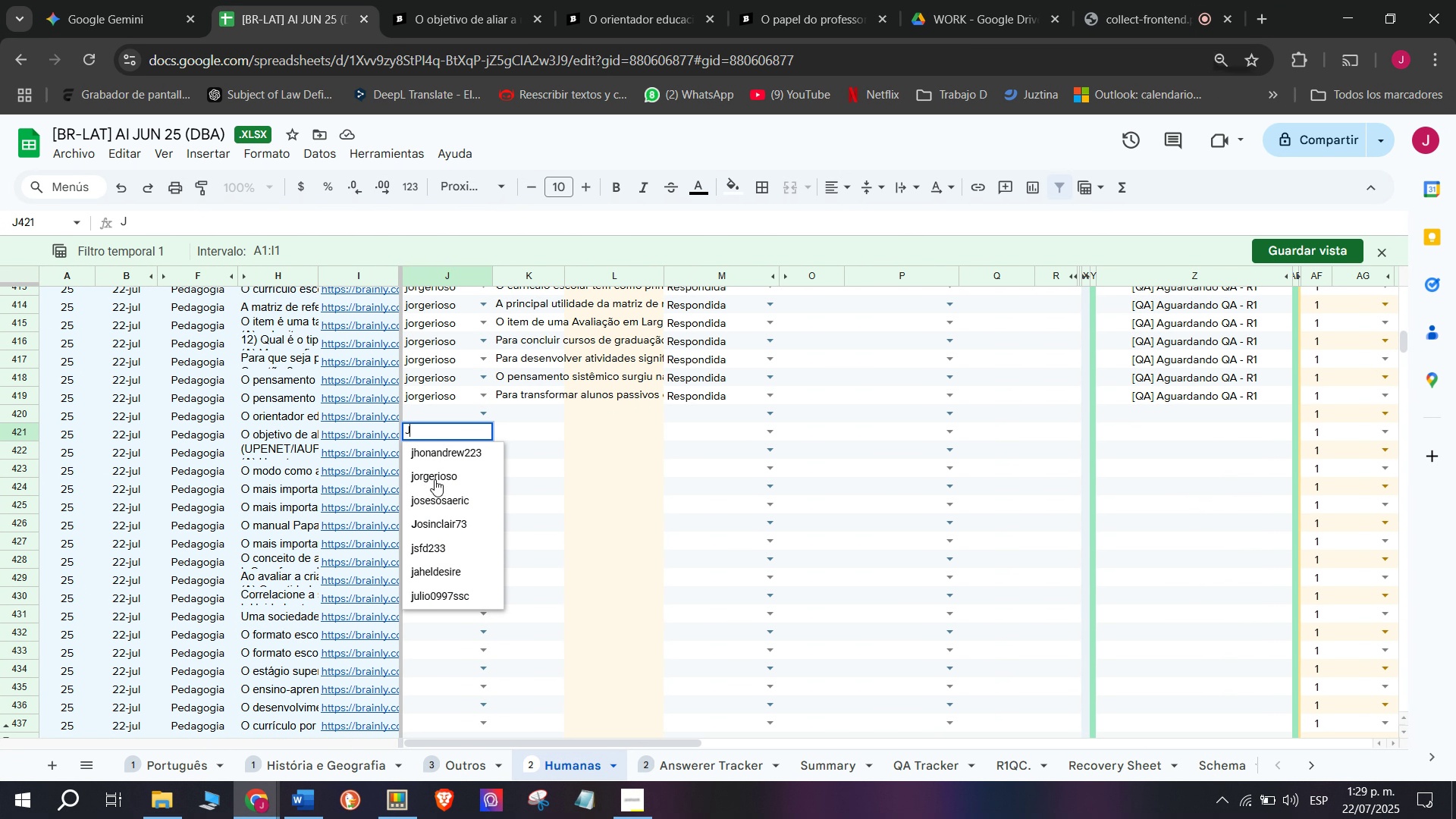 
left_click([436, 481])
 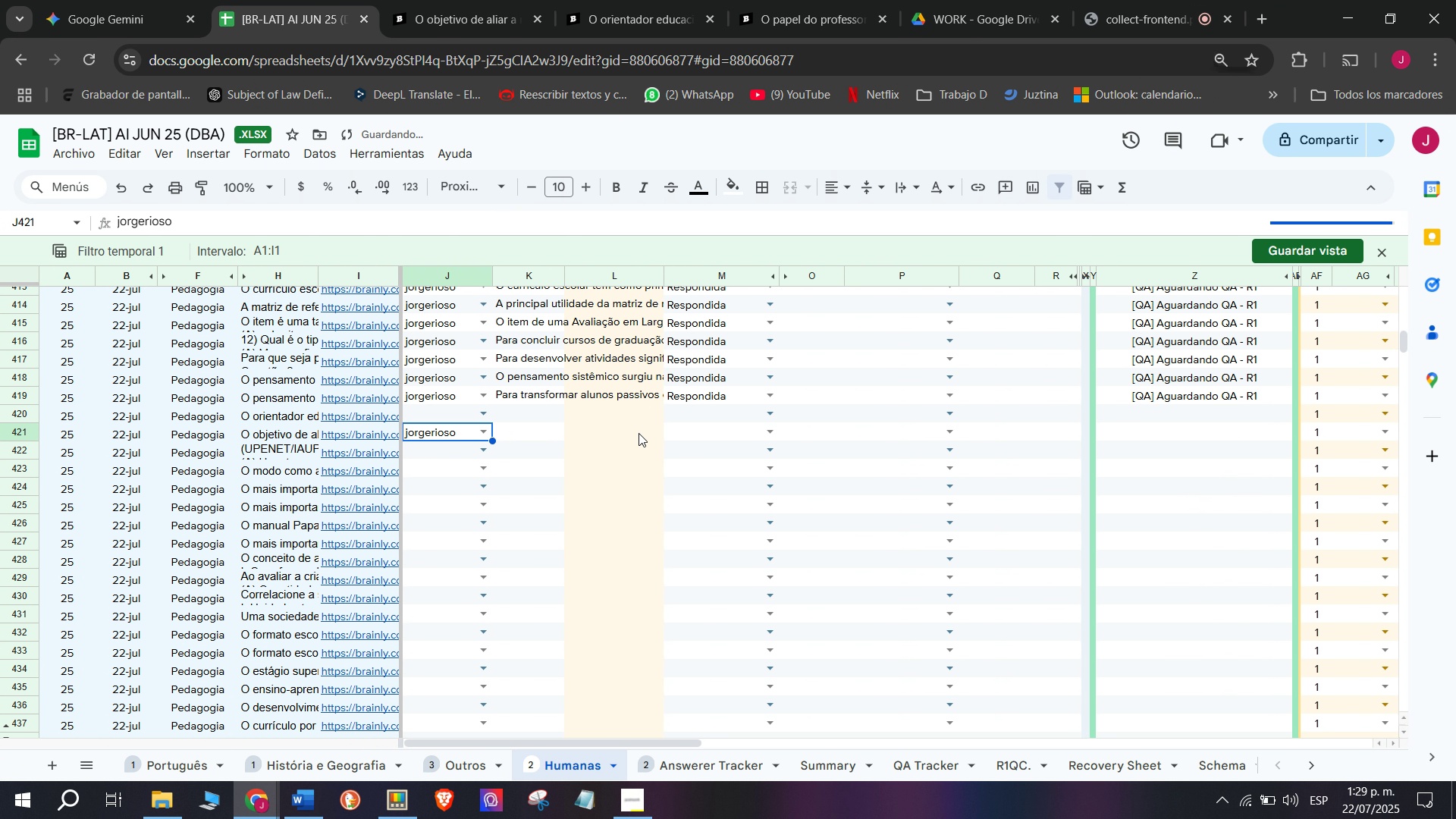 
double_click([708, 440])
 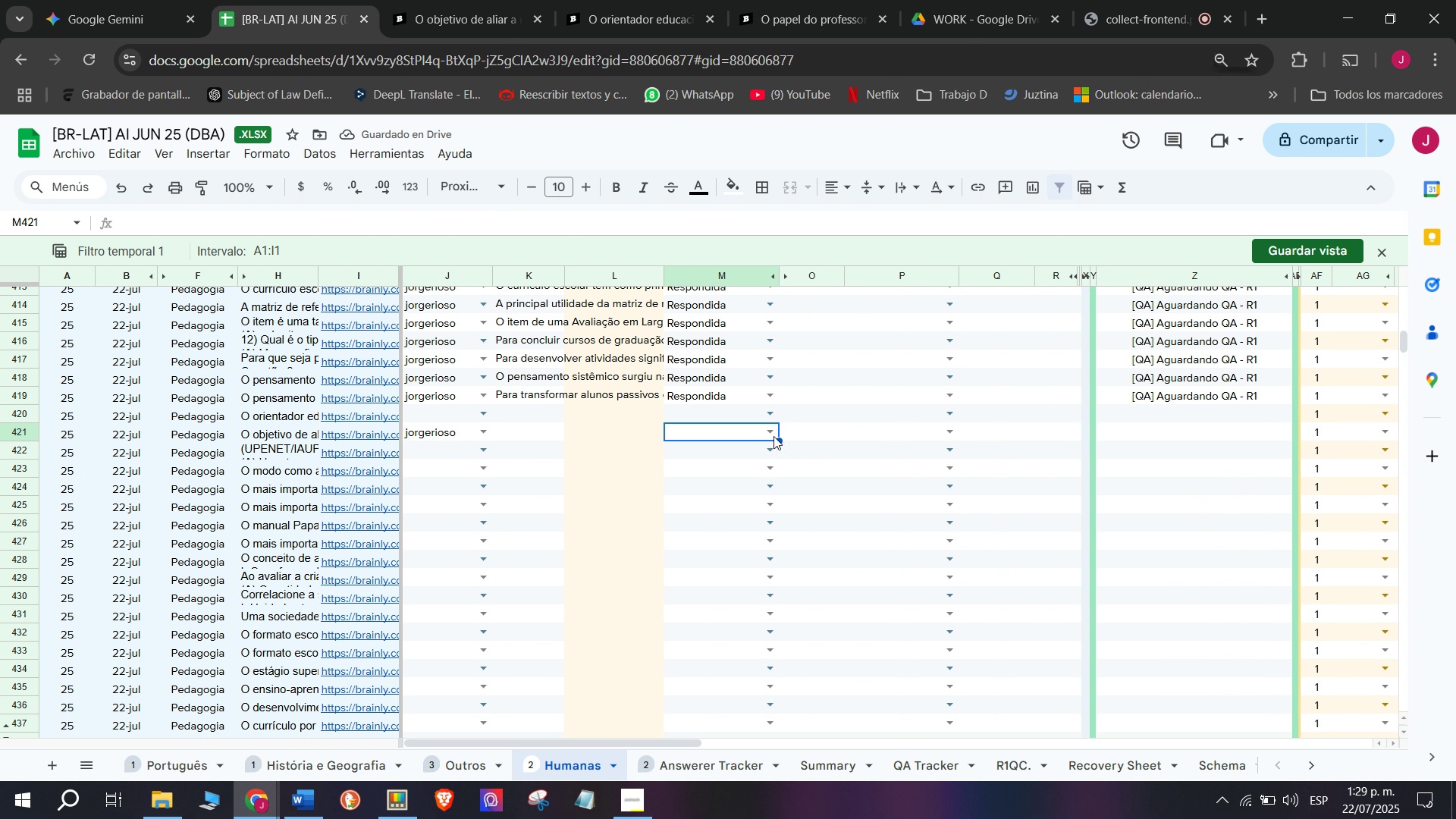 
left_click([770, 434])
 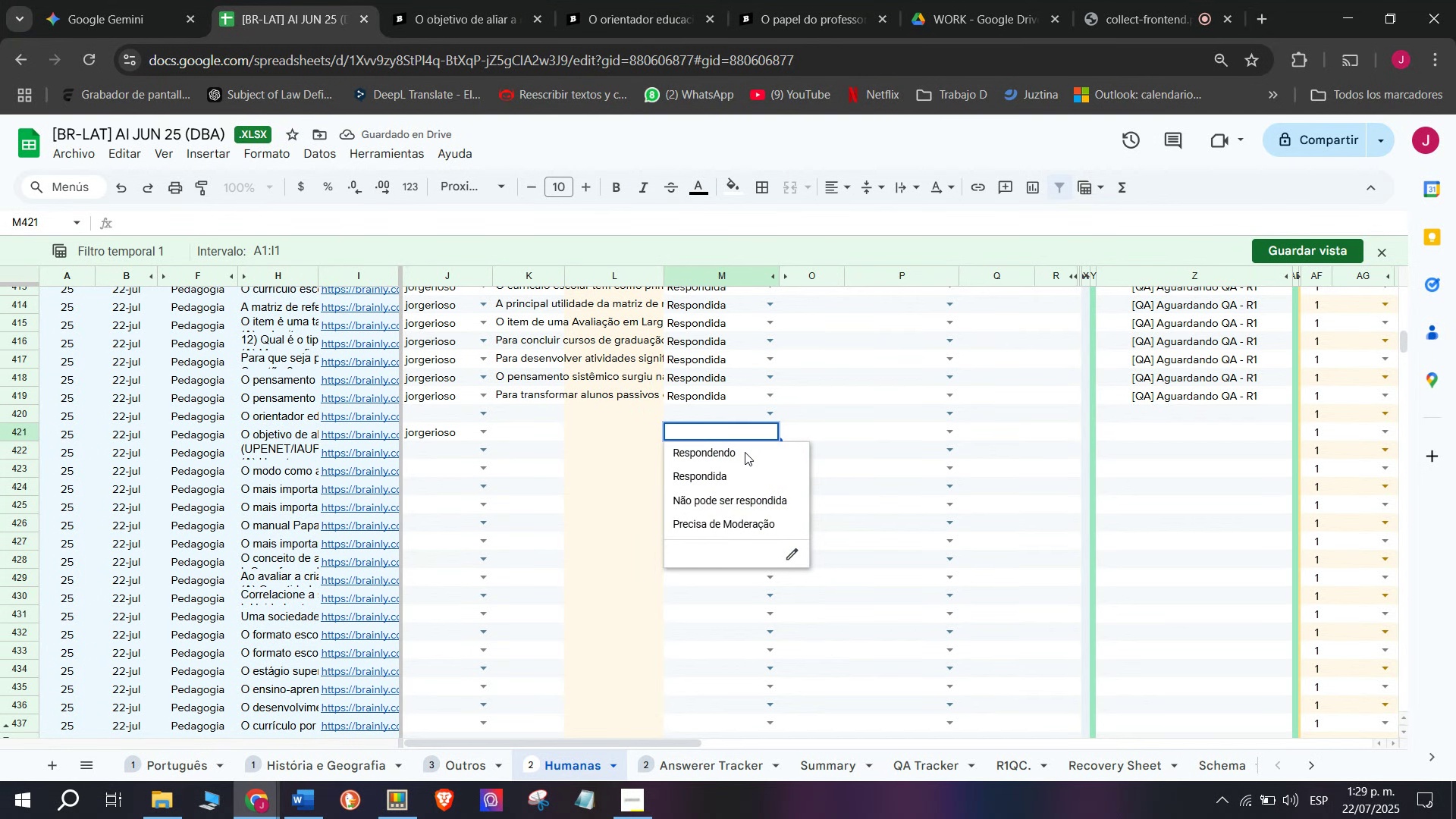 
left_click([745, 452])
 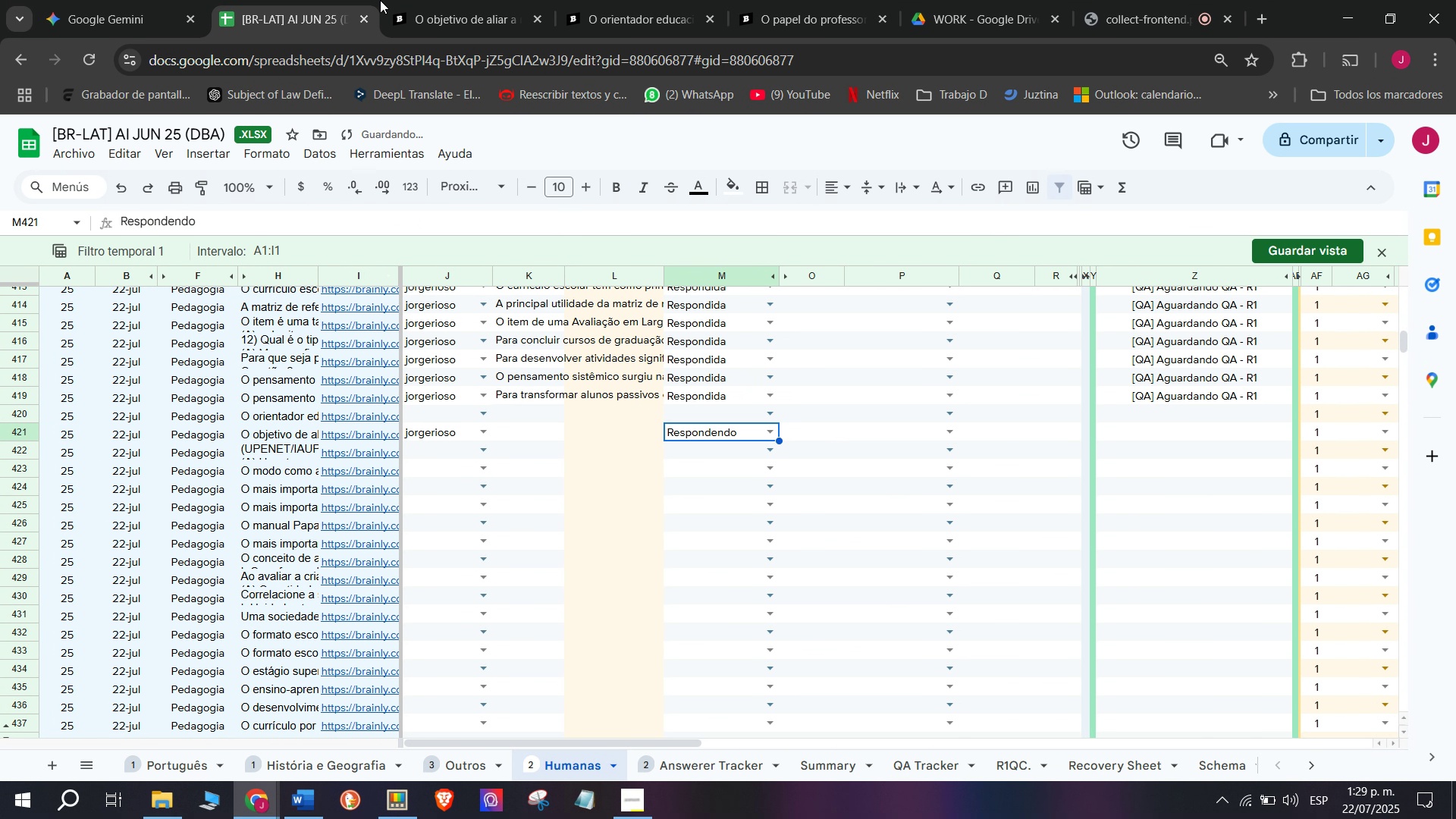 
left_click([430, 0])
 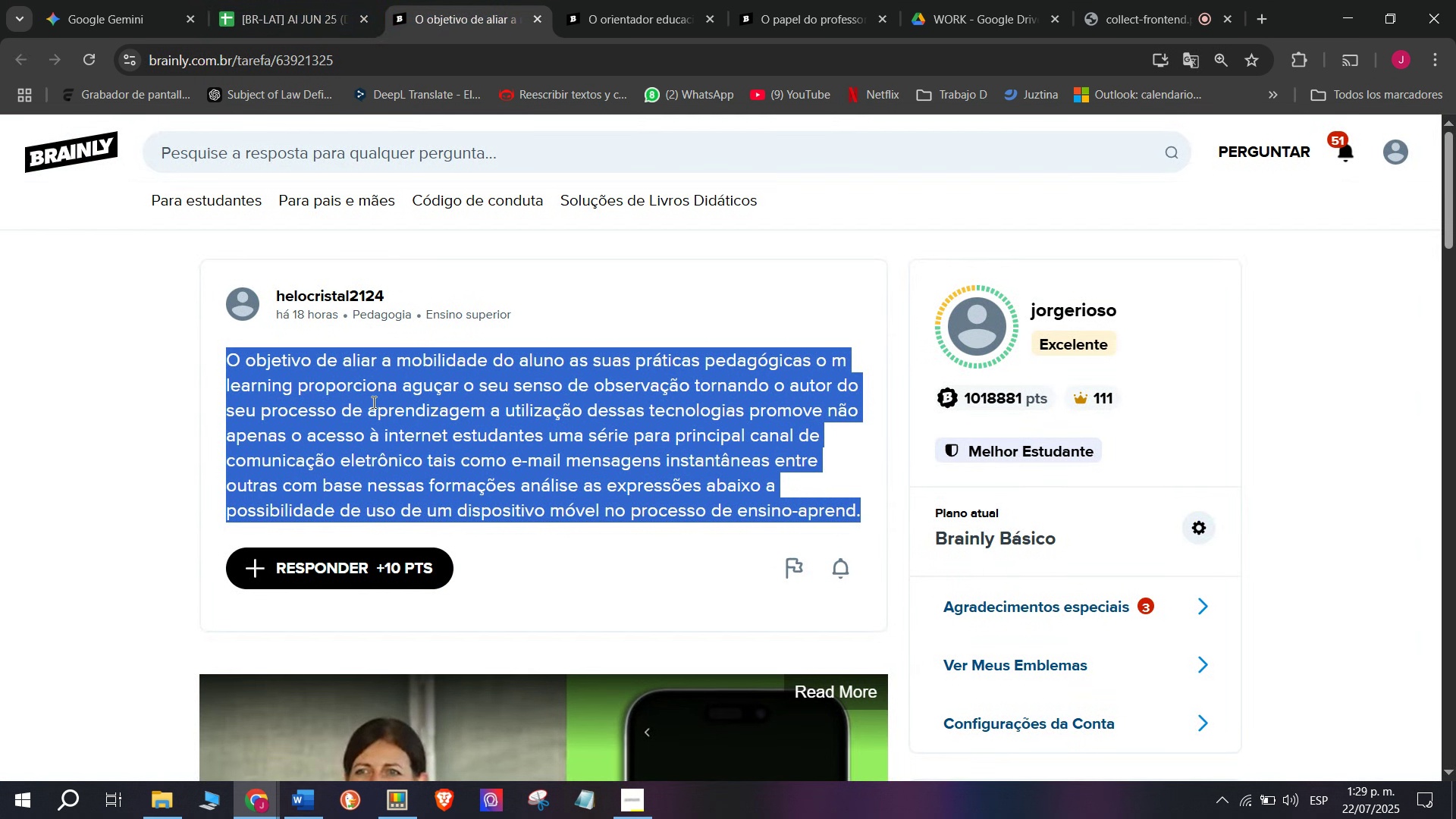 
key(Control+ControlLeft)
 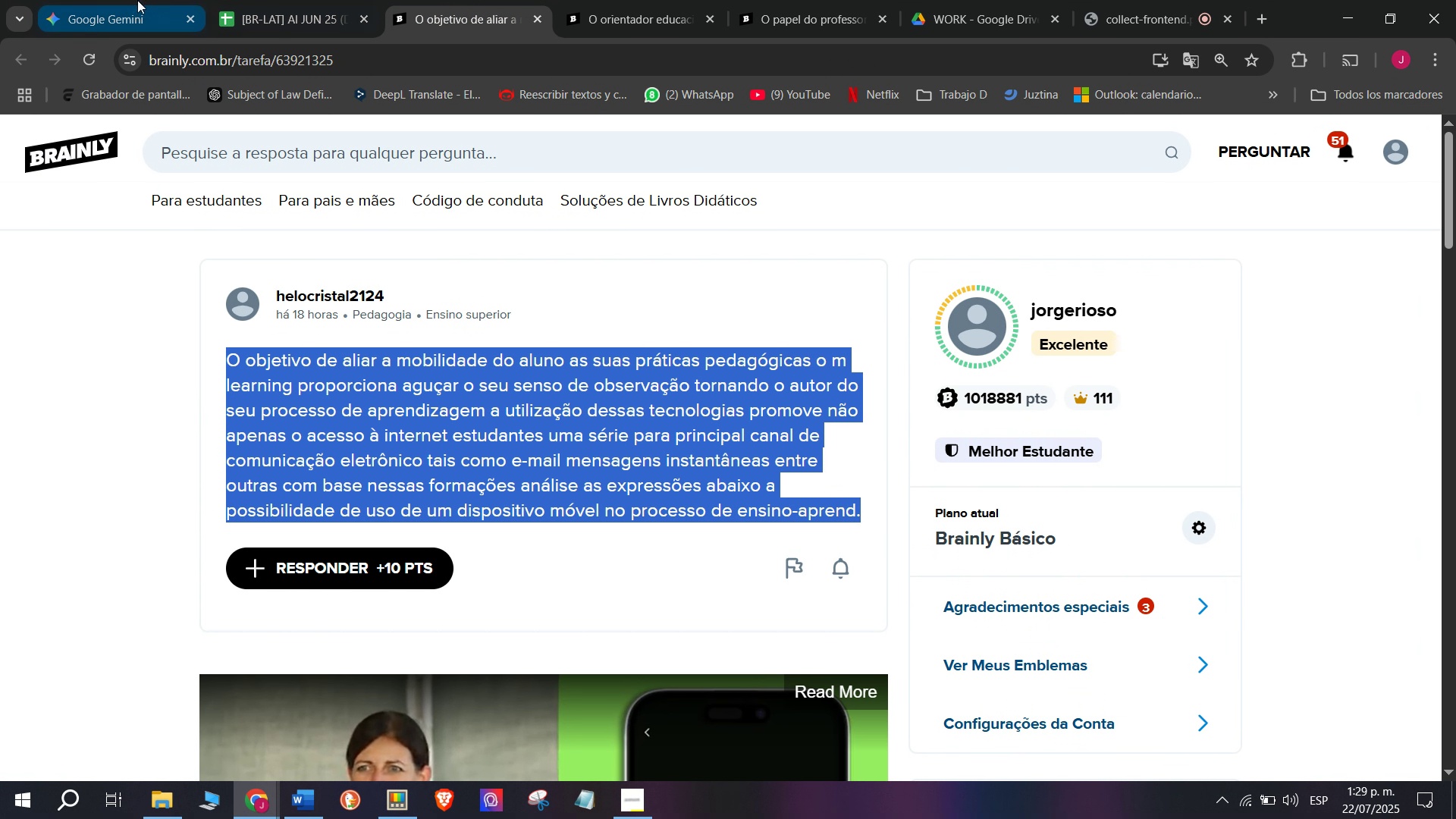 
key(Break)
 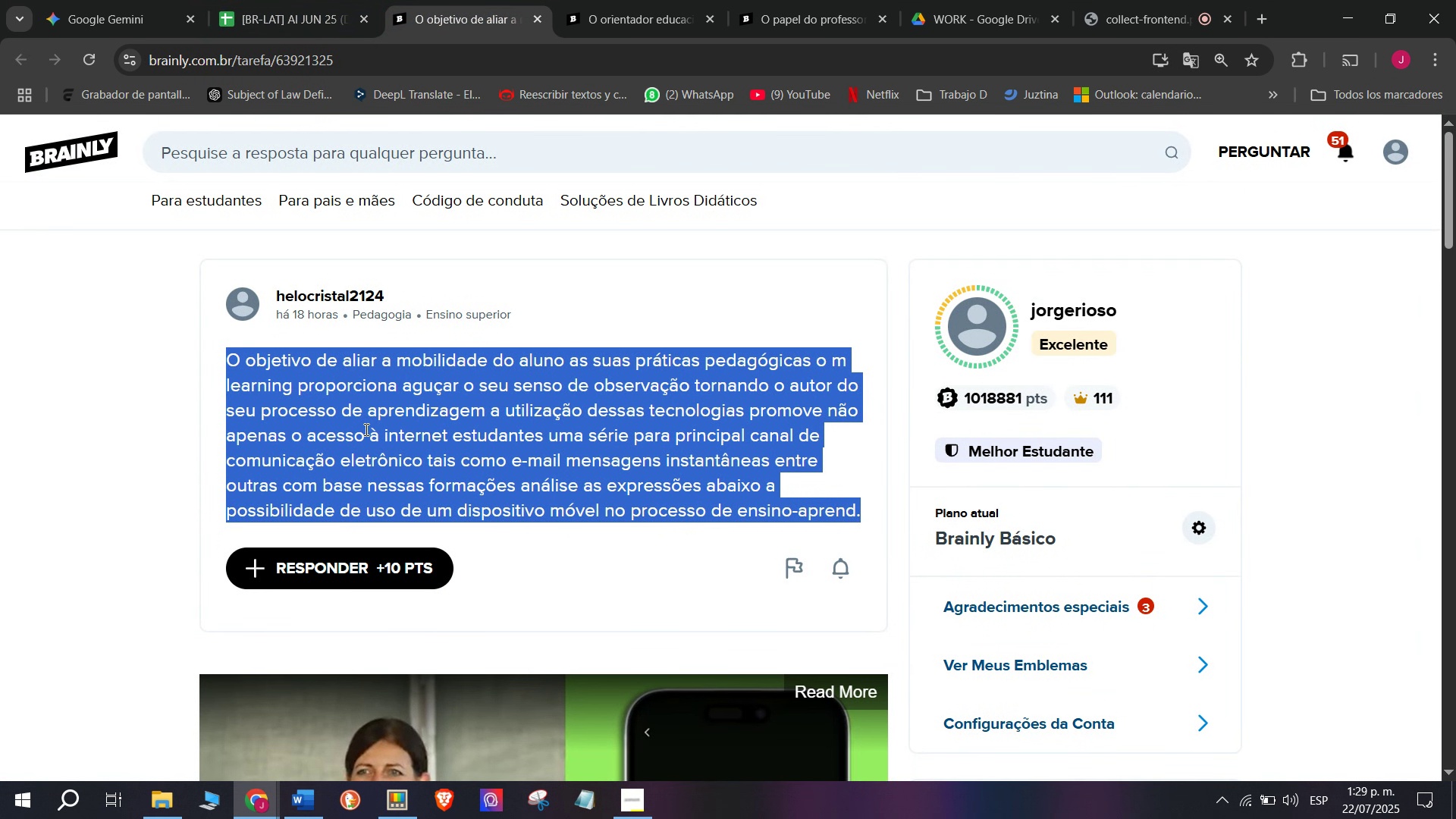 
key(Control+C)
 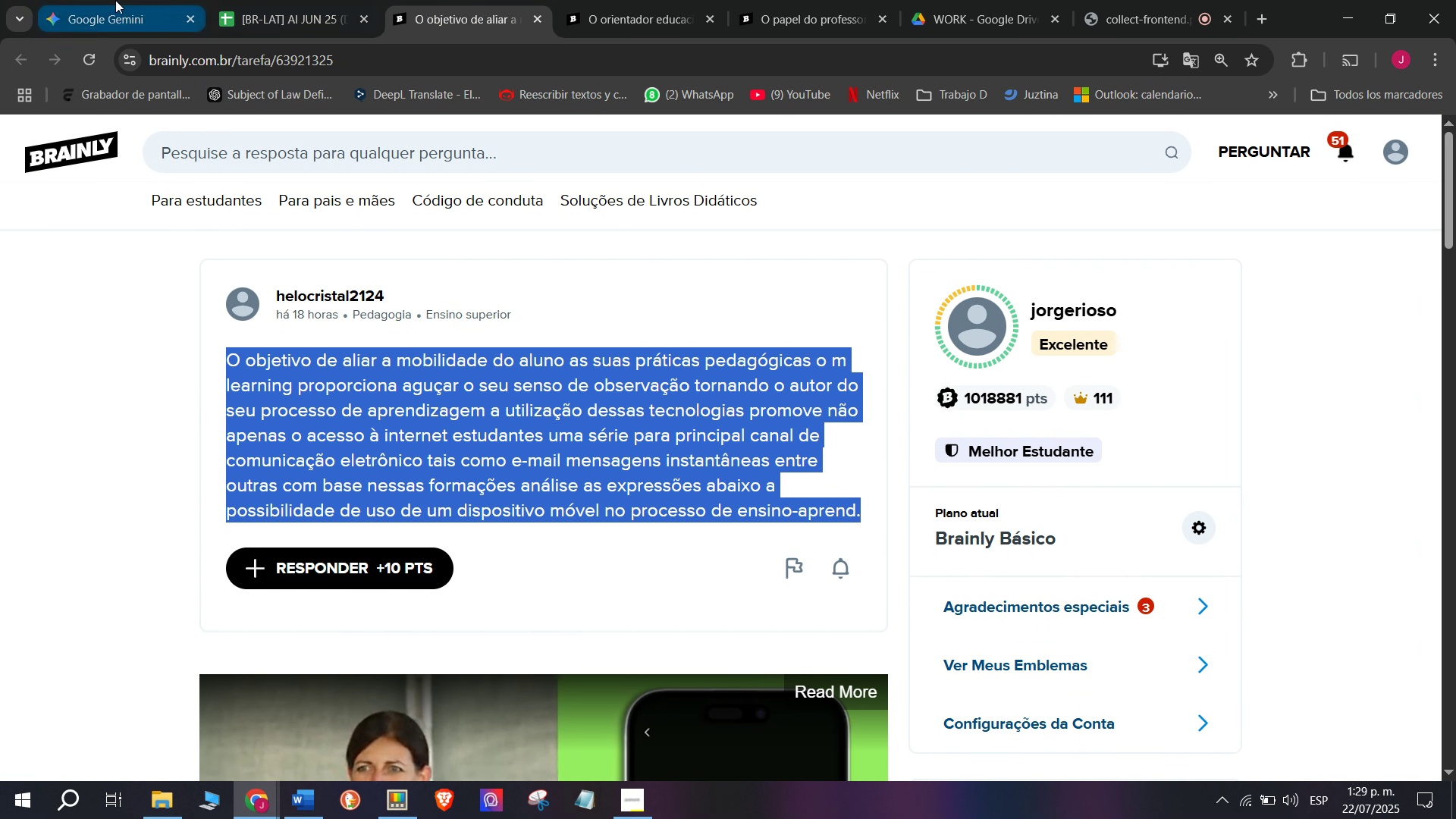 
left_click([104, 0])
 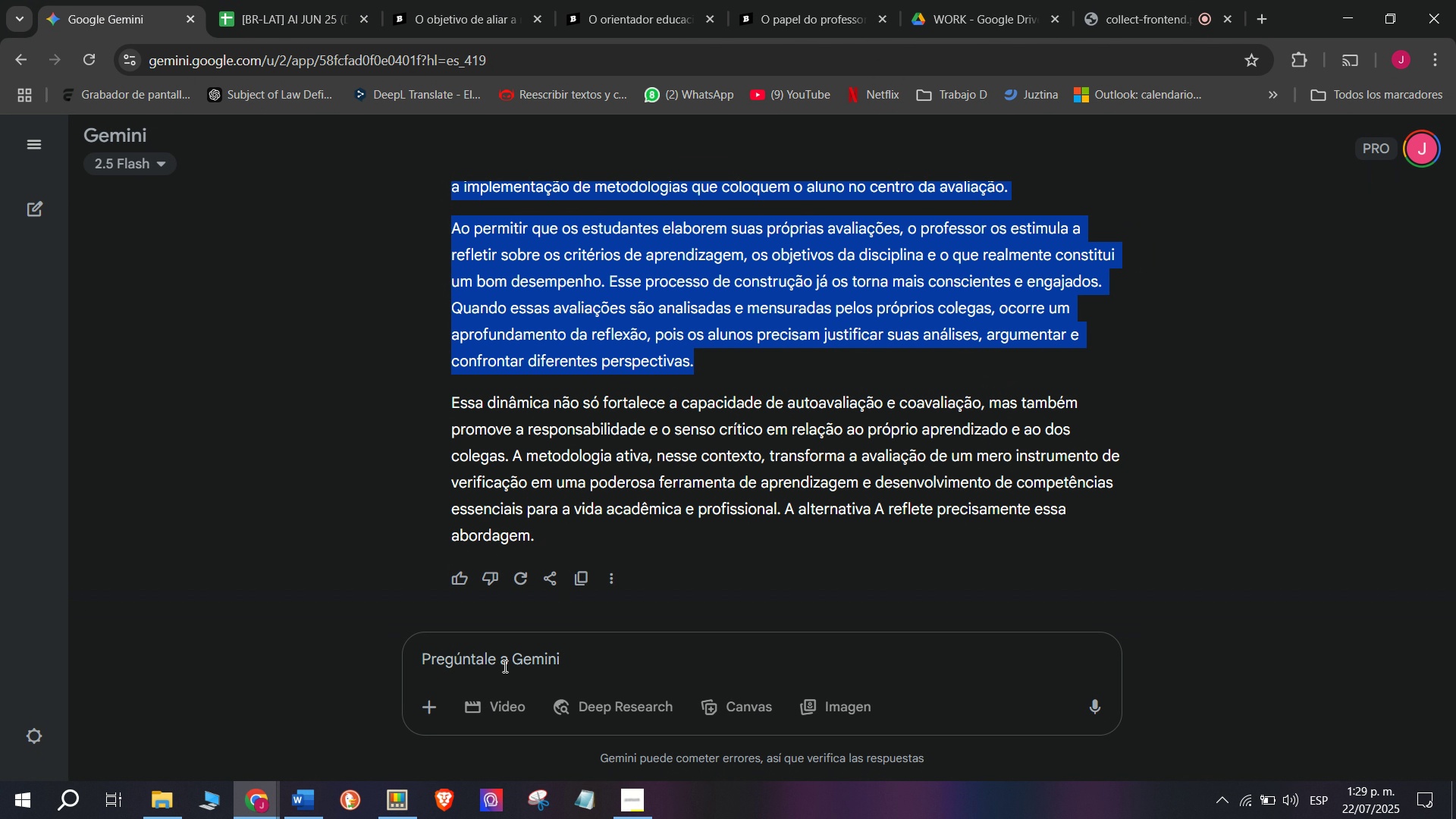 
left_click([505, 667])
 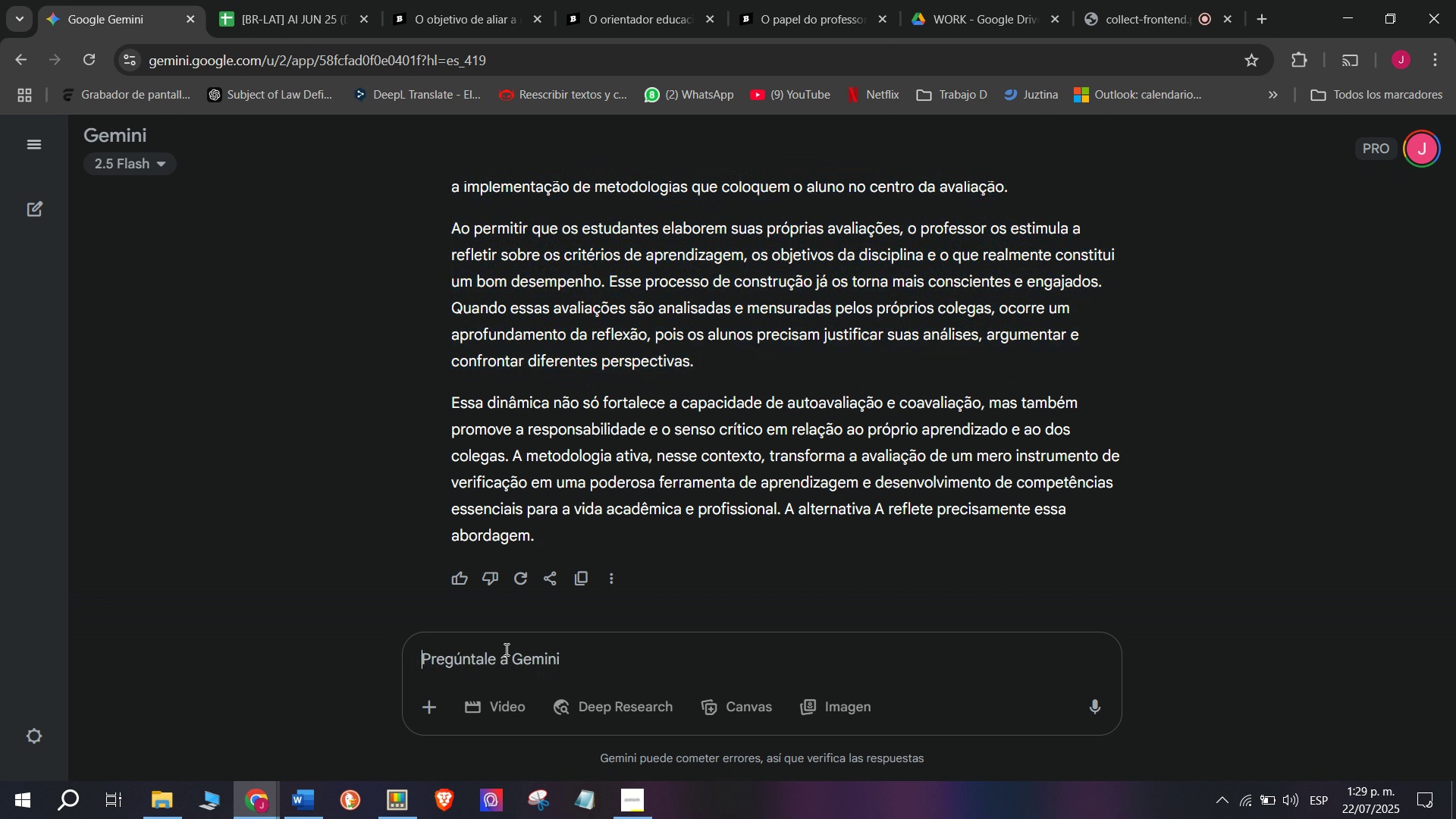 
key(Meta+MetaLeft)
 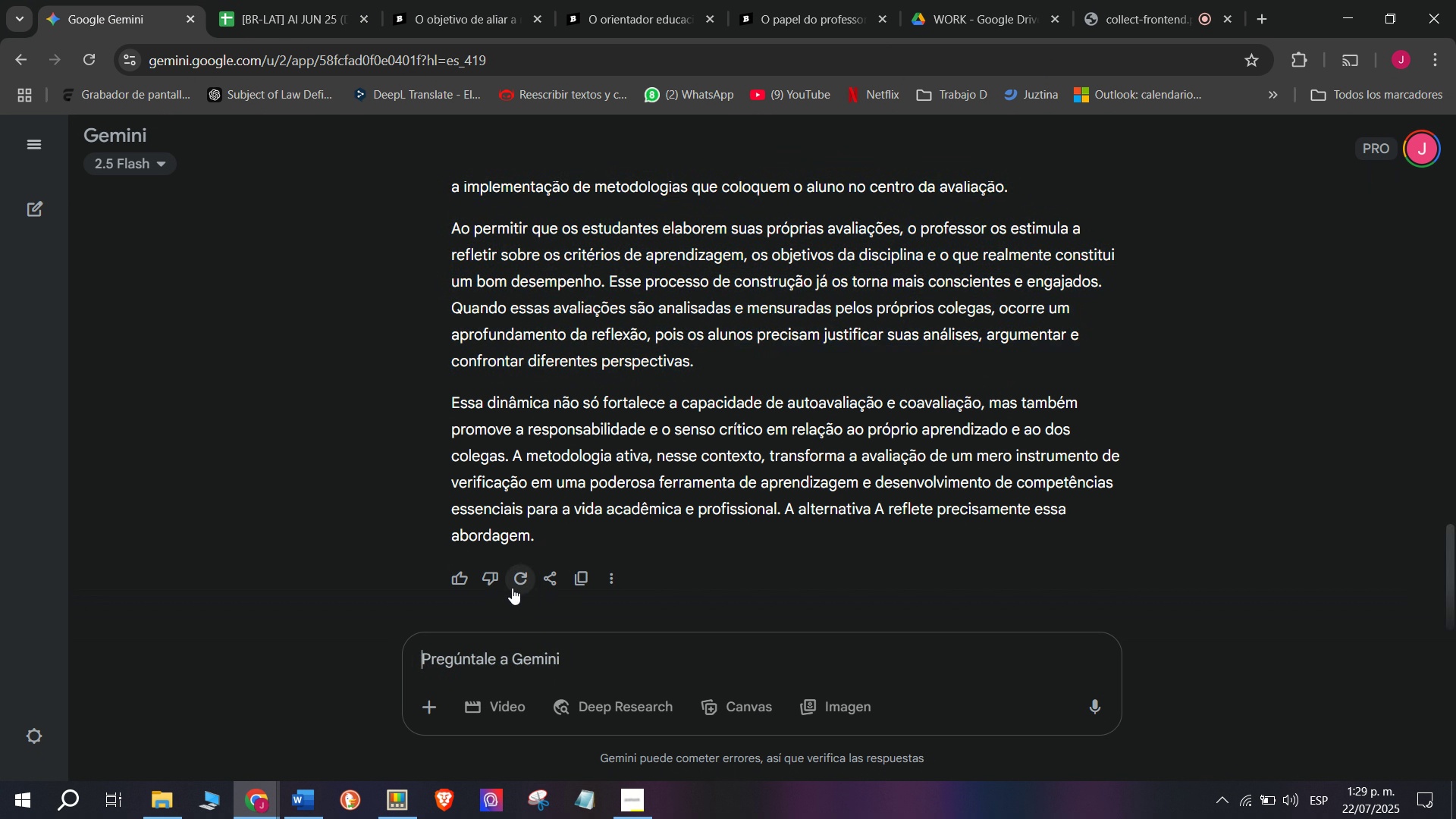 
key(C)
 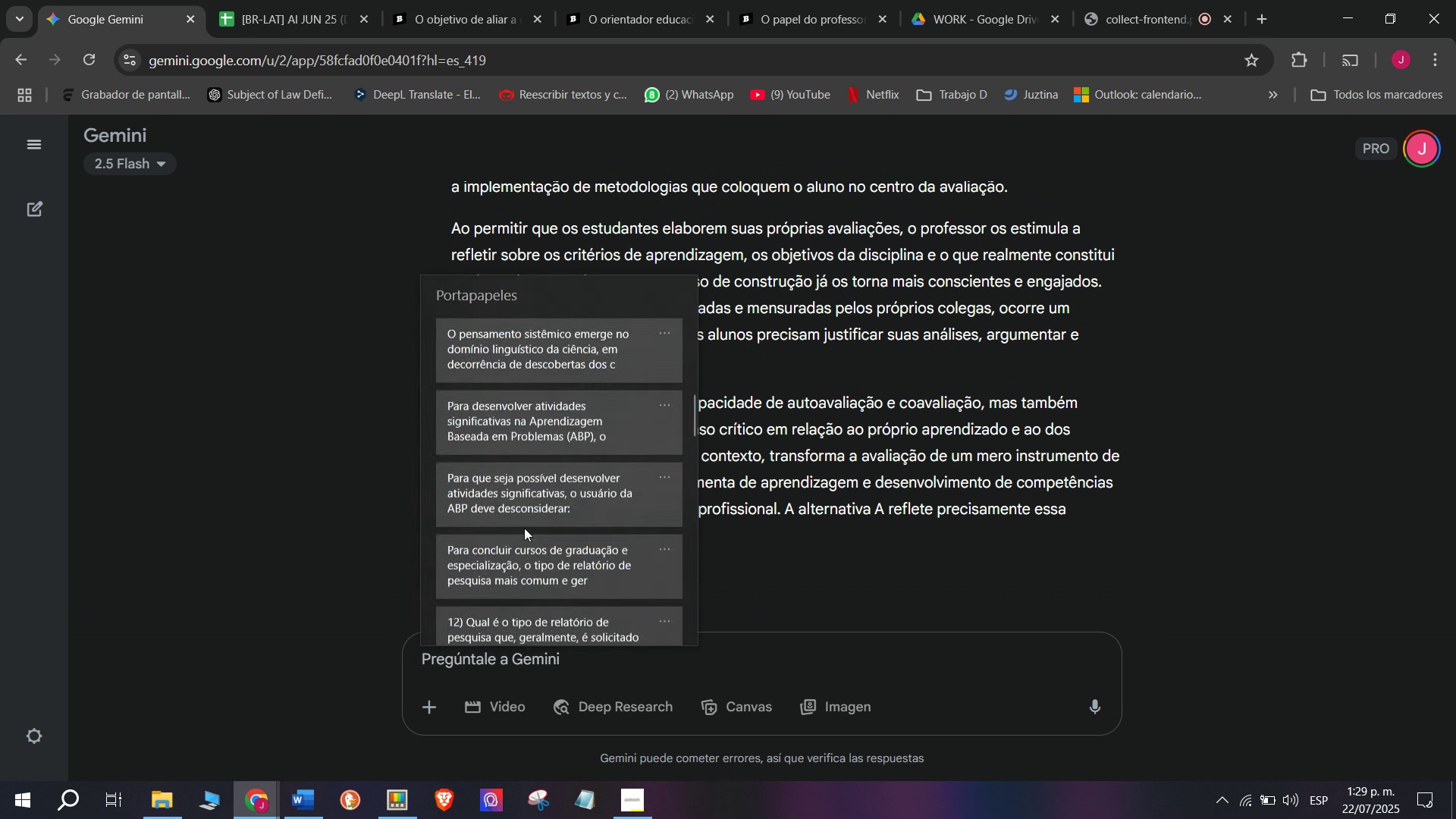 
key(Meta+V)
 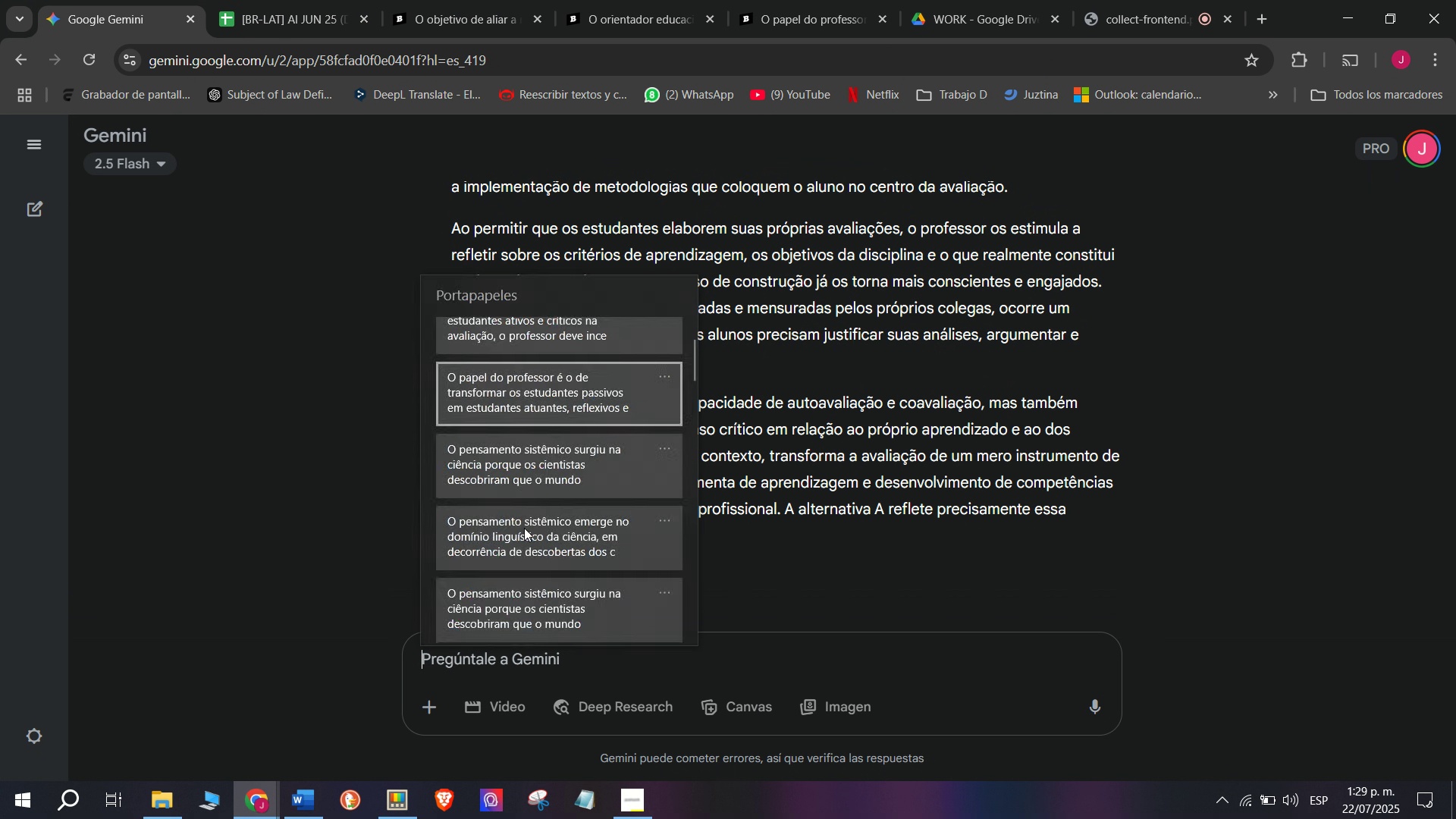 
scroll: coordinate [524, 528], scroll_direction: down, amount: 24.0
 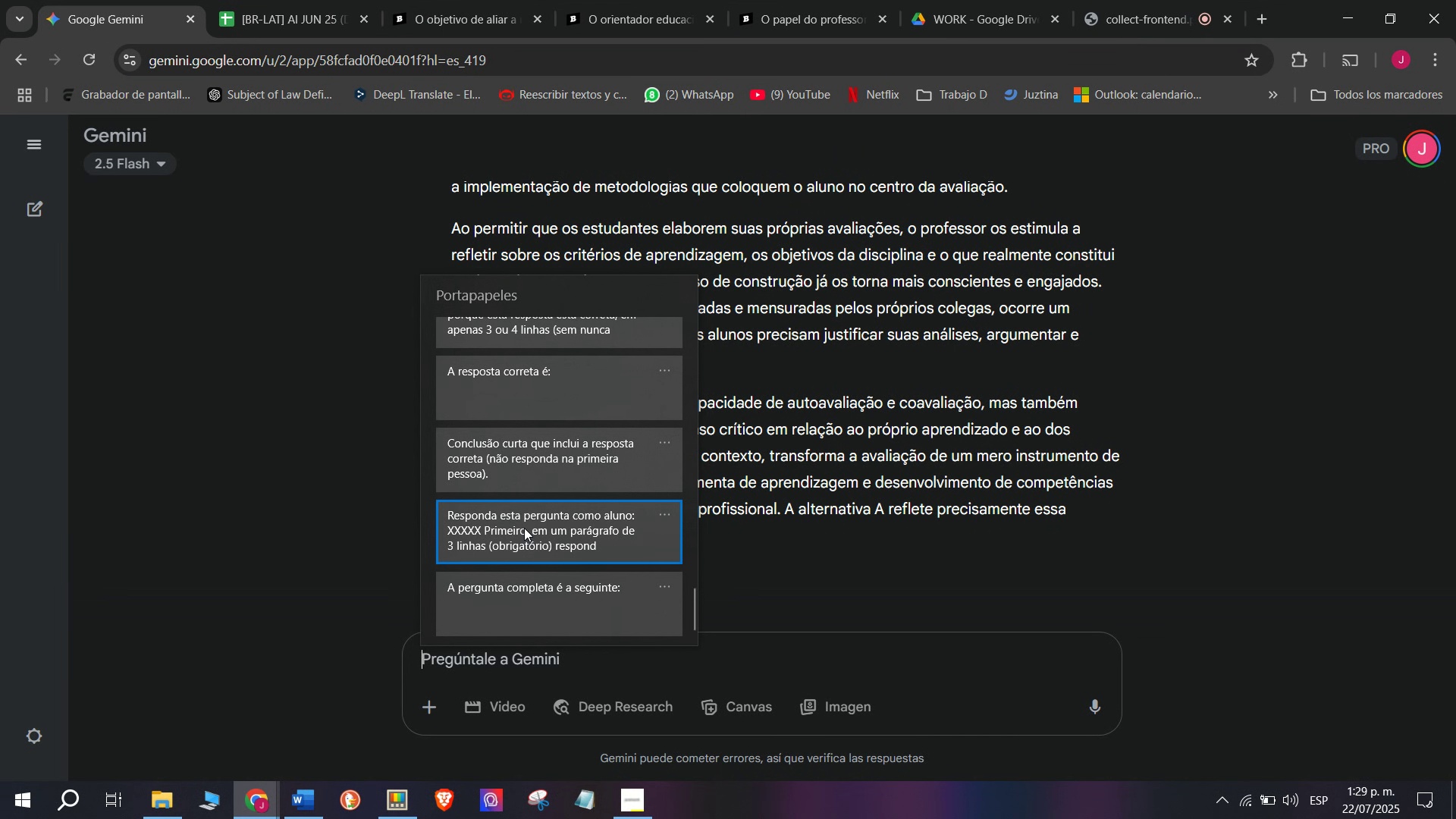 
left_click([524, 528])
 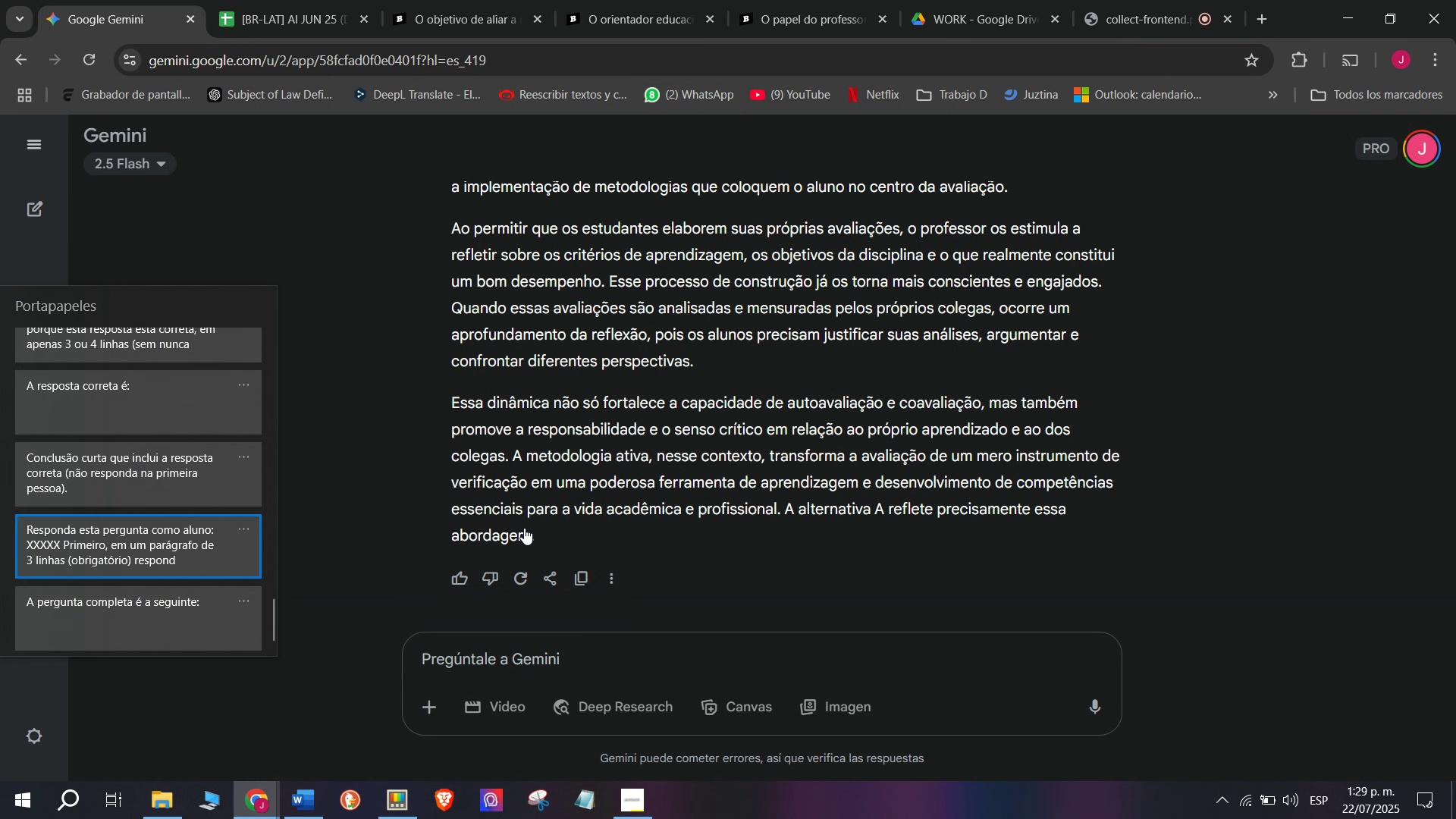 
key(Control+ControlLeft)
 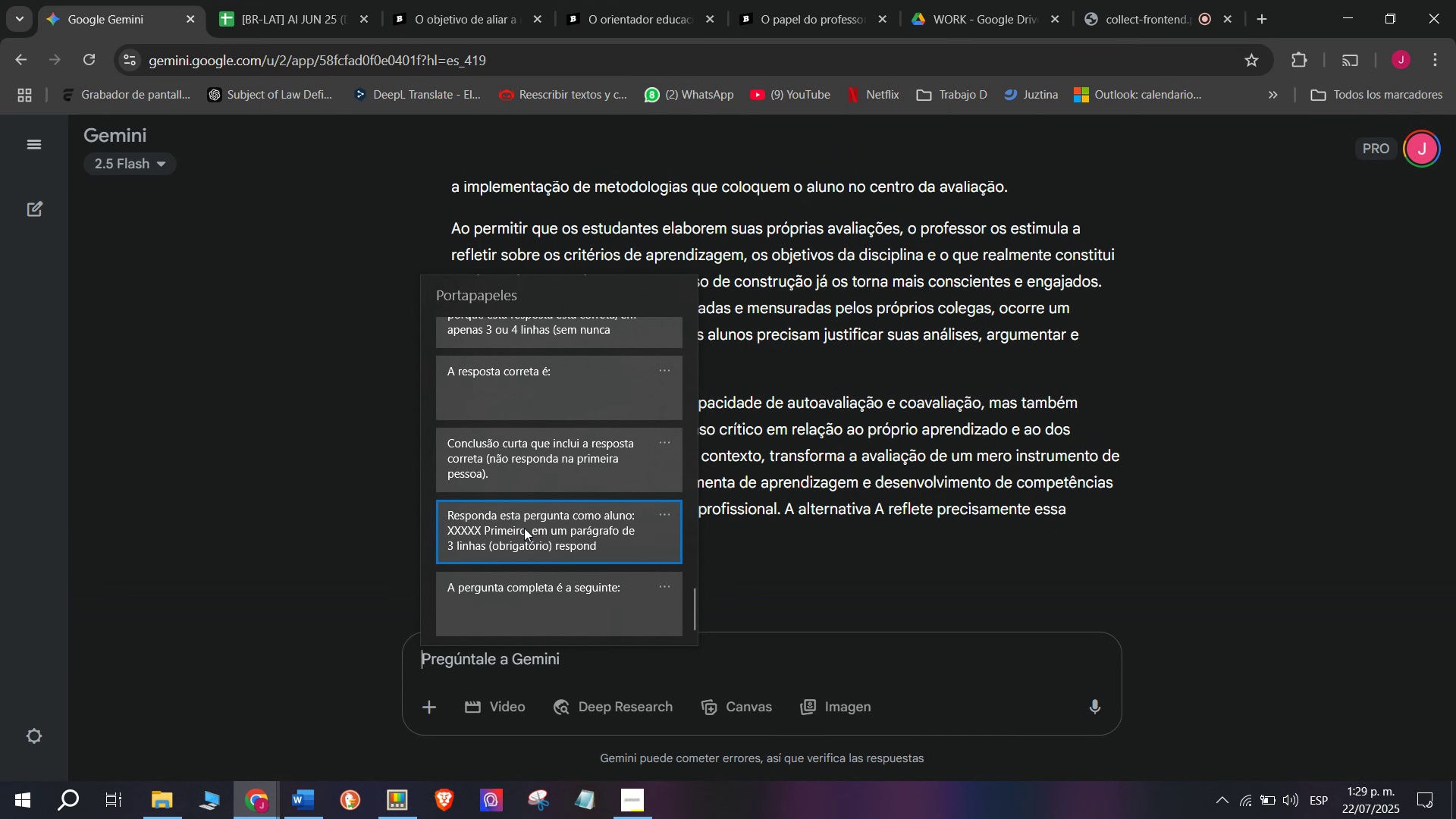 
key(Control+V)
 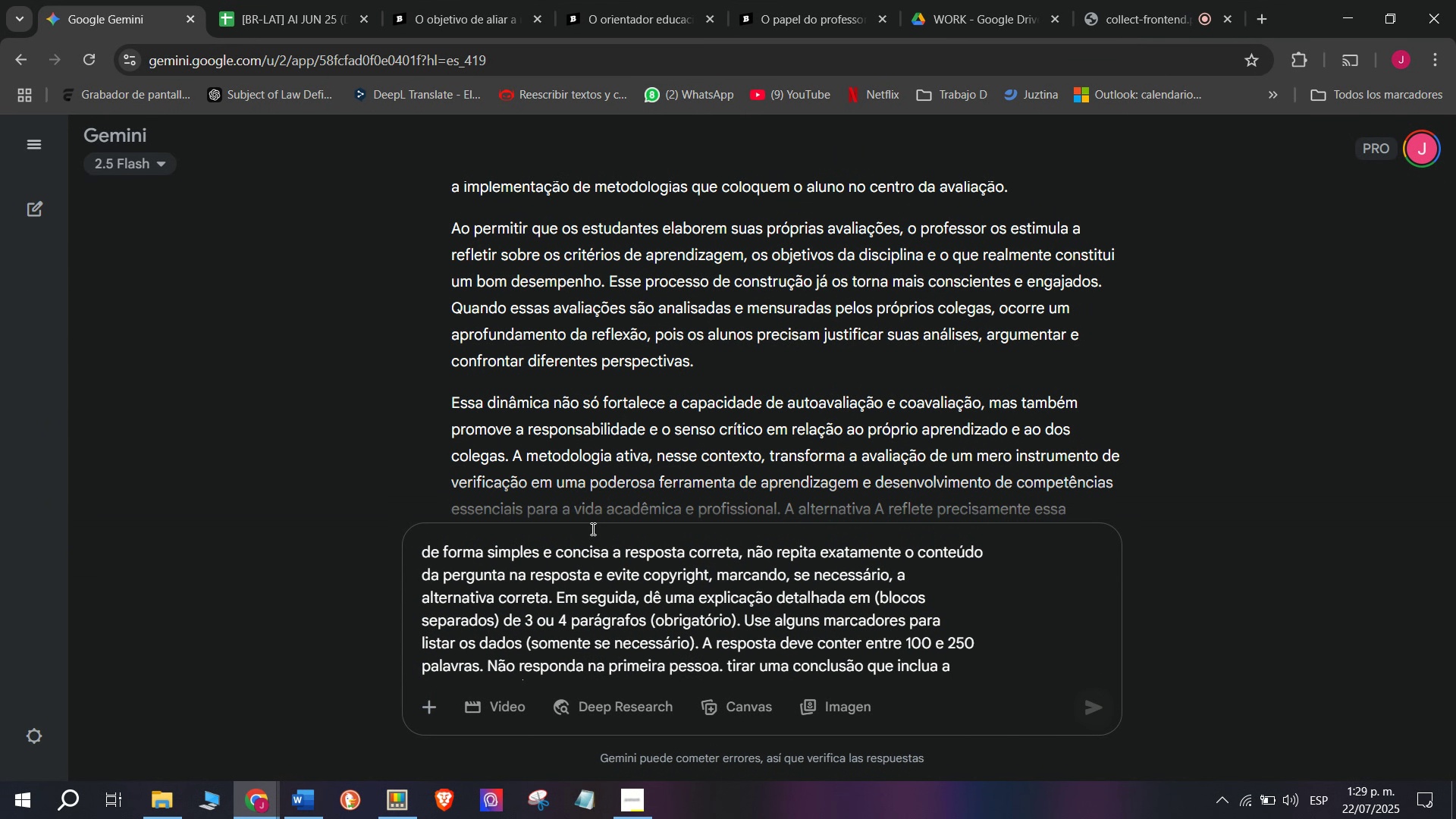 
scroll: coordinate [626, 523], scroll_direction: up, amount: 3.0
 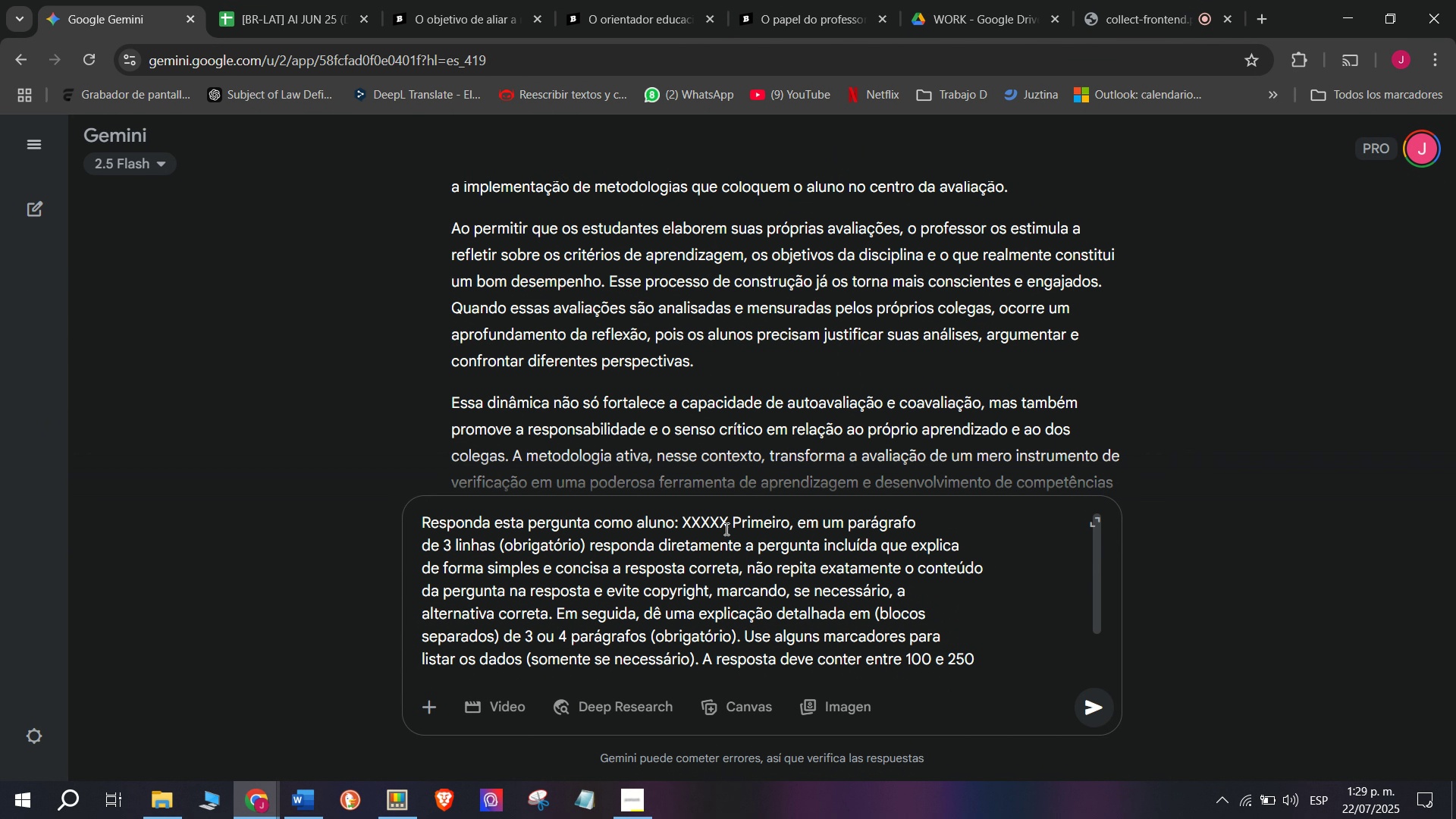 
left_click_drag(start_coordinate=[729, 529], to_coordinate=[683, 532])
 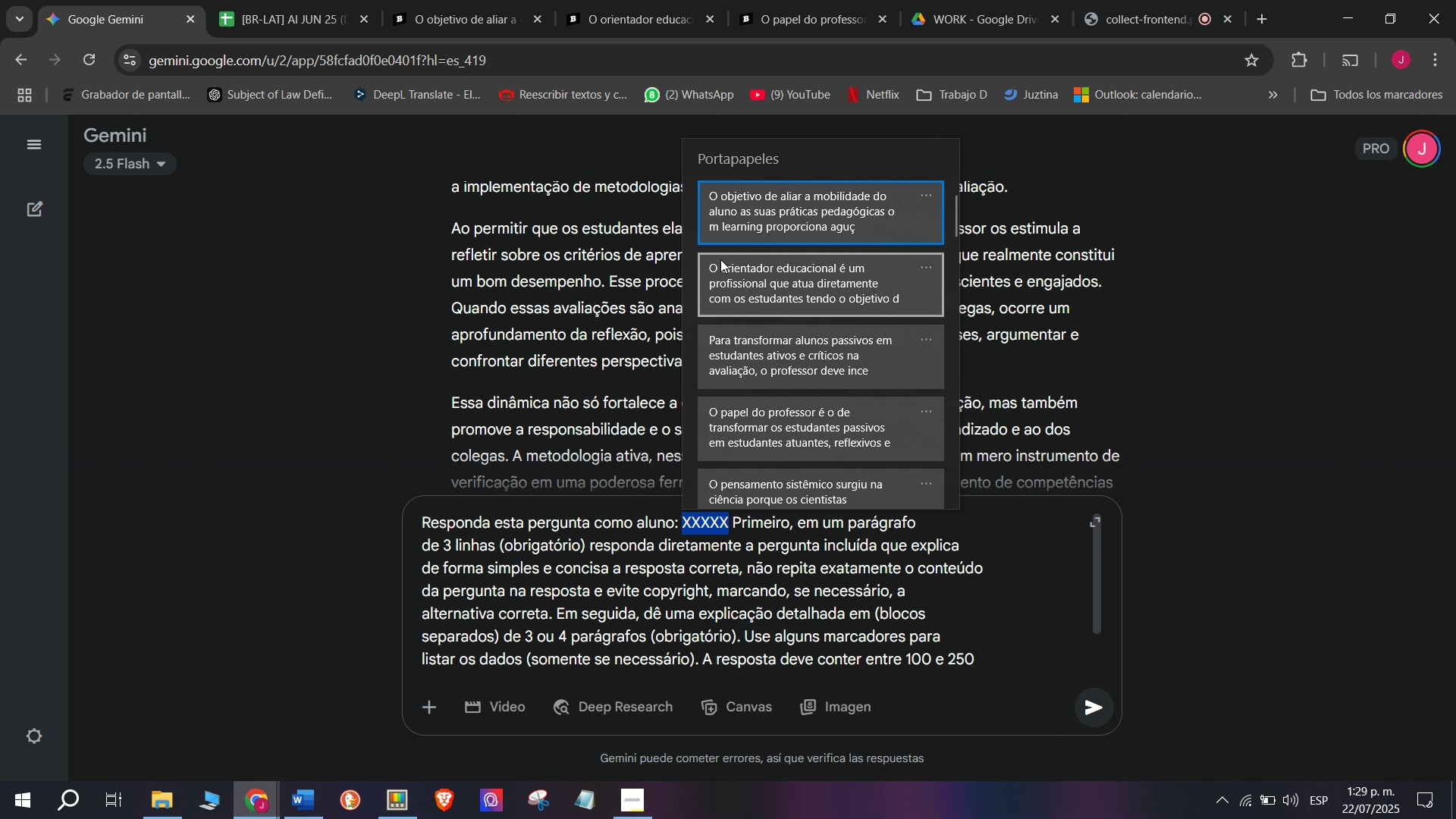 
key(C)
 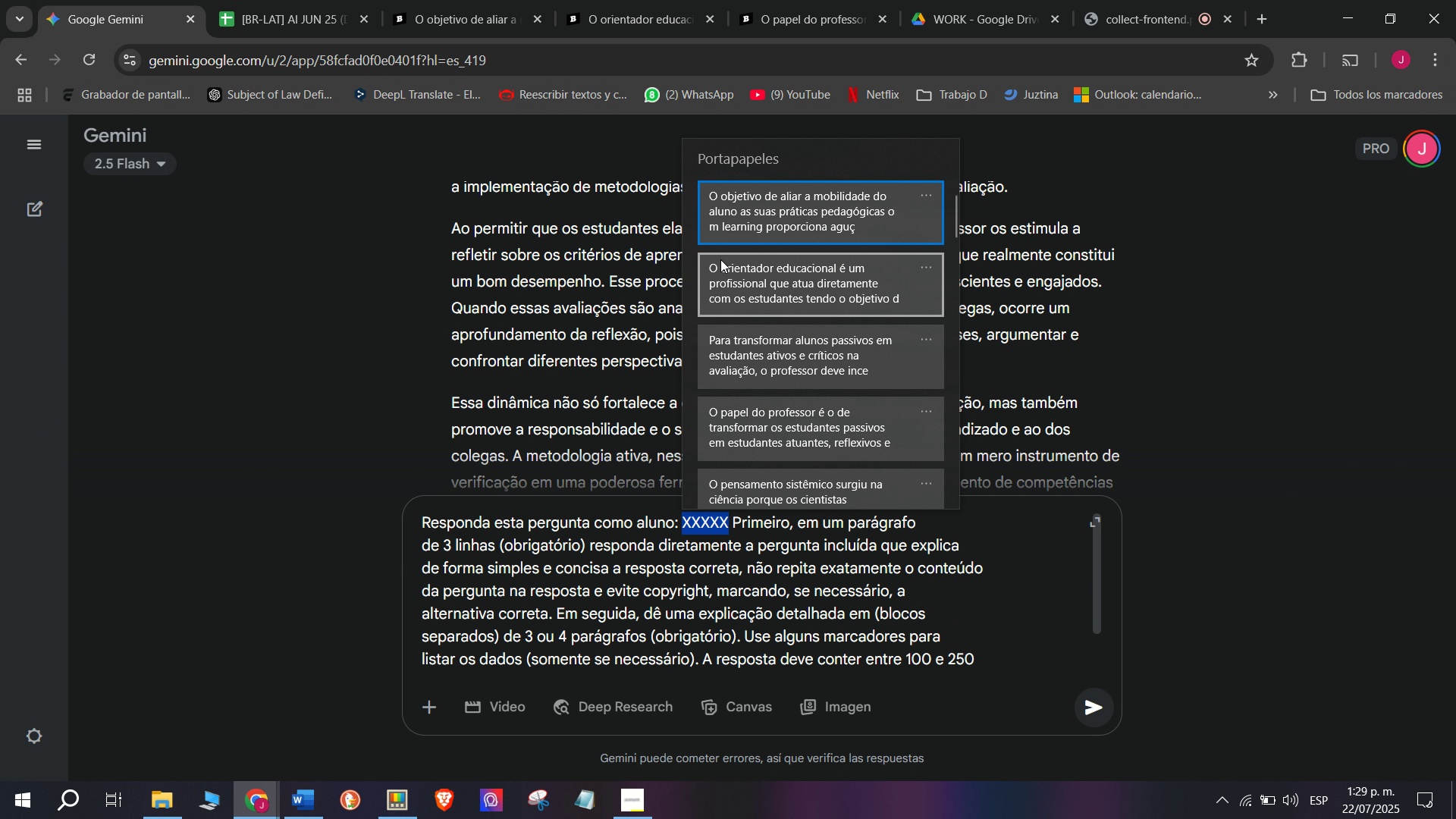 
key(Meta+MetaLeft)
 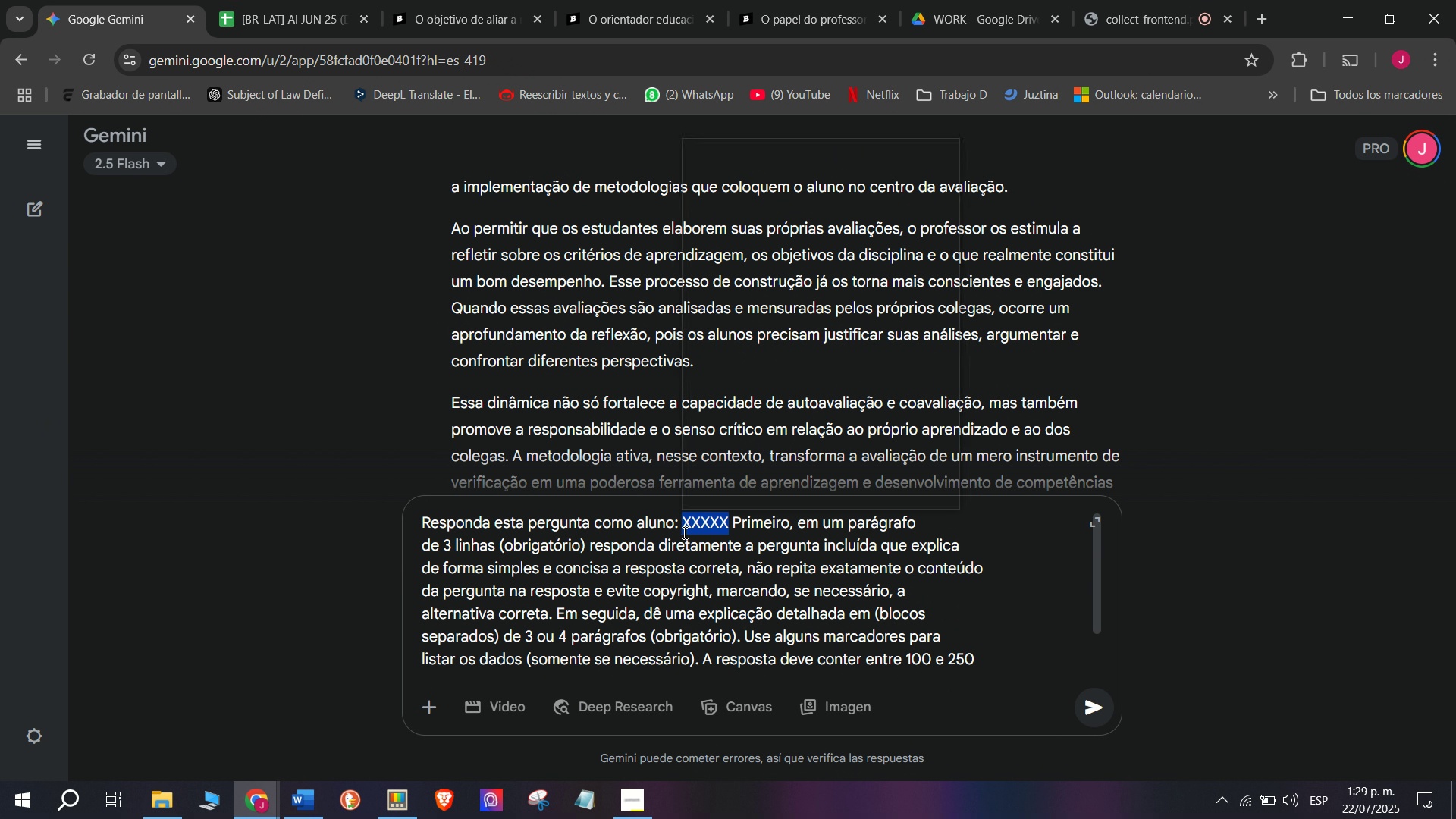 
key(Meta+V)
 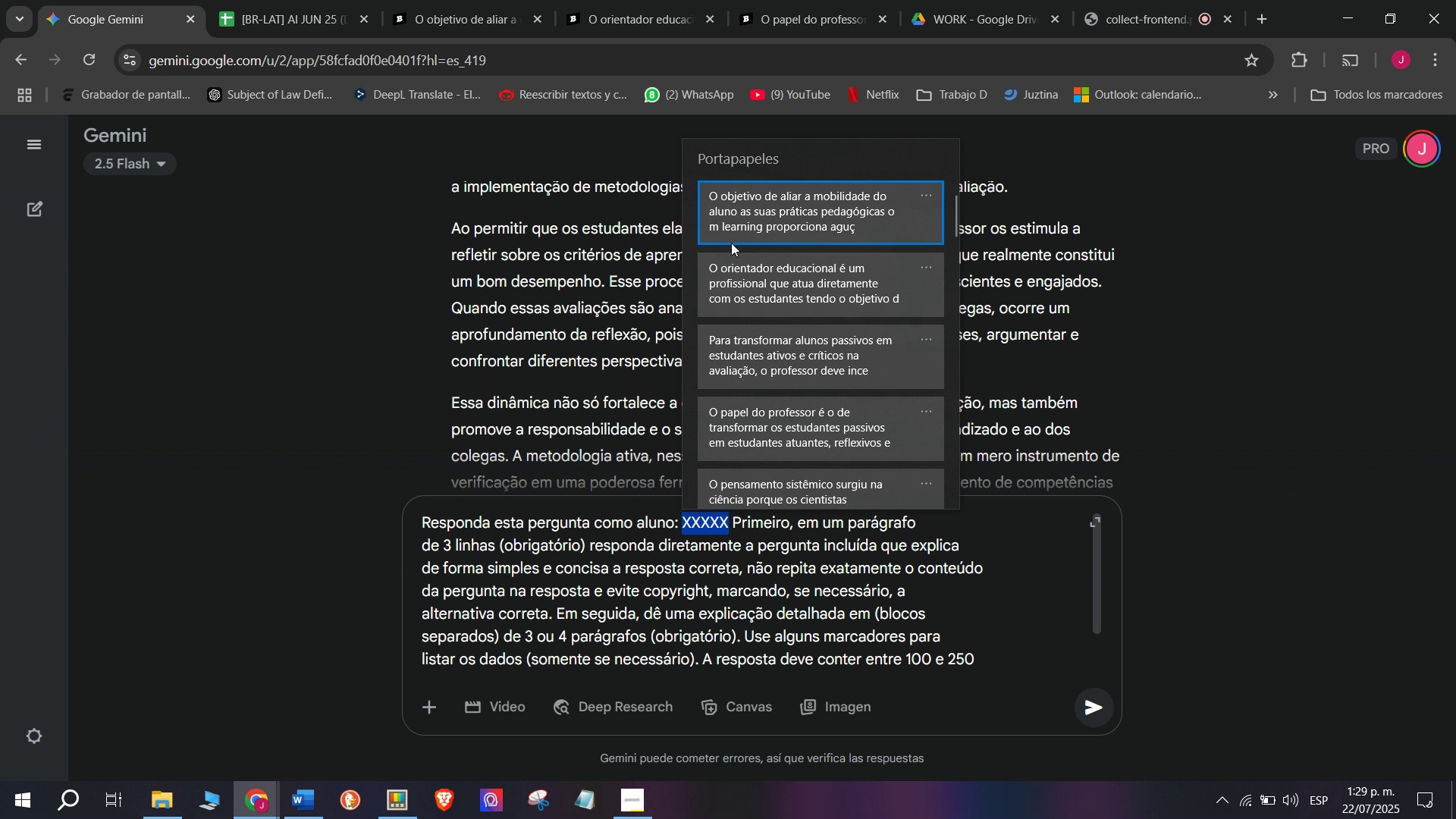 
left_click([739, 230])
 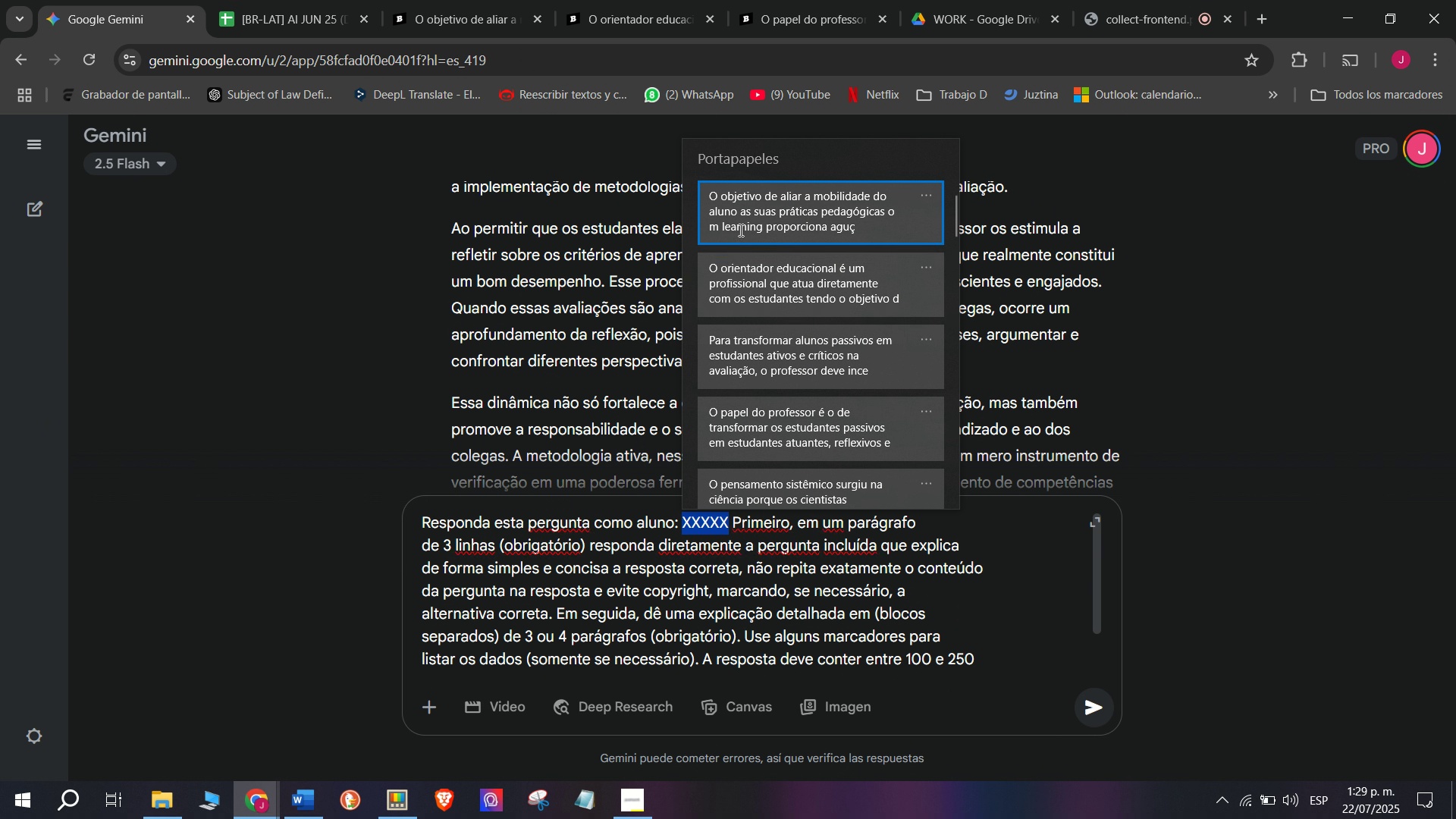 
key(Control+ControlLeft)
 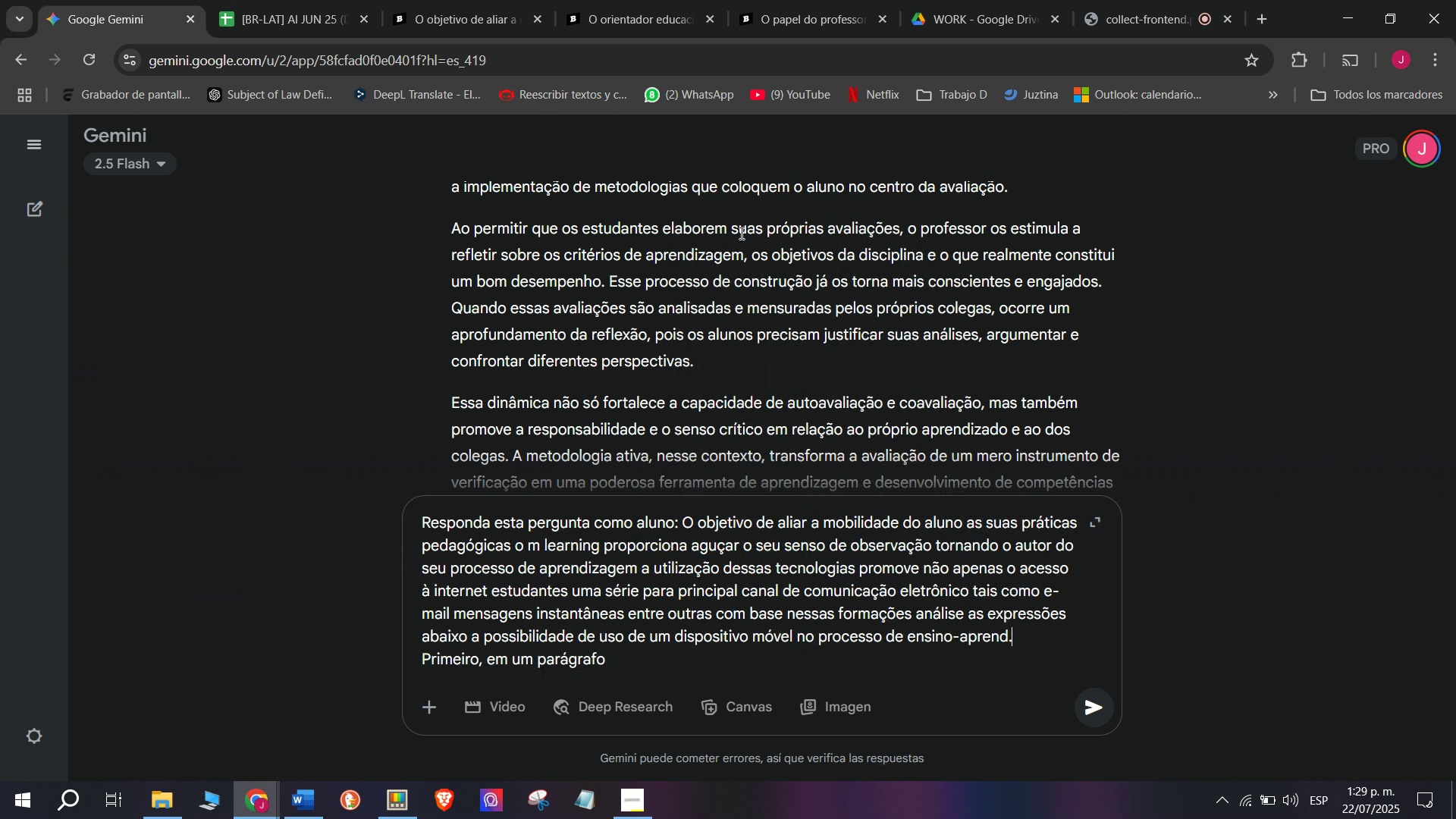 
key(Control+V)
 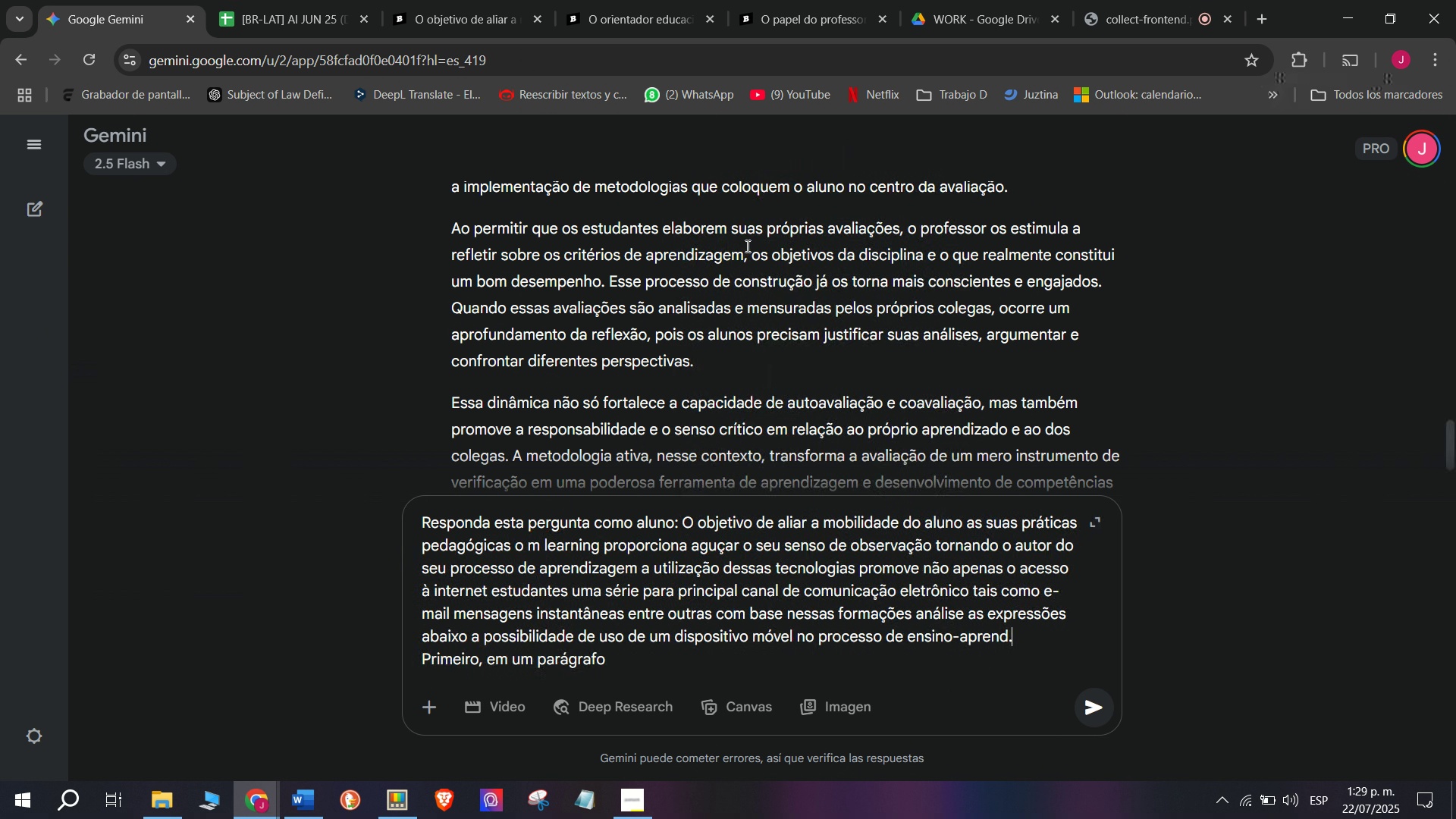 
key(W)
 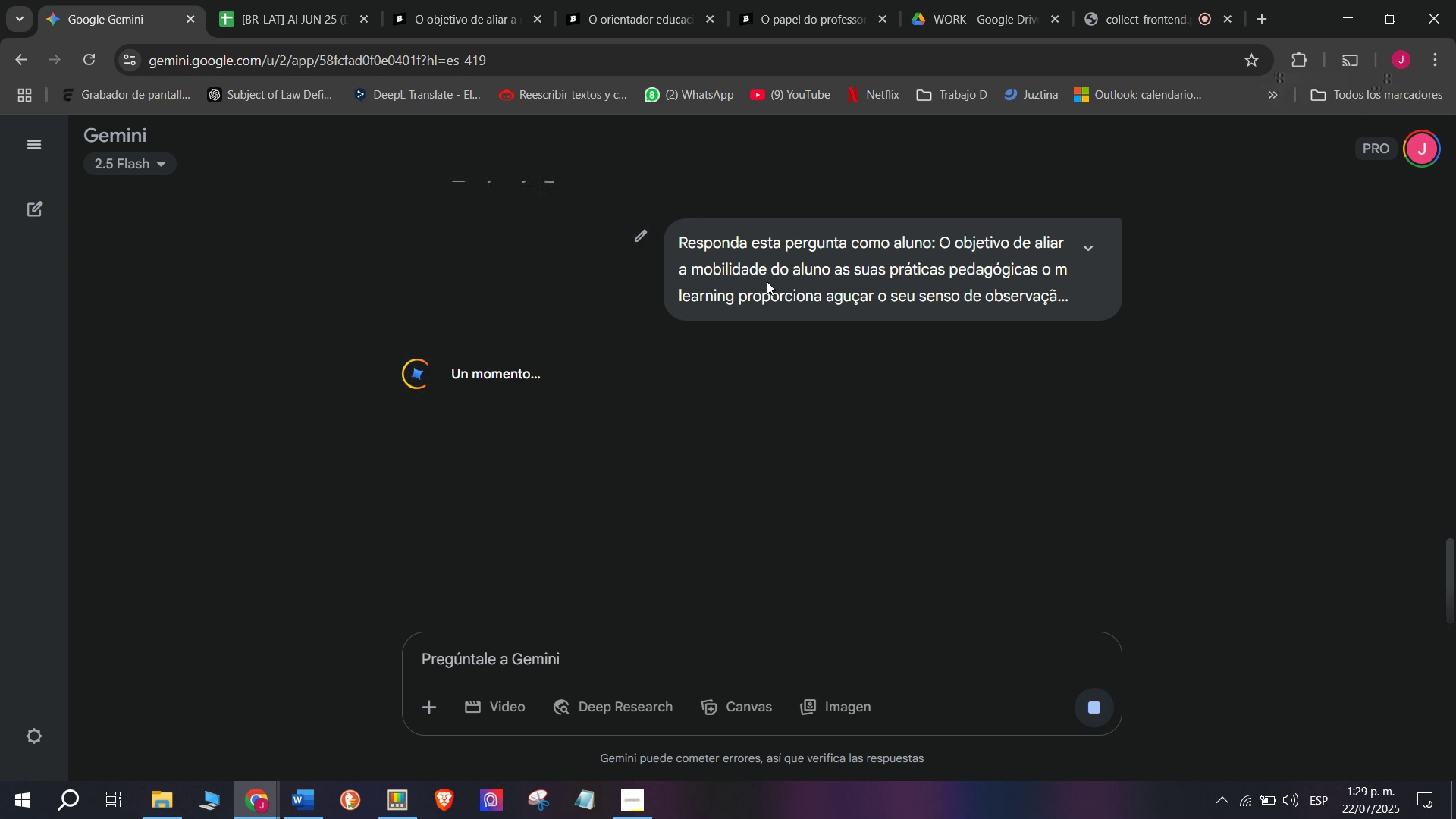 
key(Enter)
 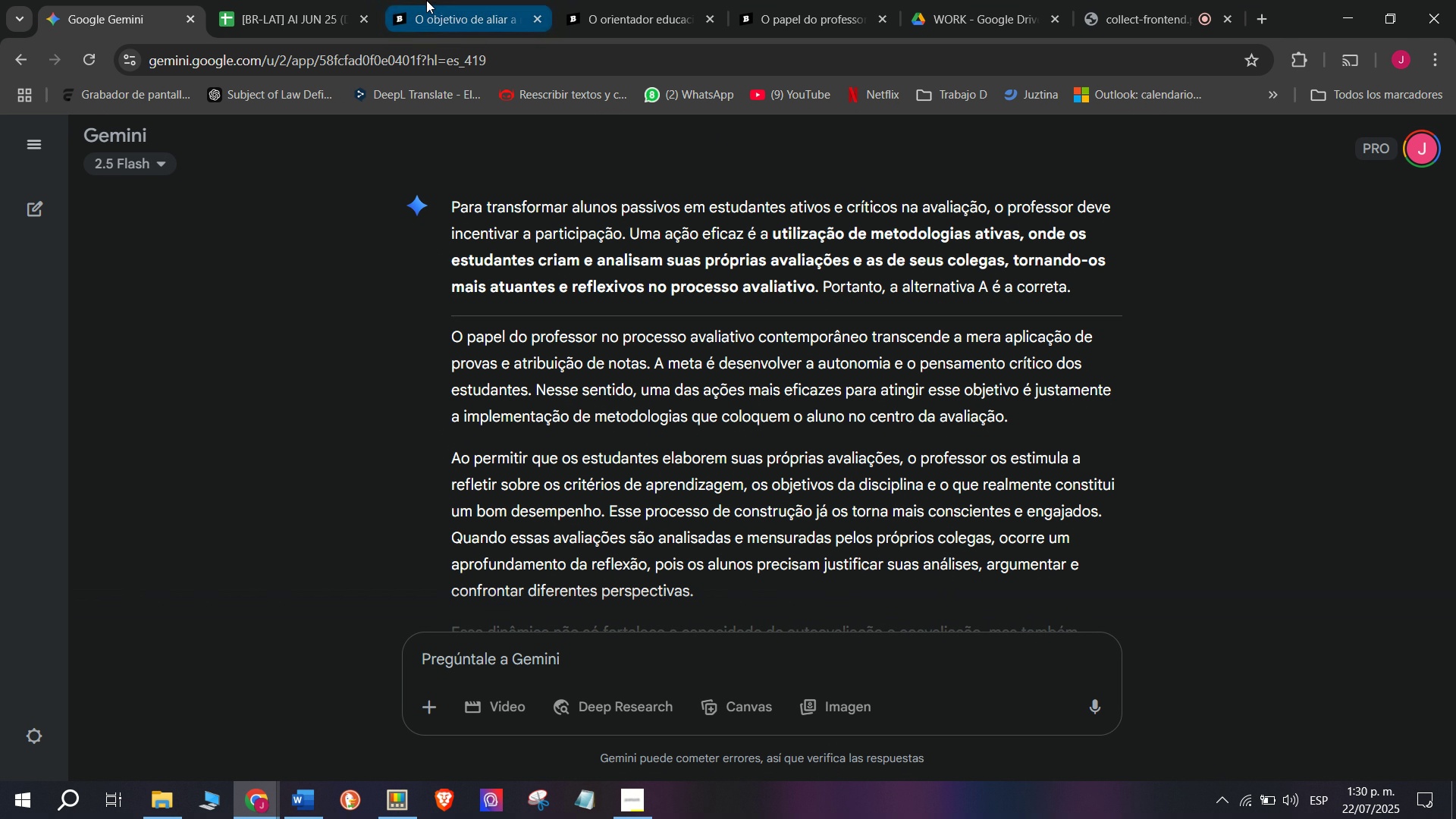 
wait(22.96)
 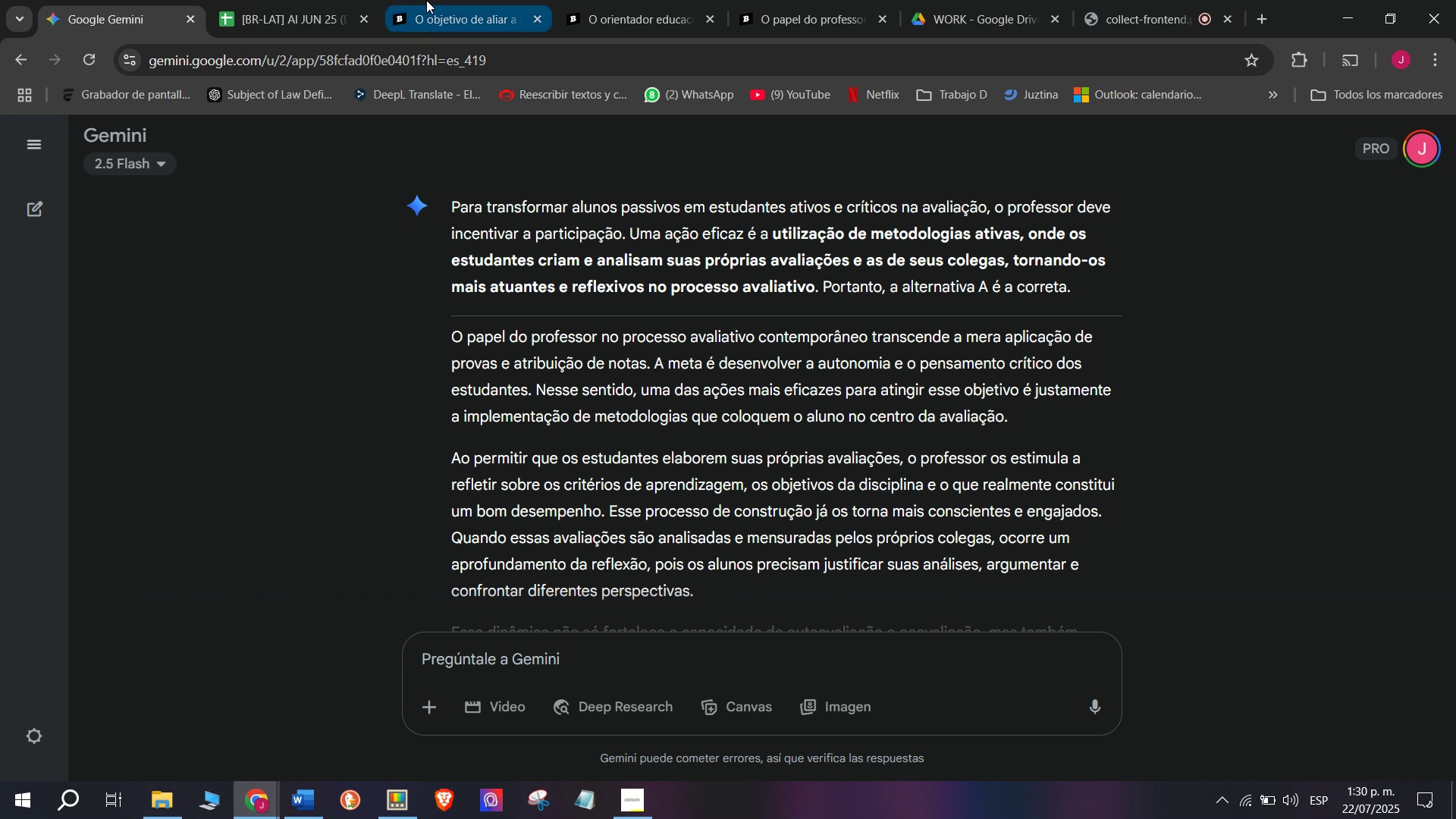 
left_click_drag(start_coordinate=[446, 363], to_coordinate=[911, 367])
 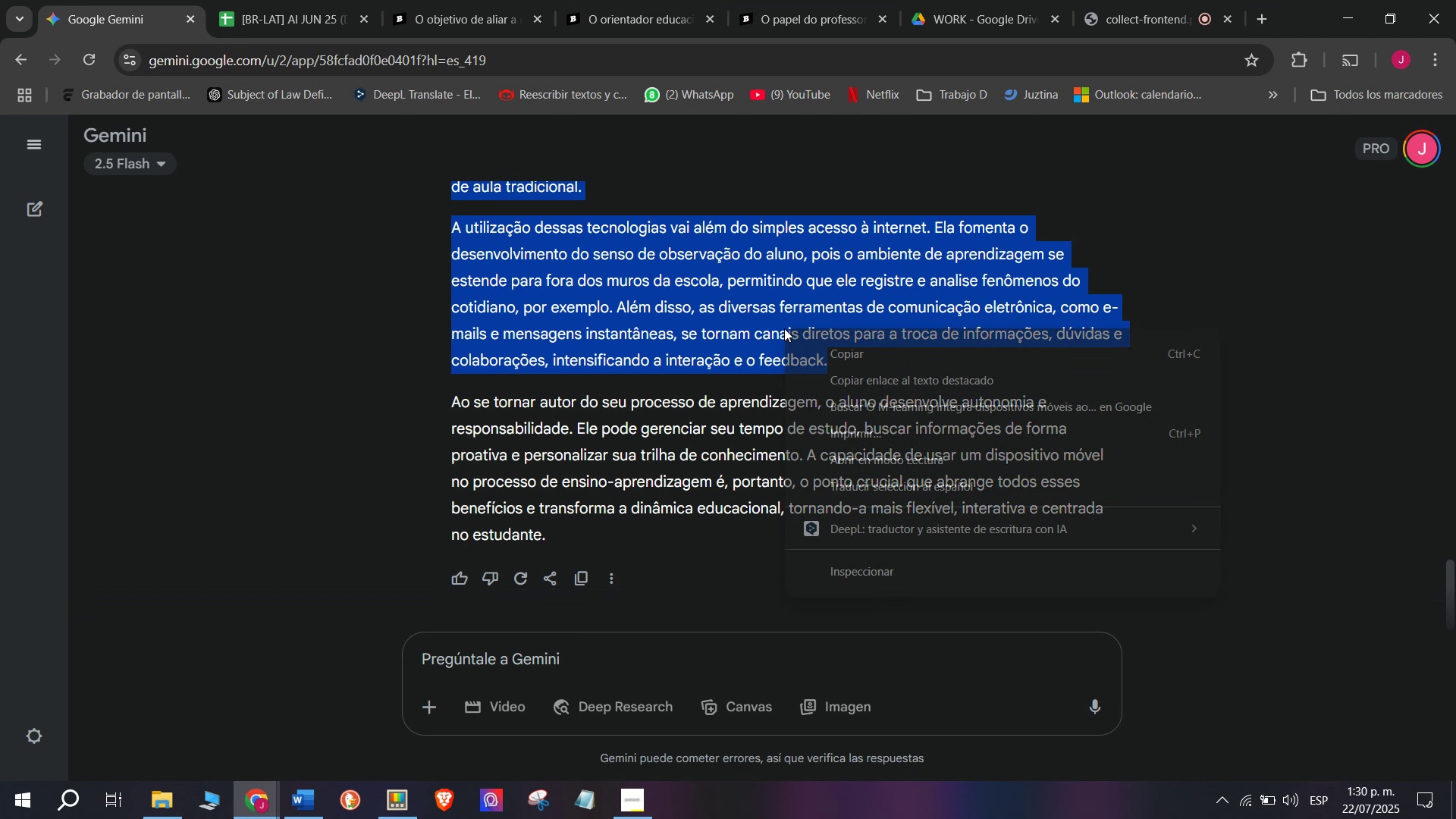 
scroll: coordinate [857, 400], scroll_direction: down, amount: 2.0
 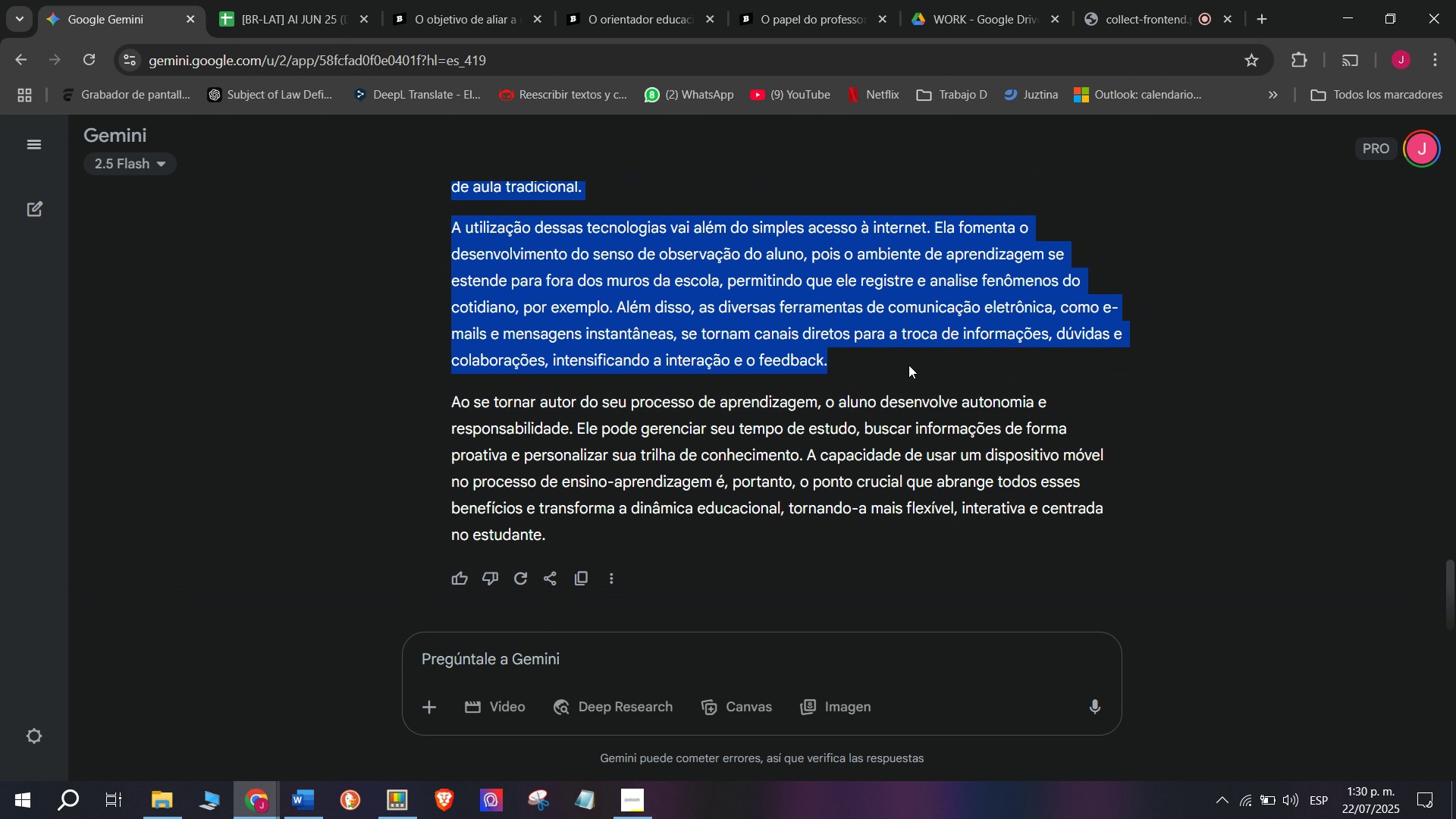 
right_click([784, 328])
 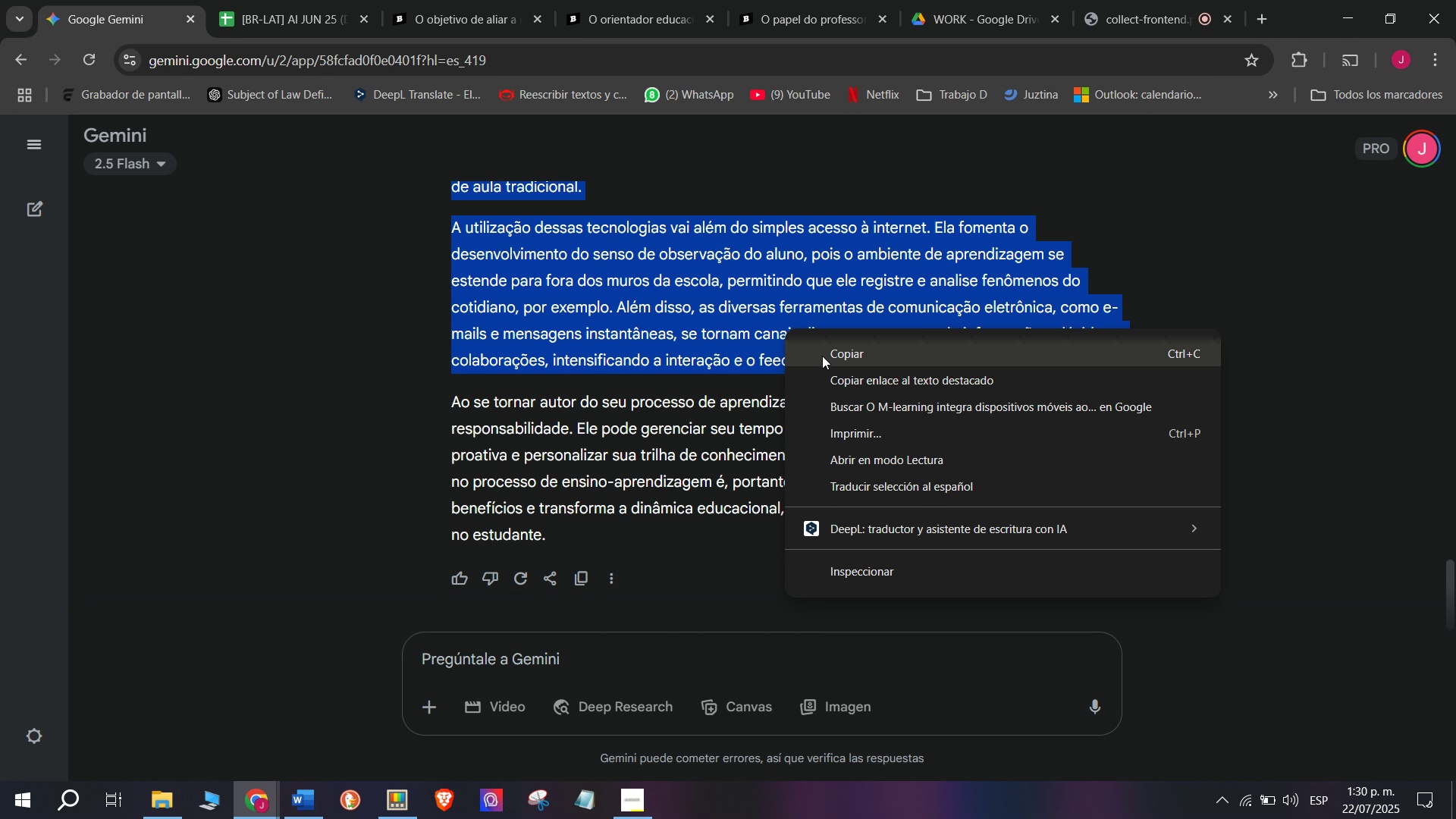 
left_click([824, 356])
 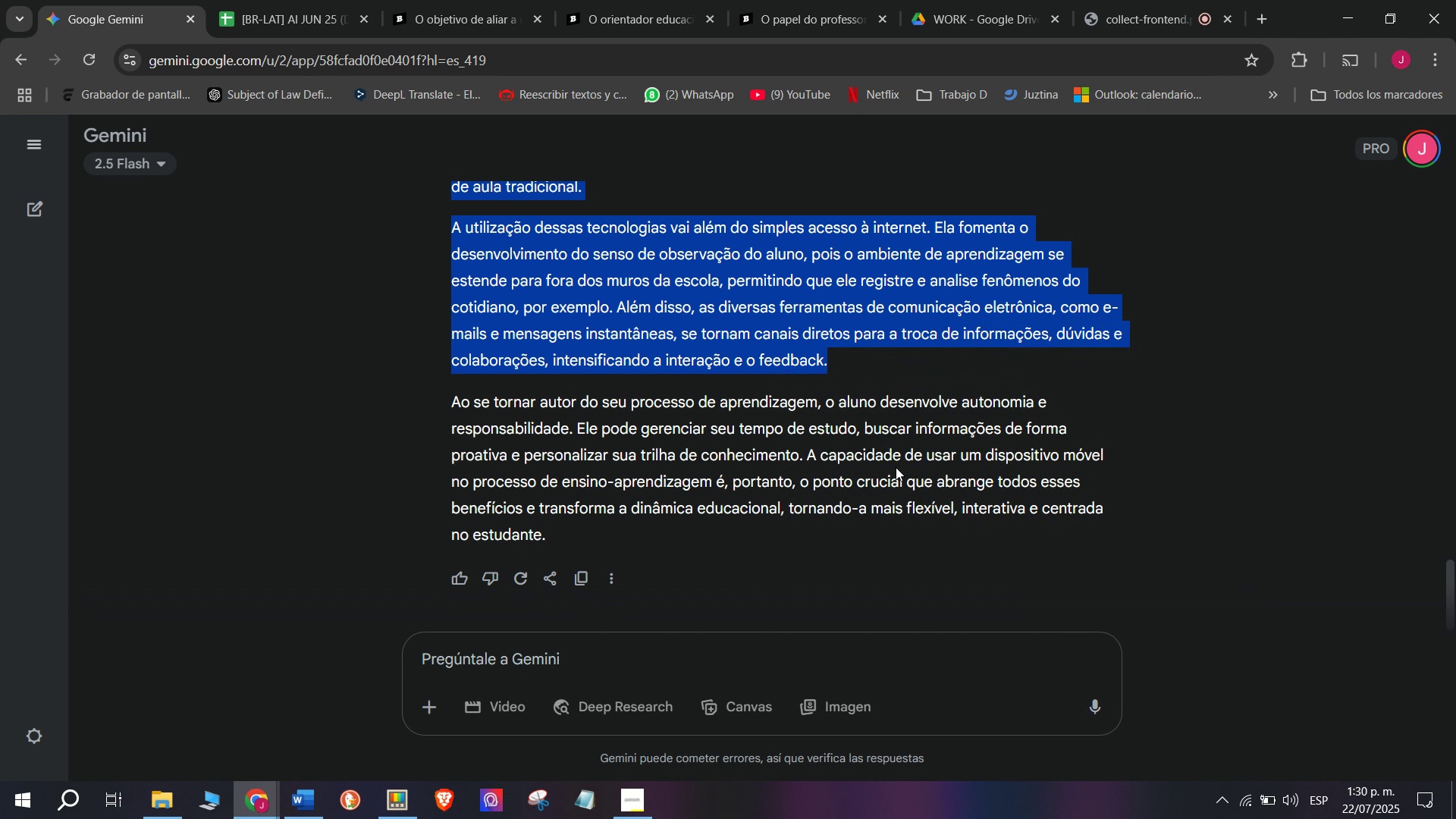 
scroll: coordinate [896, 466], scroll_direction: up, amount: 4.0
 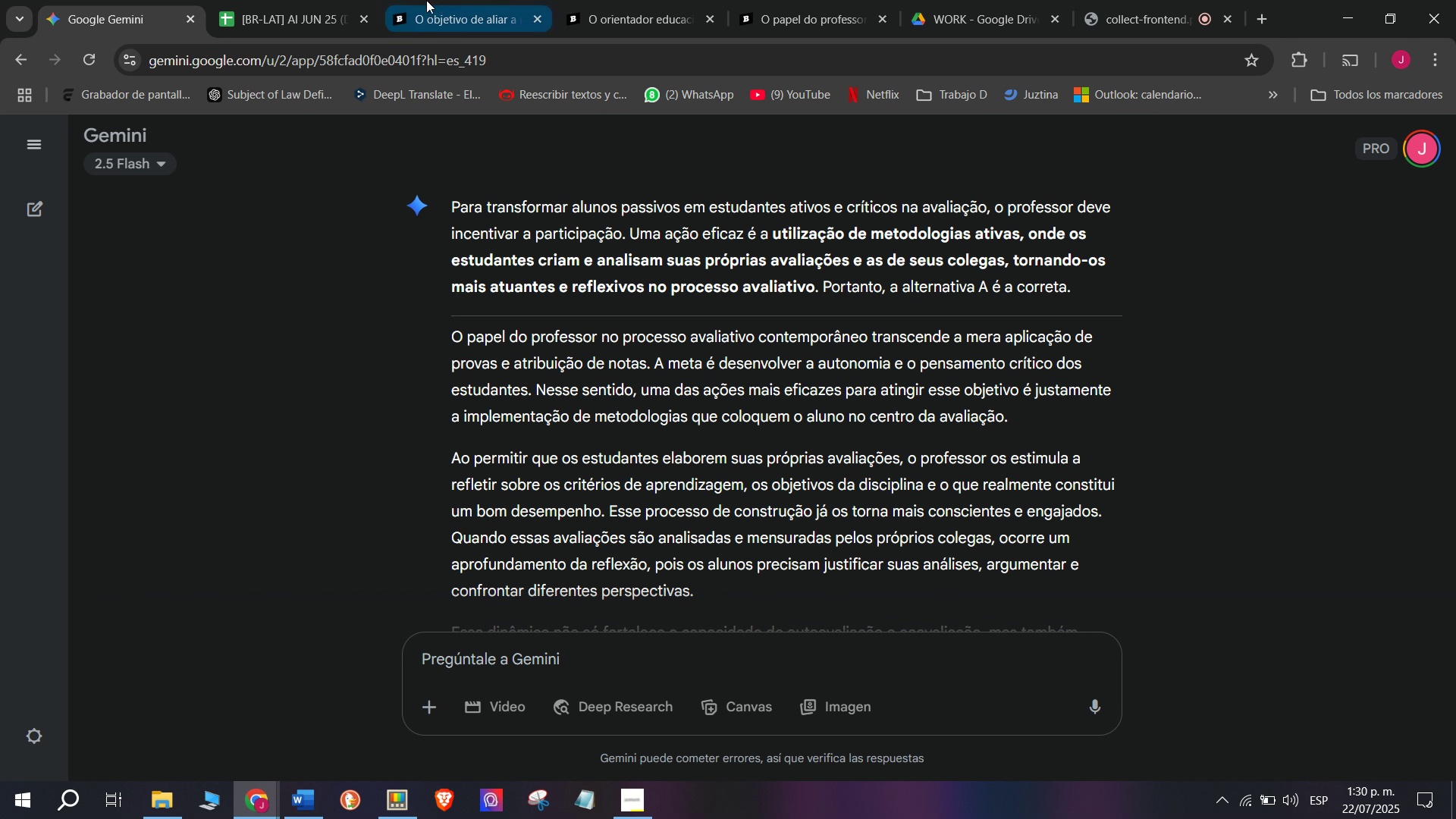 
left_click([426, 0])
 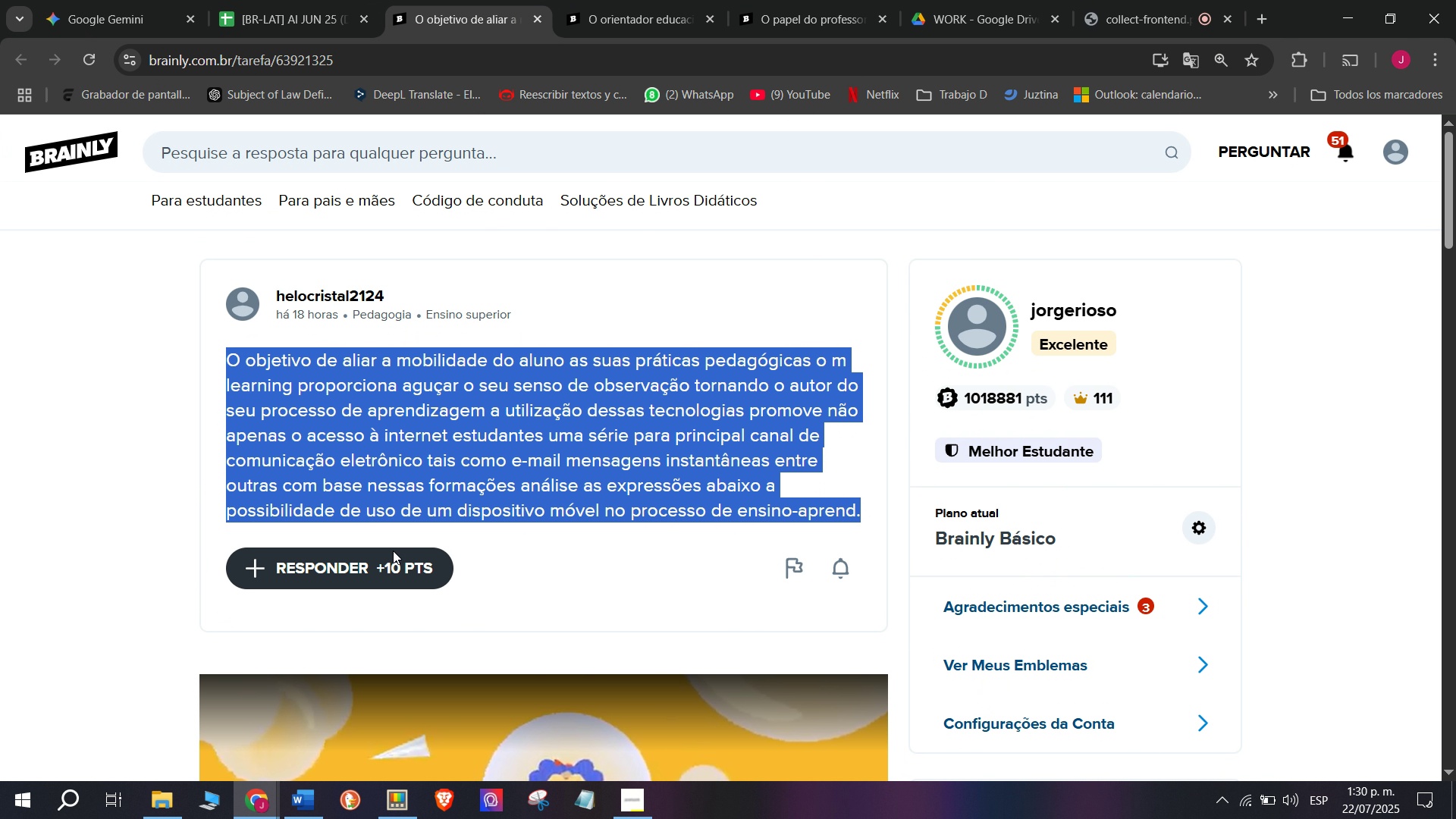 
left_click([393, 555])
 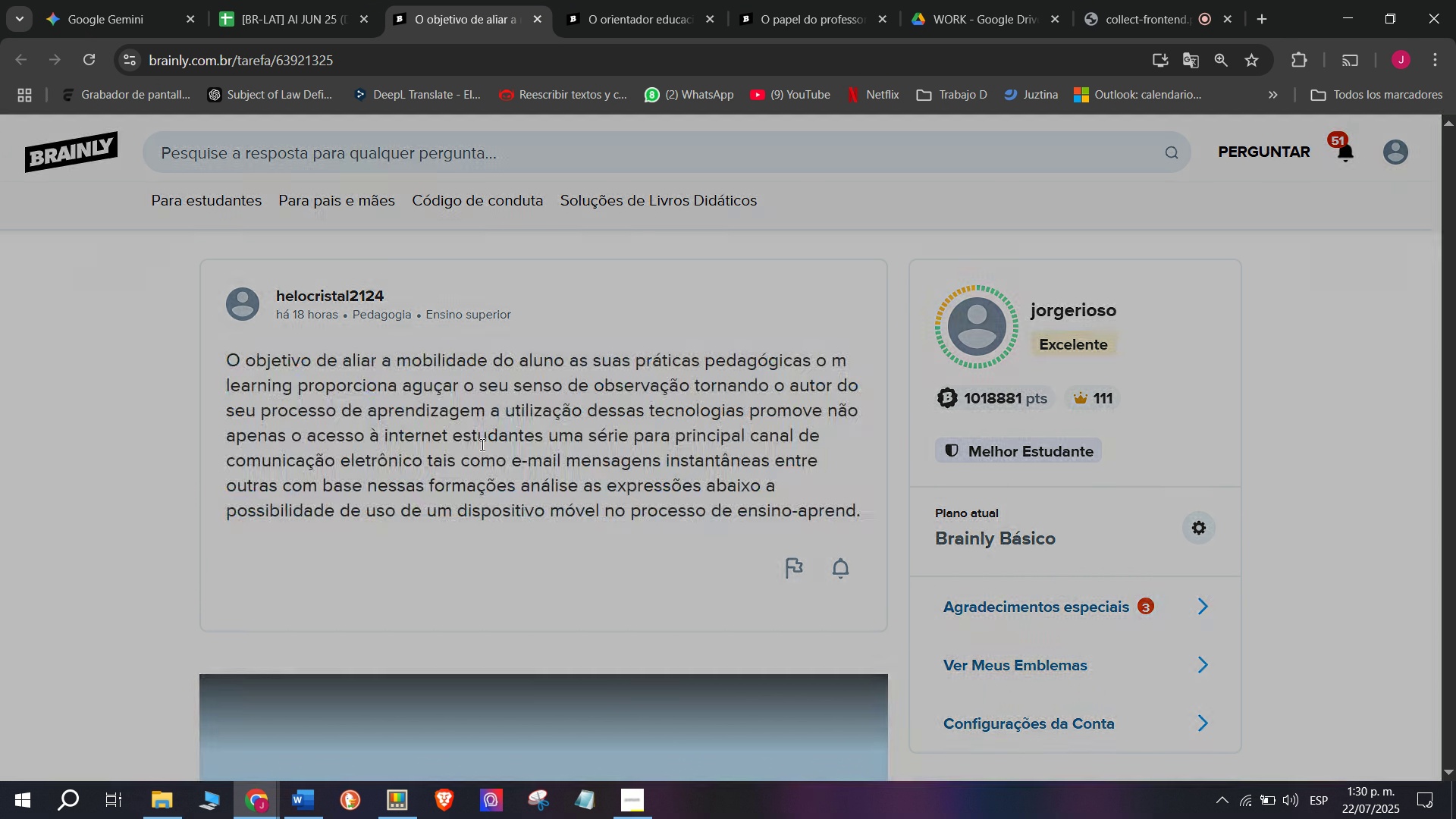 
left_click_drag(start_coordinate=[747, 431], to_coordinate=[31, 0])
 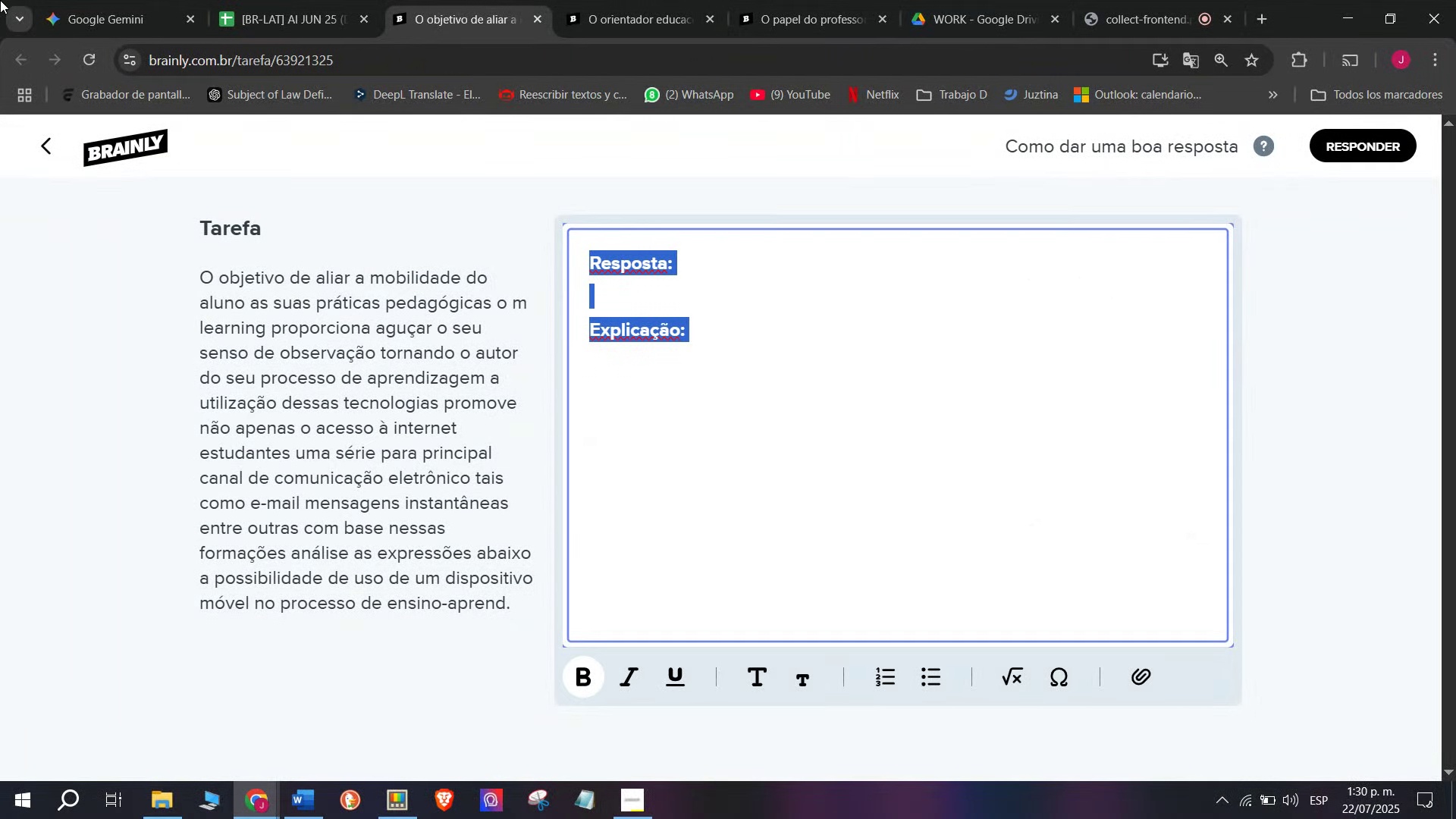 
key(Control+ControlLeft)
 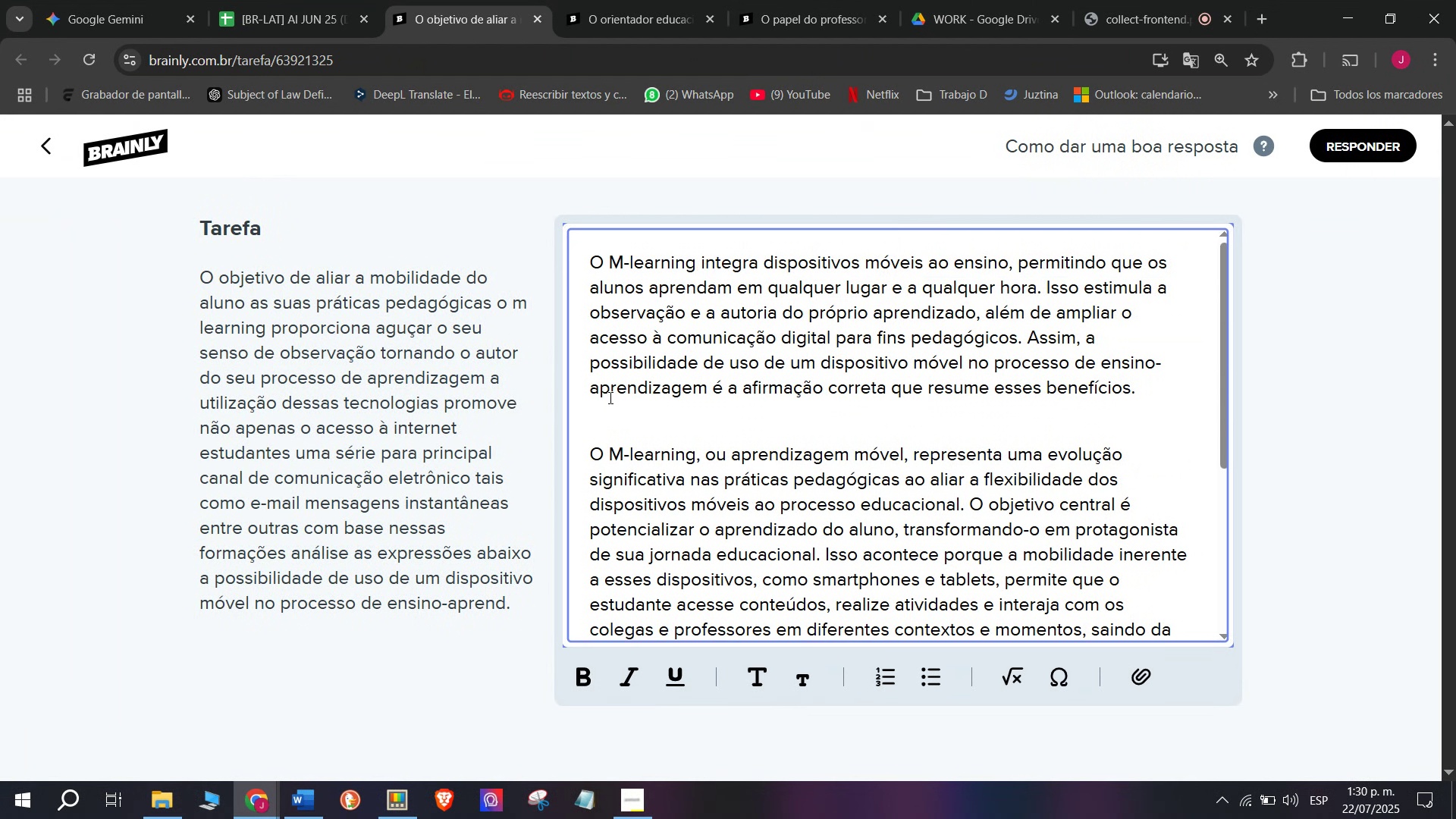 
key(Z)
 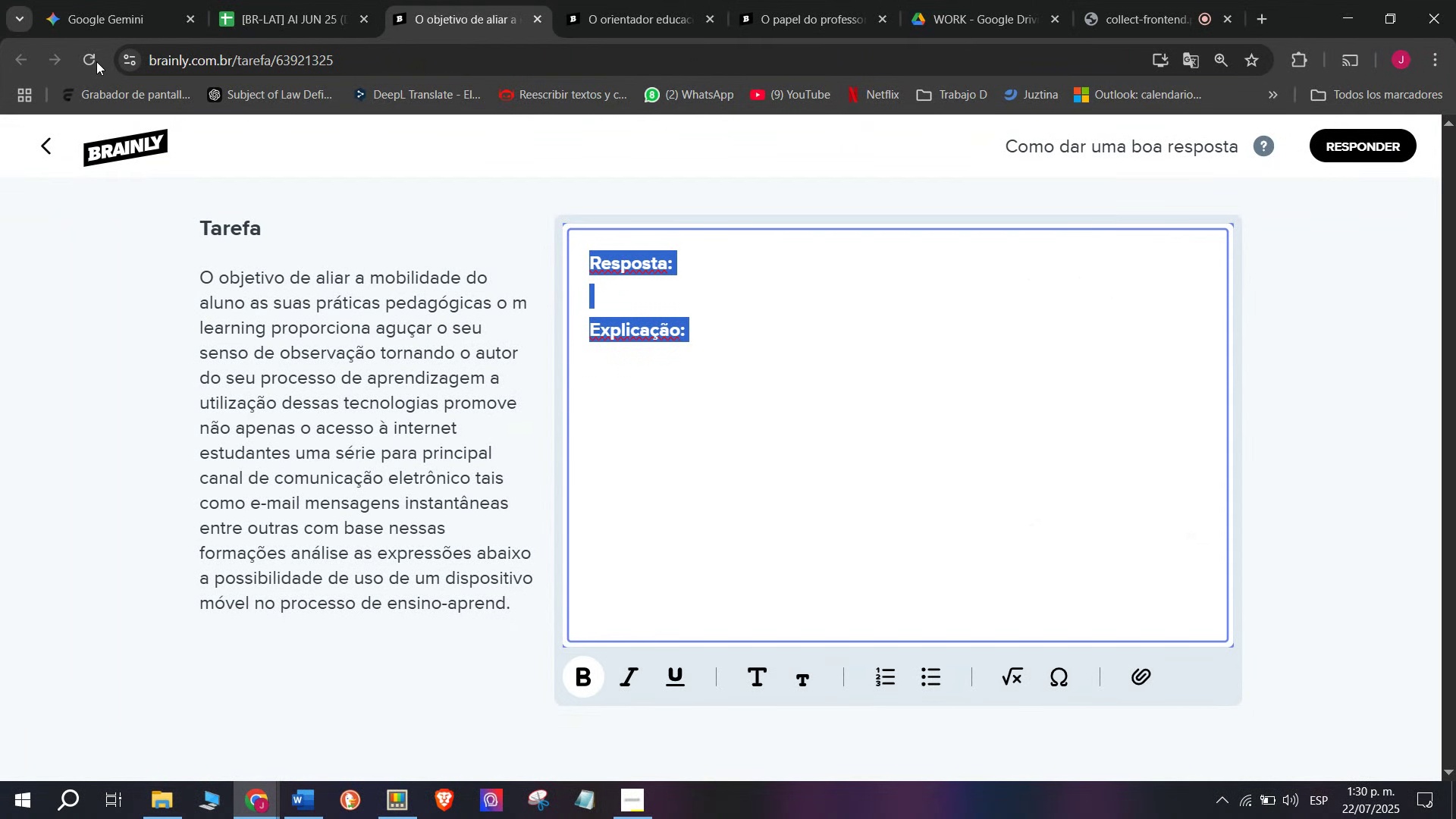 
key(Control+V)
 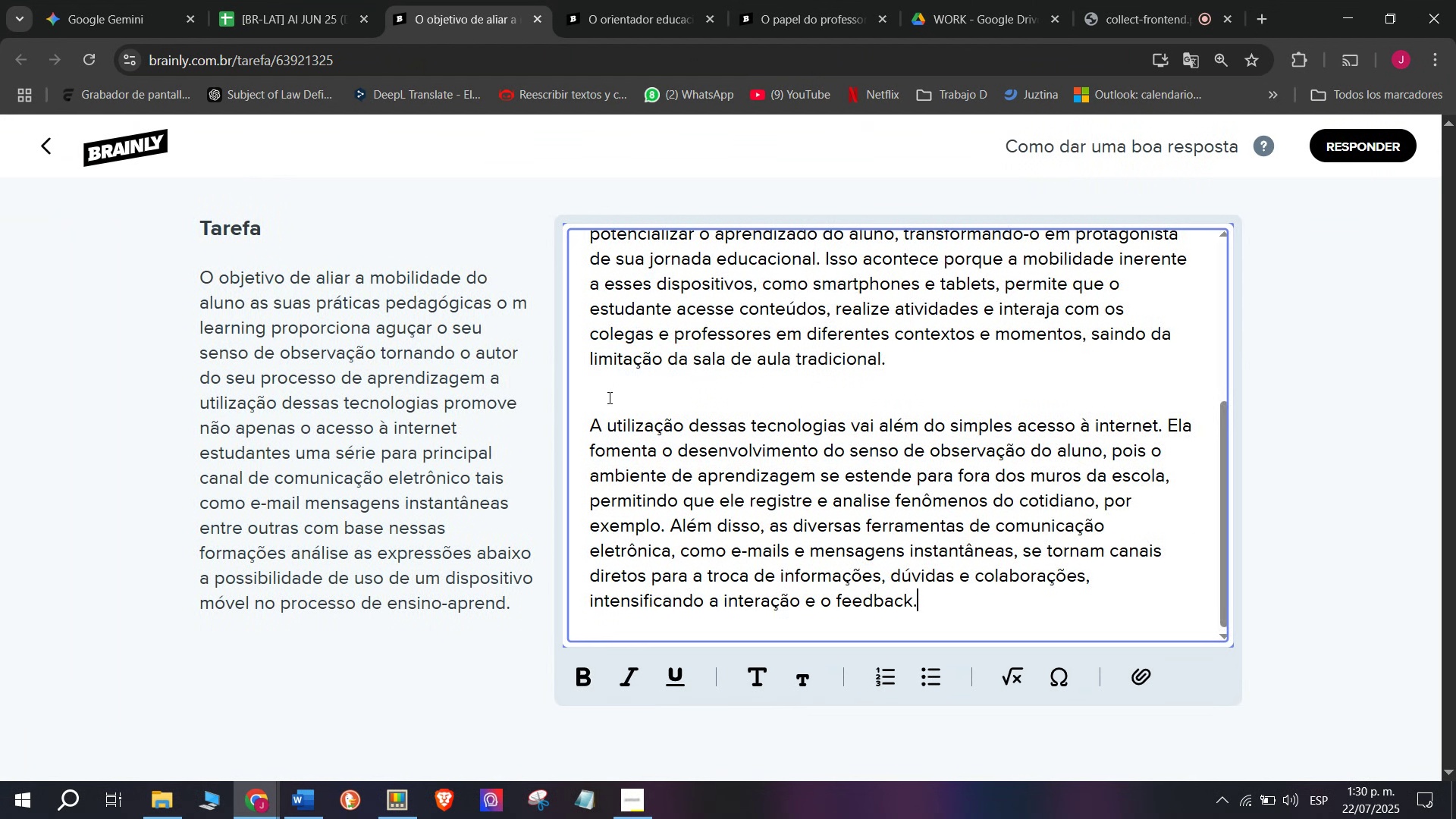 
scroll: coordinate [609, 397], scroll_direction: up, amount: 6.0
 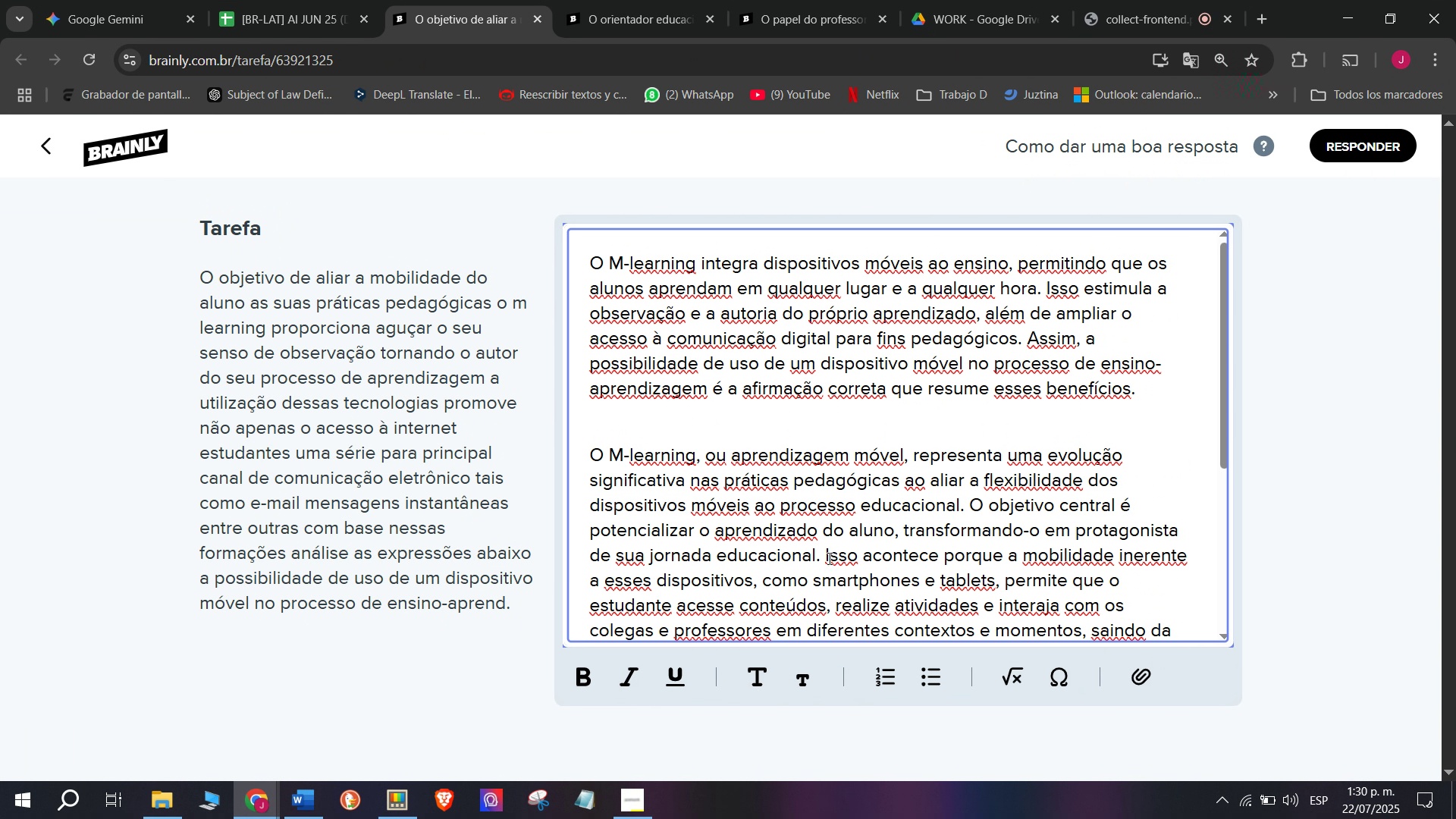 
left_click([826, 554])
 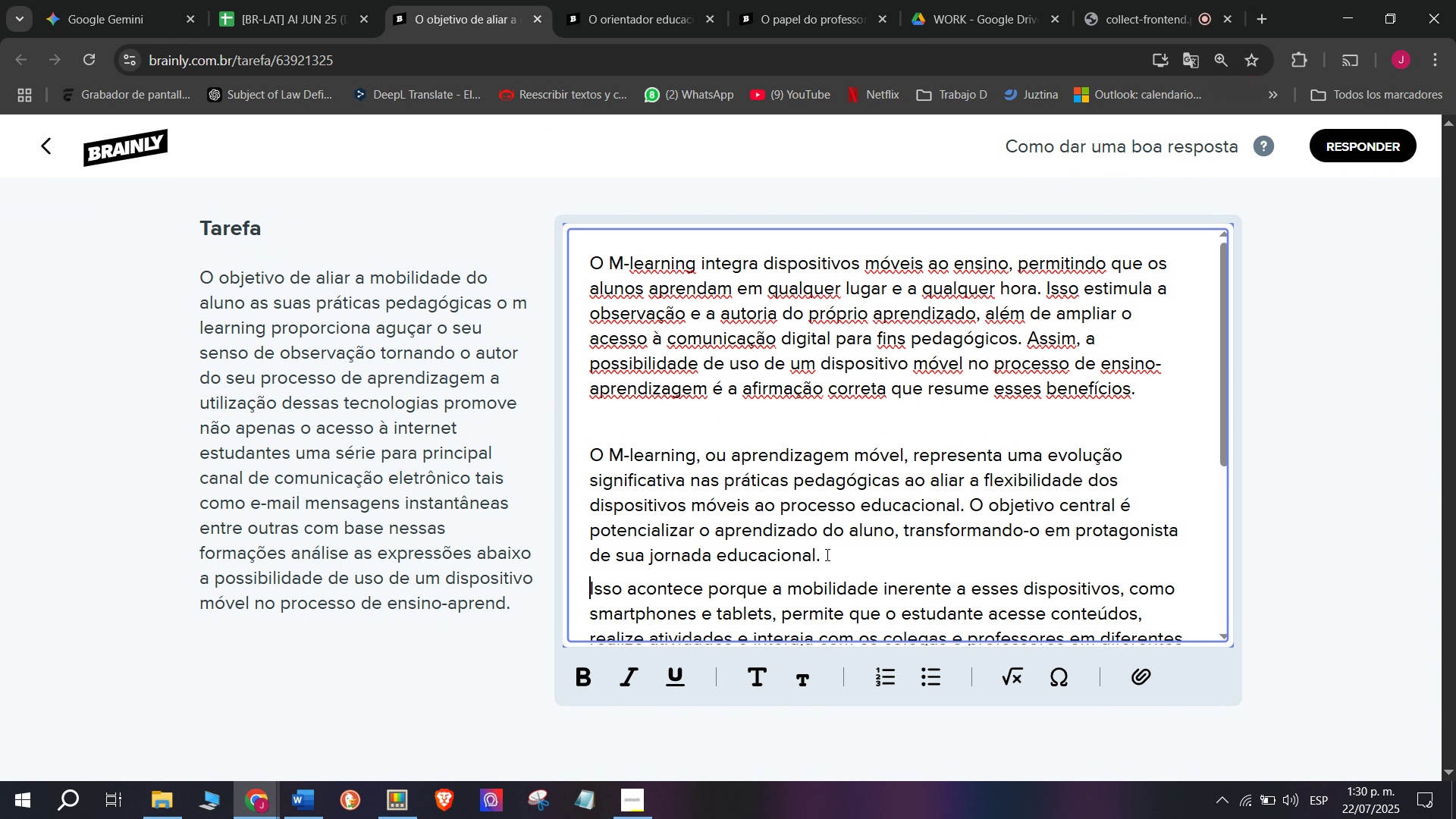 
key(Enter)
 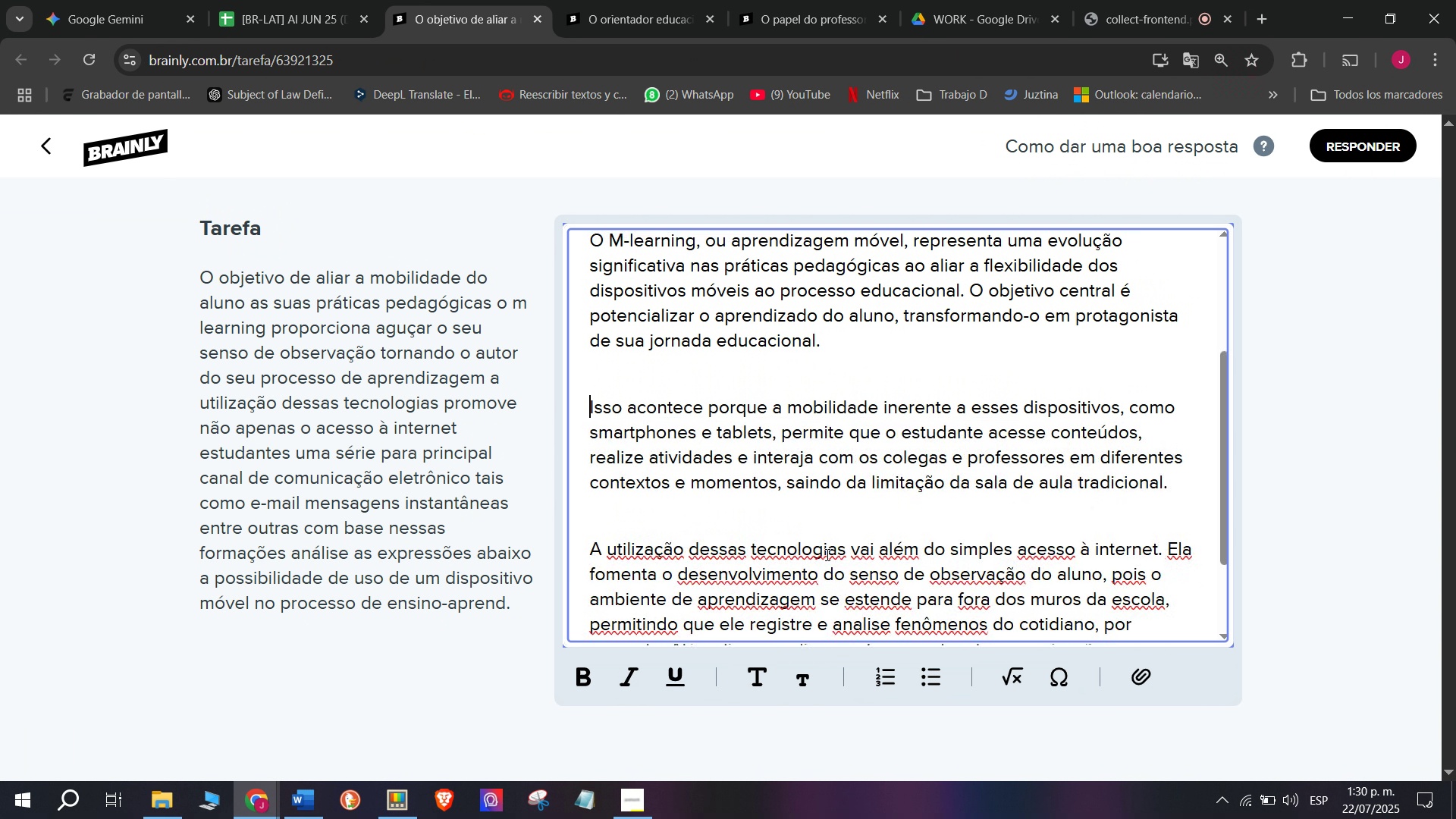 
key(W)
 